 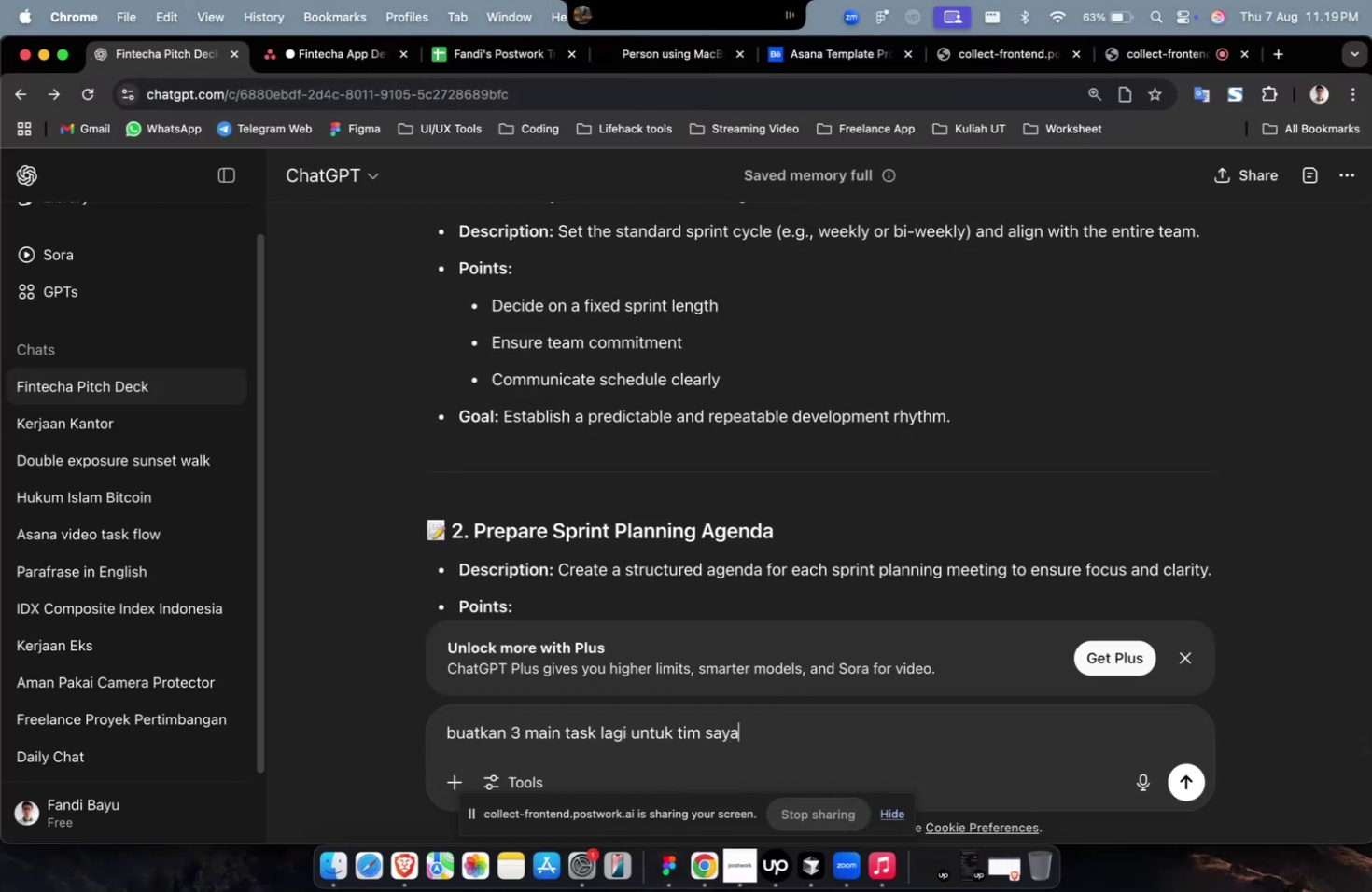 
key(Enter)
 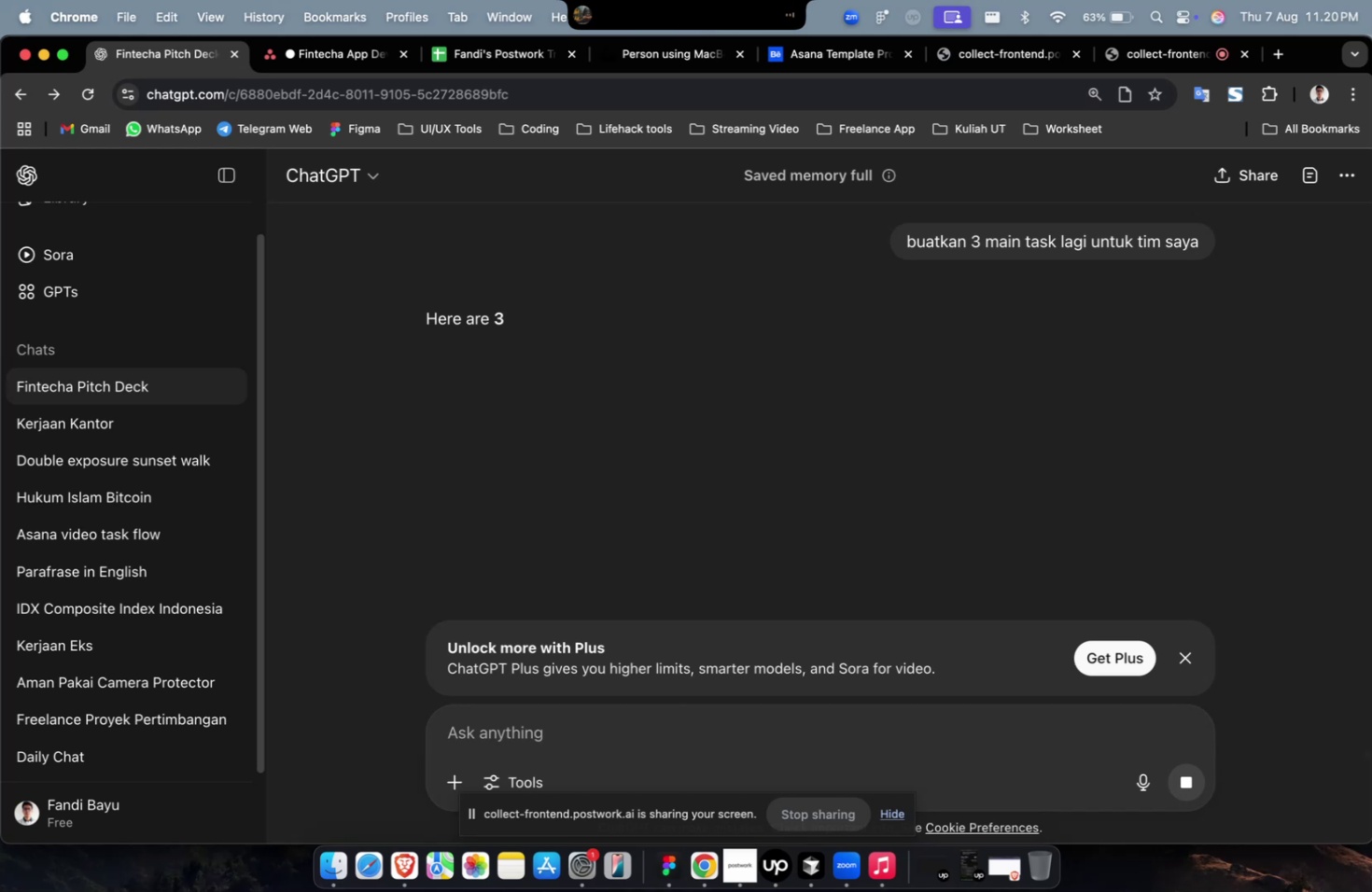 
wait(39.89)
 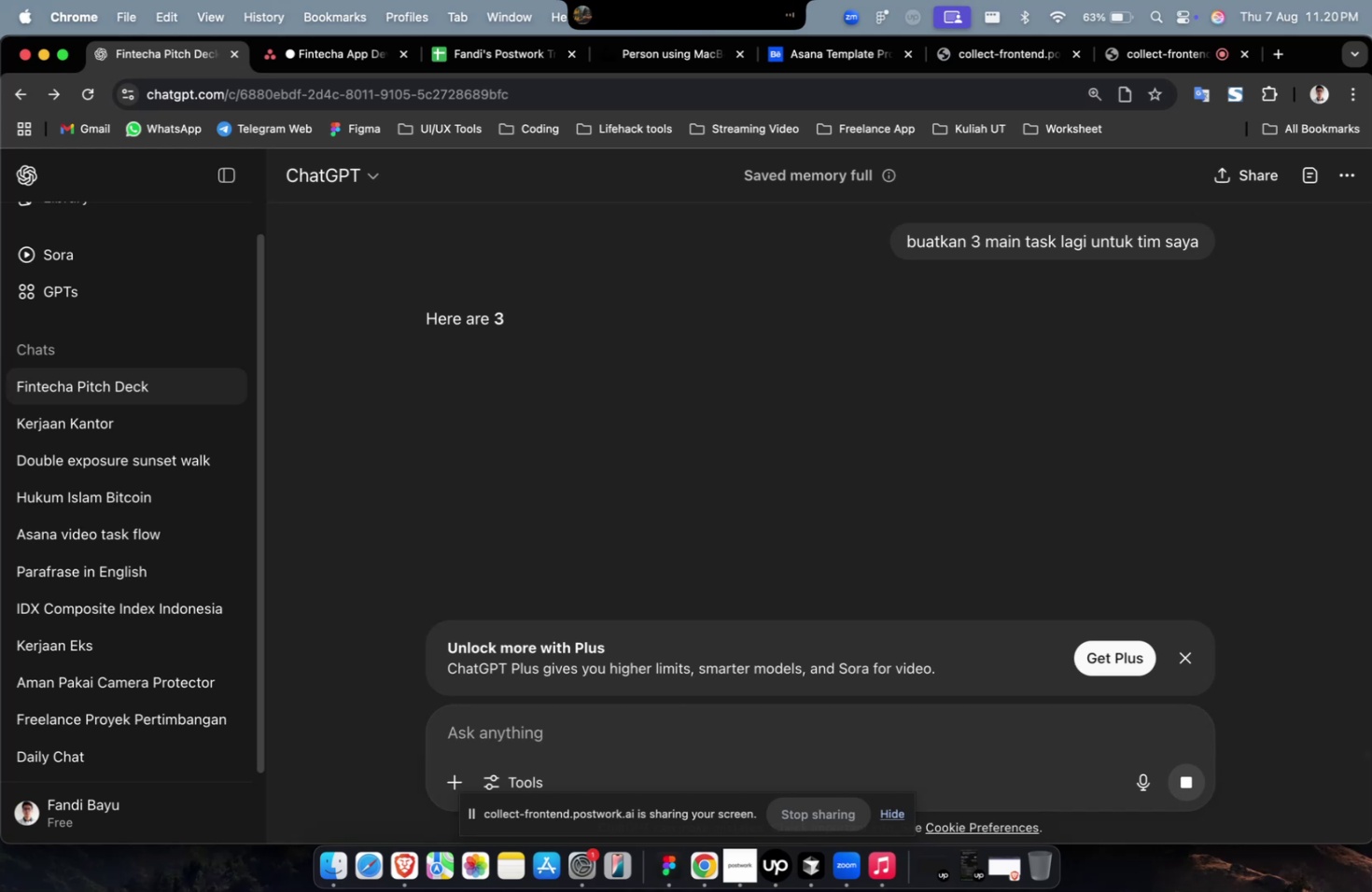 
scroll: coordinate [889, 594], scroll_direction: down, amount: 21.0
 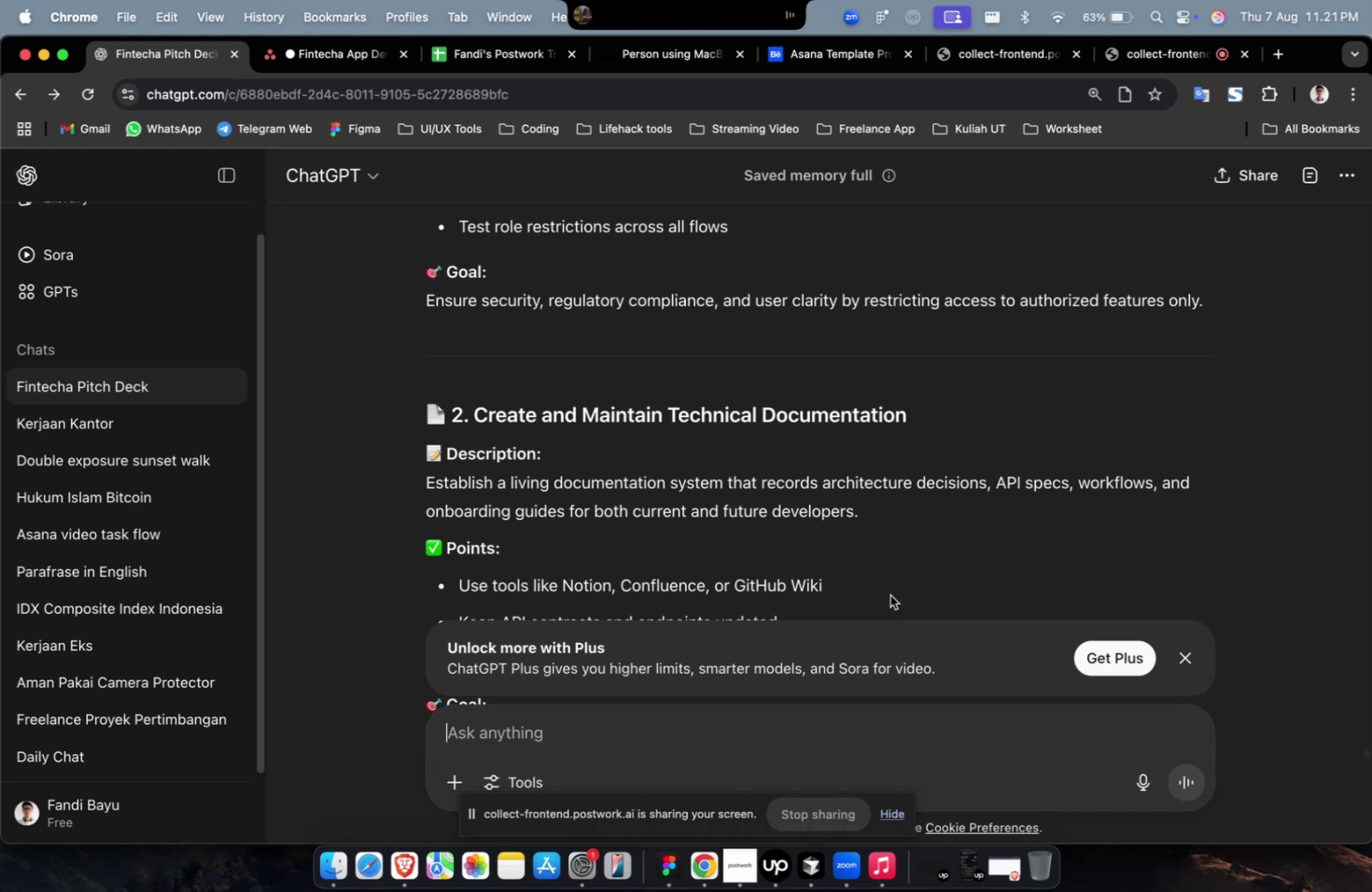 
wait(81.46)
 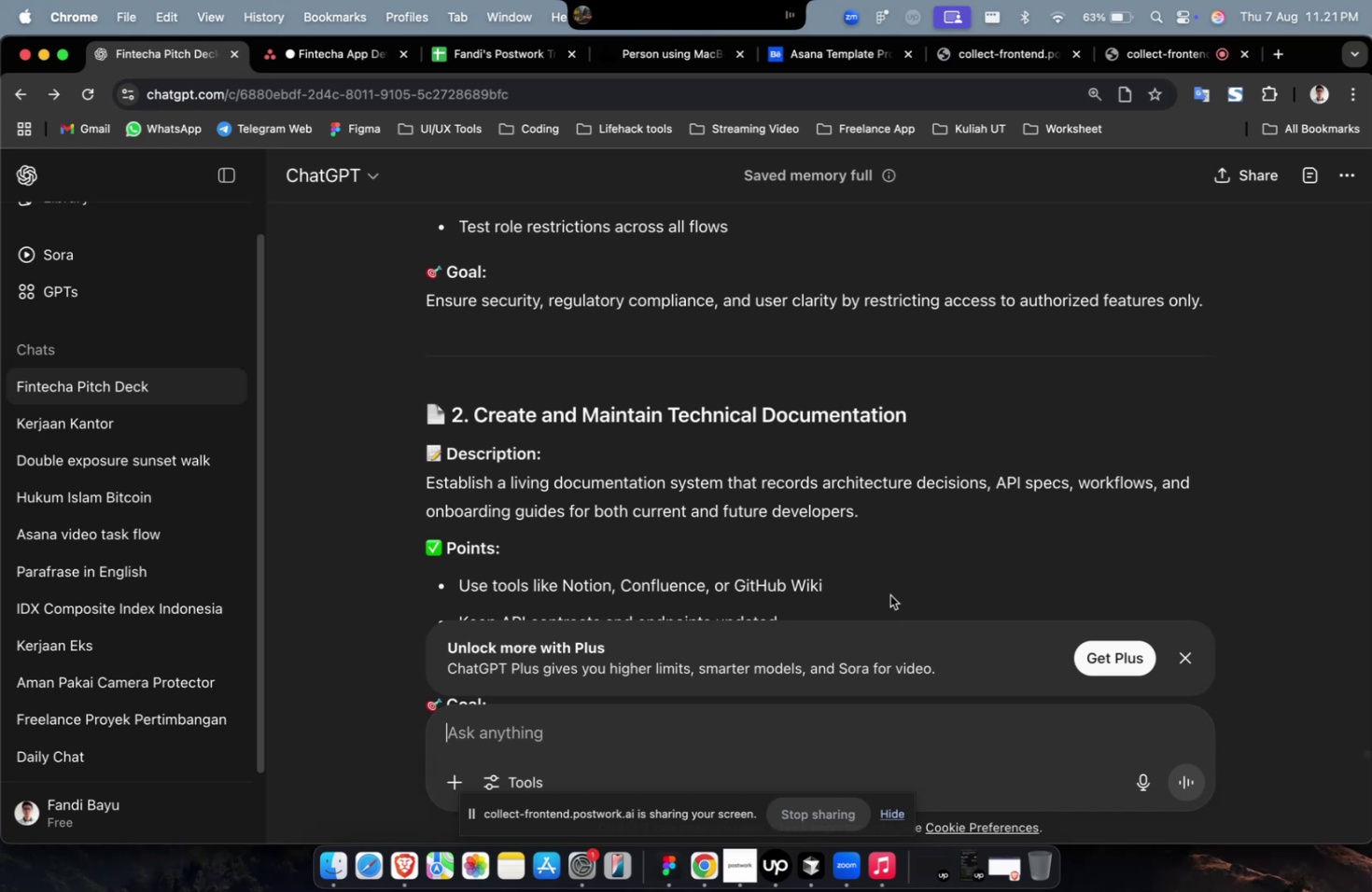 
scroll: coordinate [754, 371], scroll_direction: down, amount: 9.0
 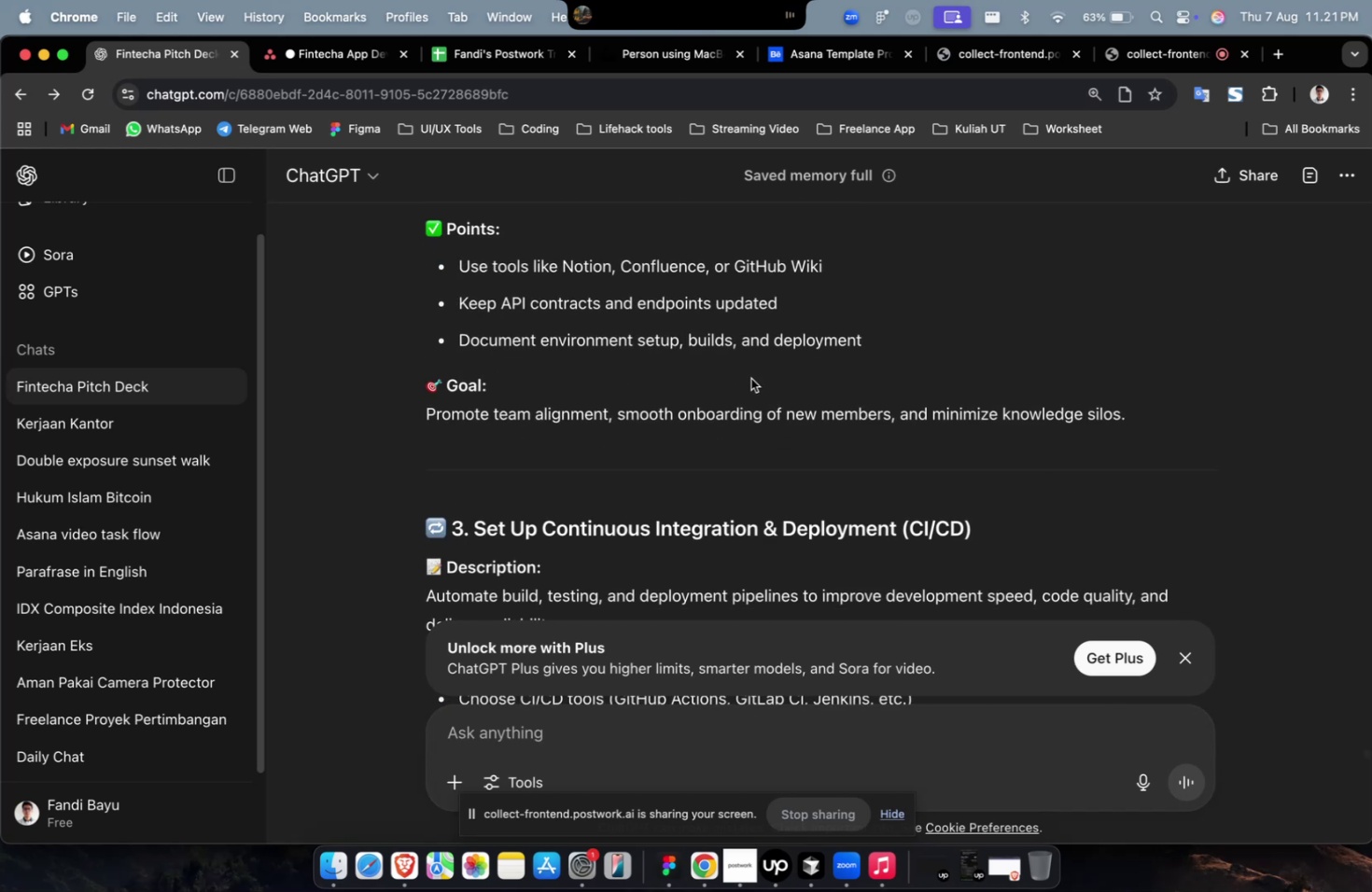 
scroll: coordinate [745, 426], scroll_direction: up, amount: 18.0
 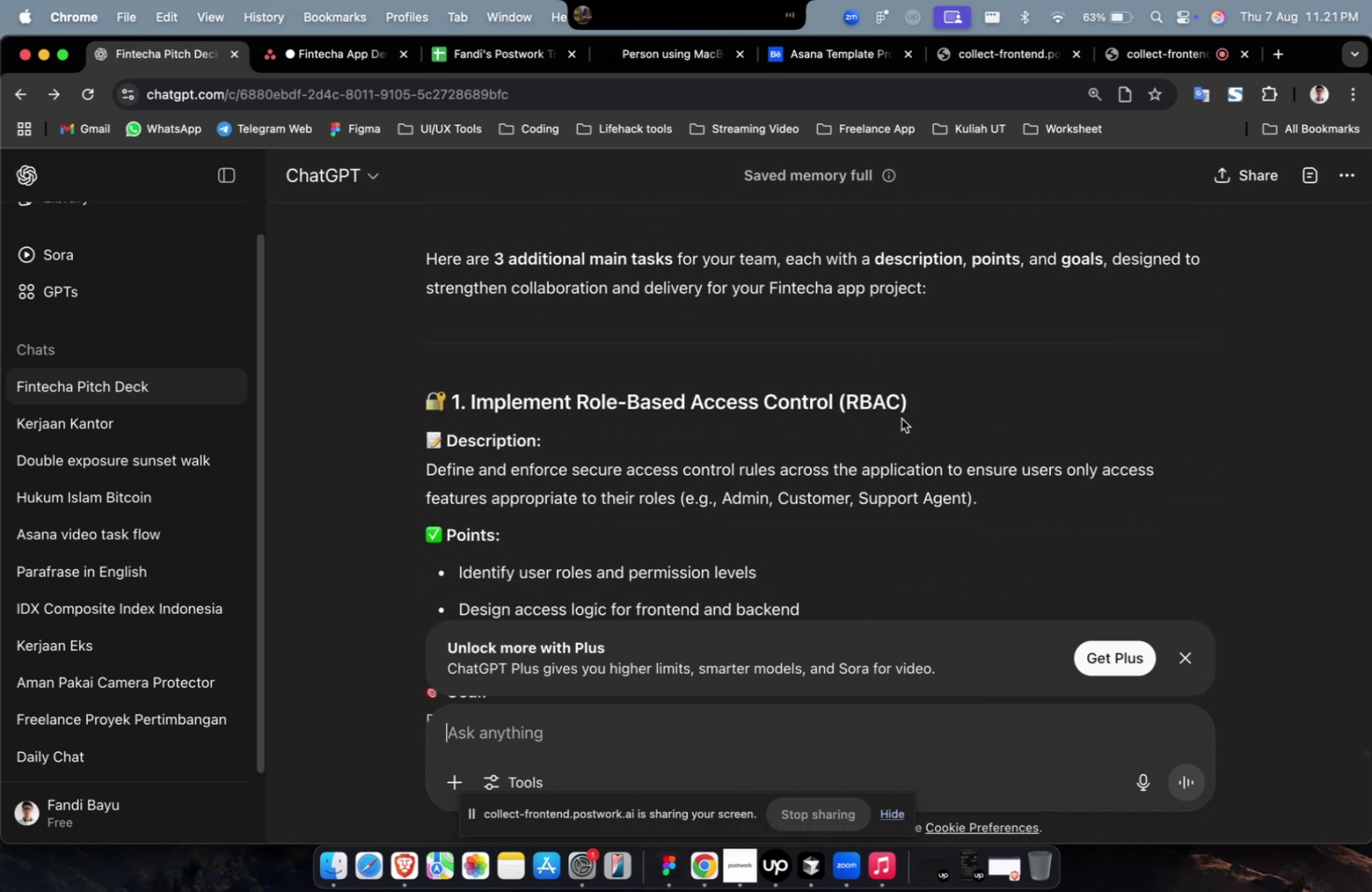 
left_click_drag(start_coordinate=[916, 399], to_coordinate=[472, 397])
 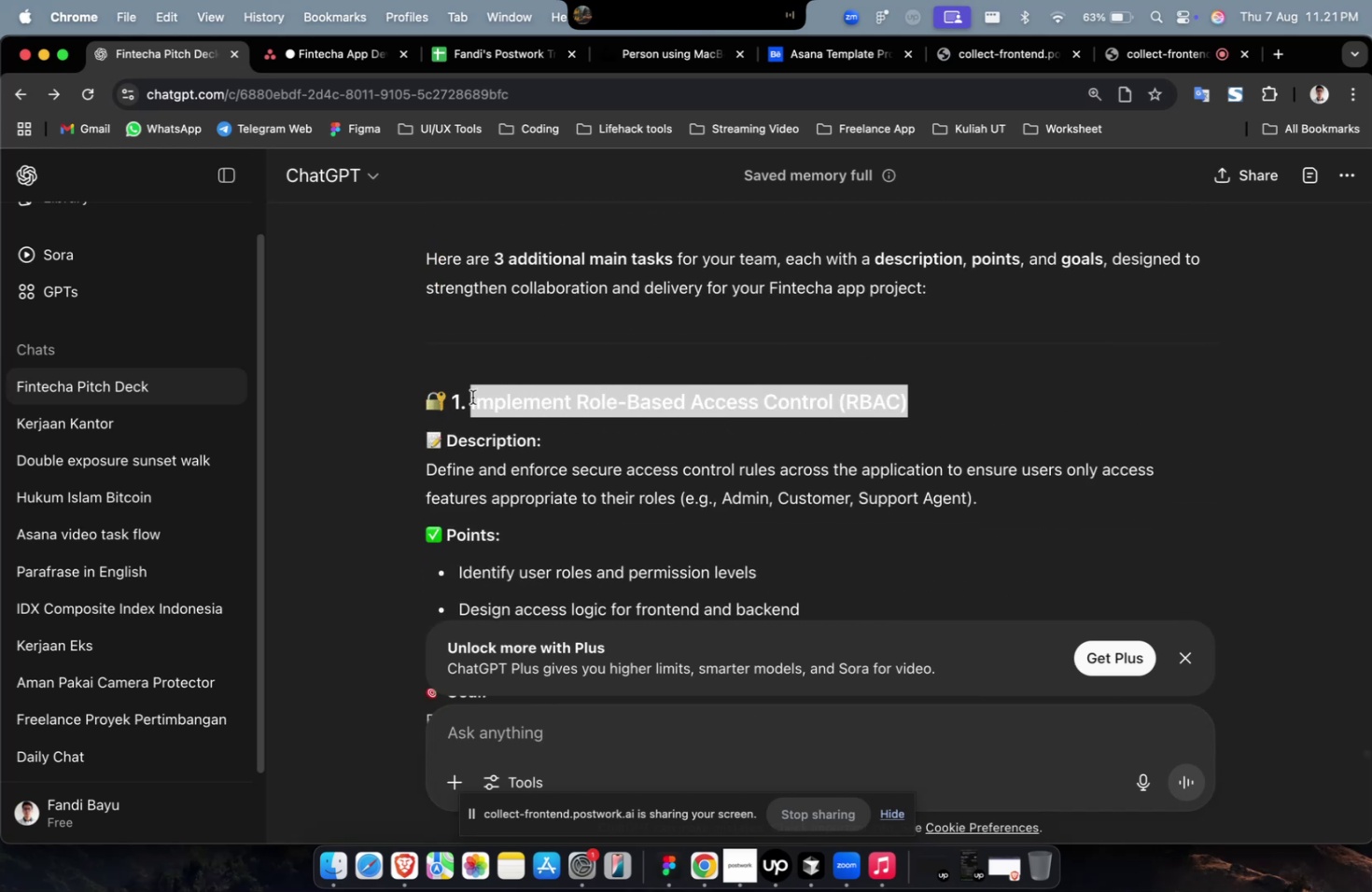 
key(Meta+C)
 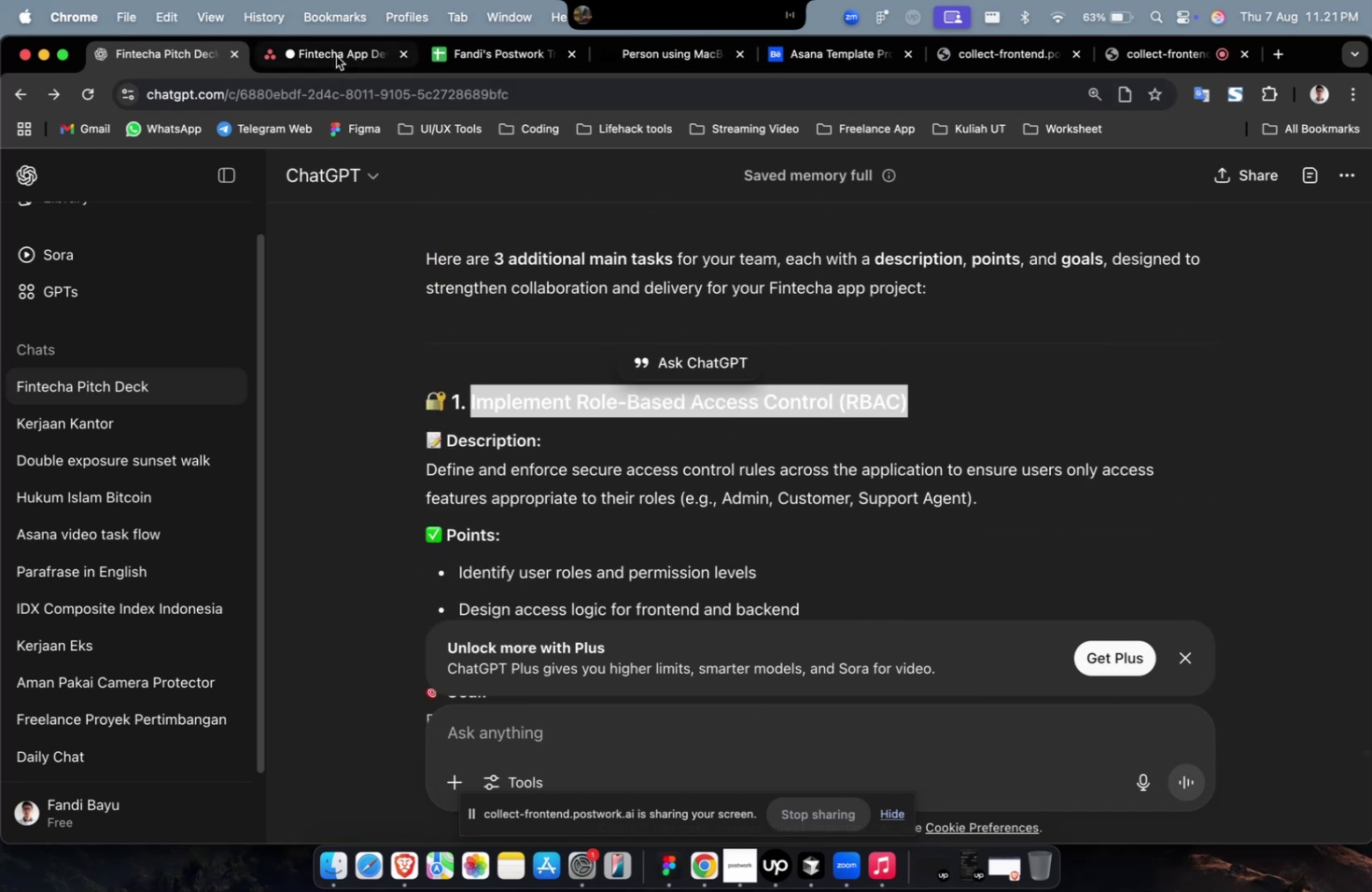 
left_click([336, 56])
 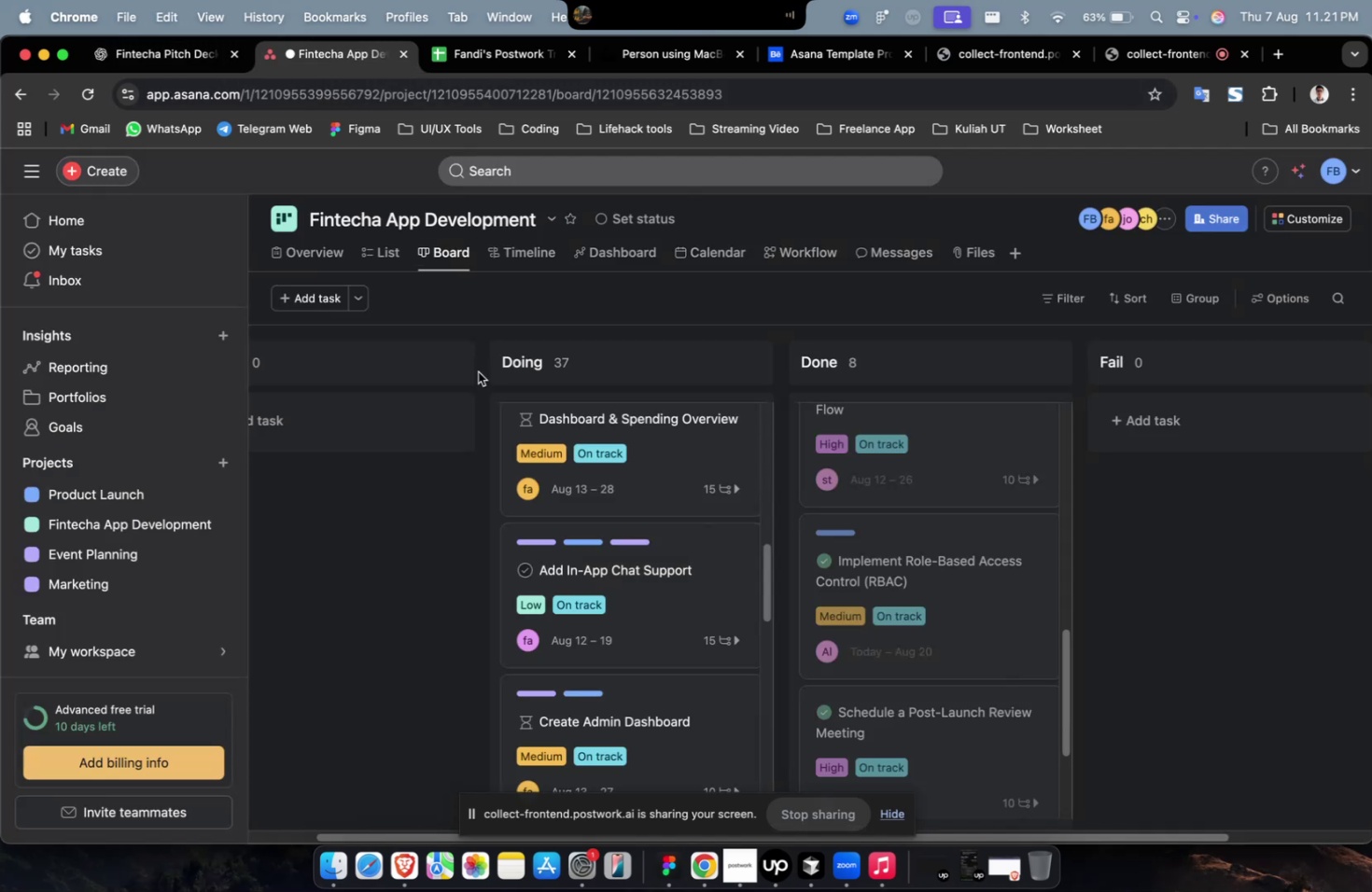 
hold_key(key=ShiftLeft, duration=0.49)
scroll: coordinate [462, 408], scroll_direction: up, amount: 12.0
 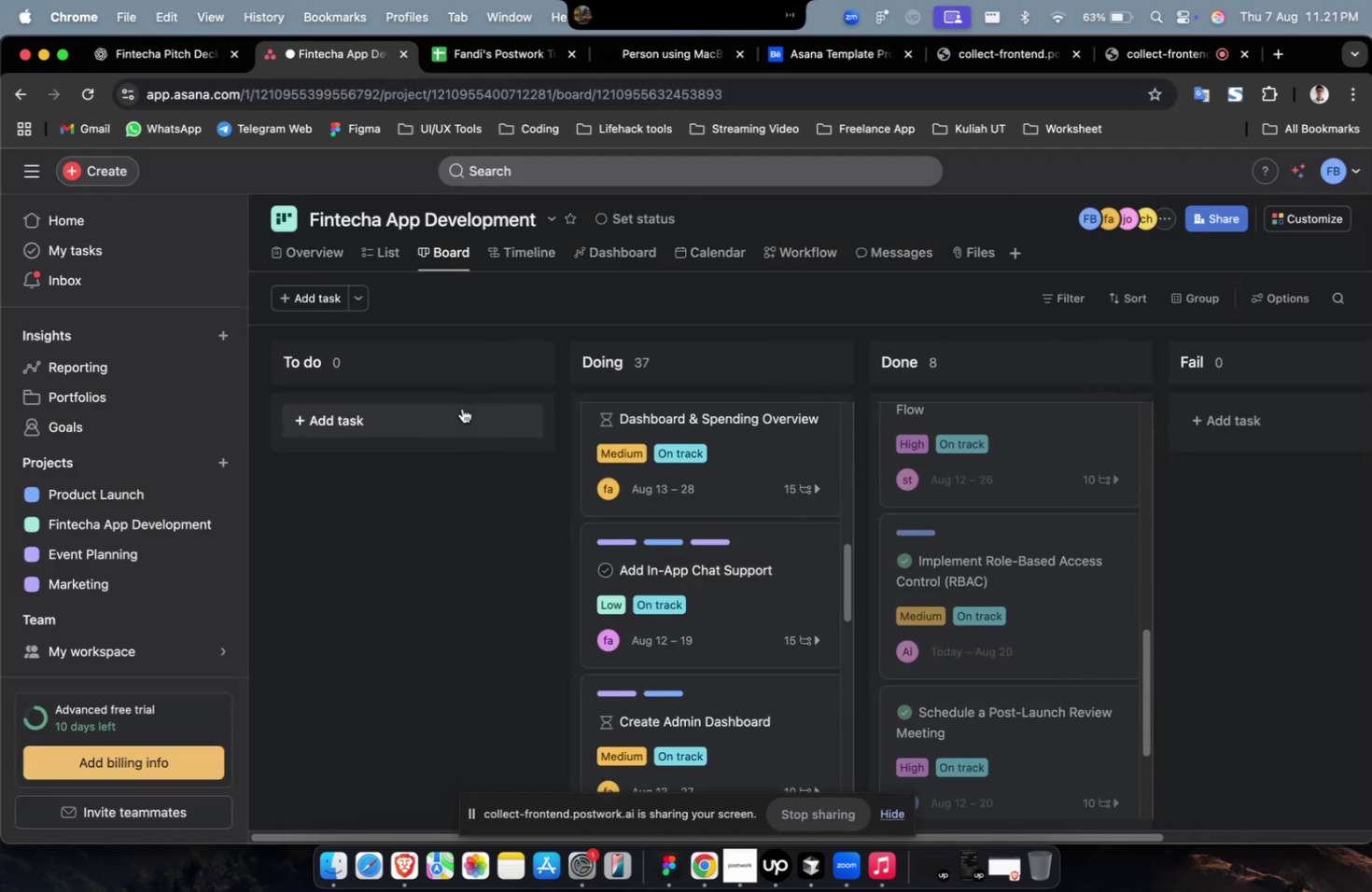 
left_click([462, 408])
 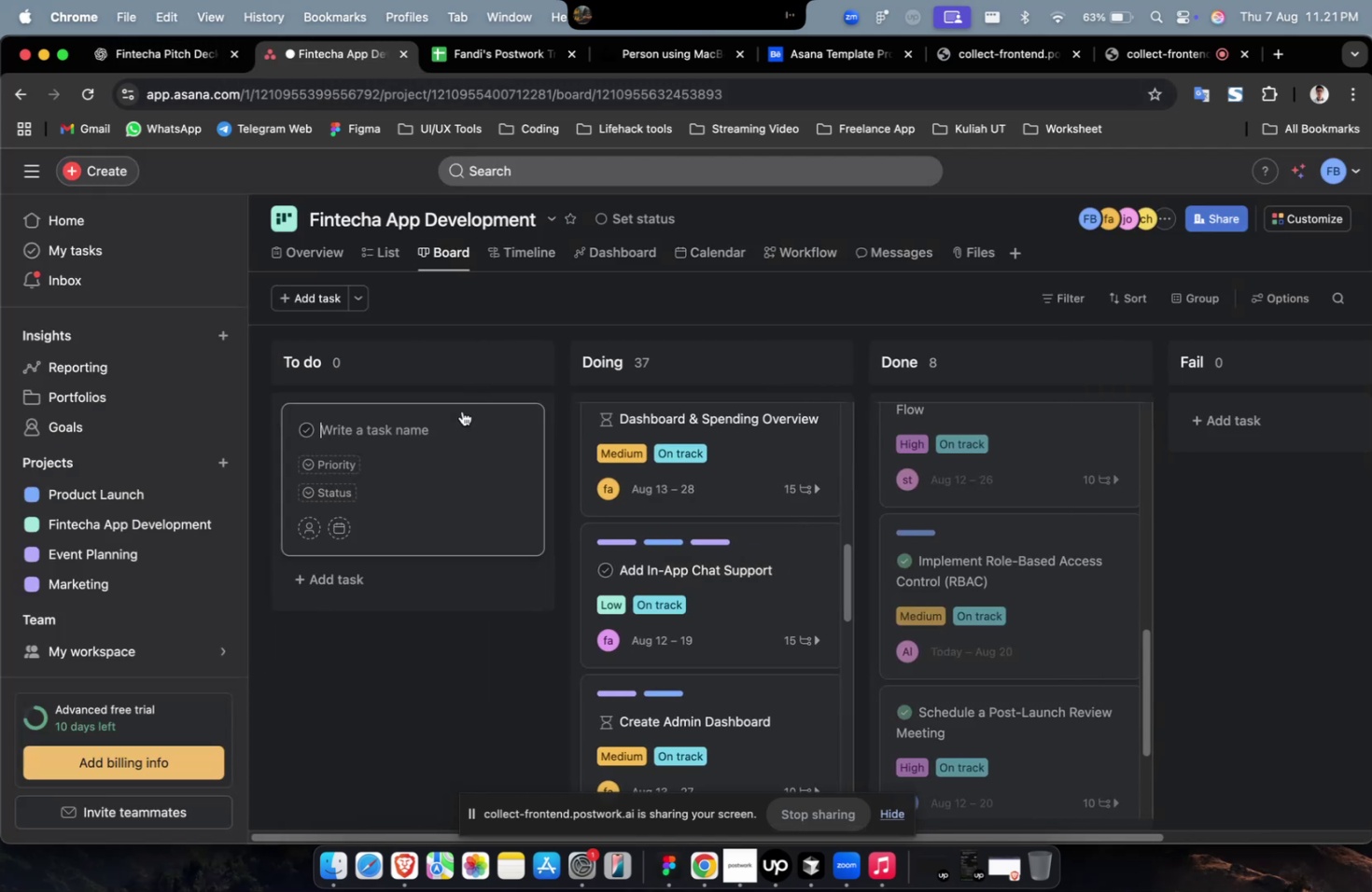 
key(Meta+V)
 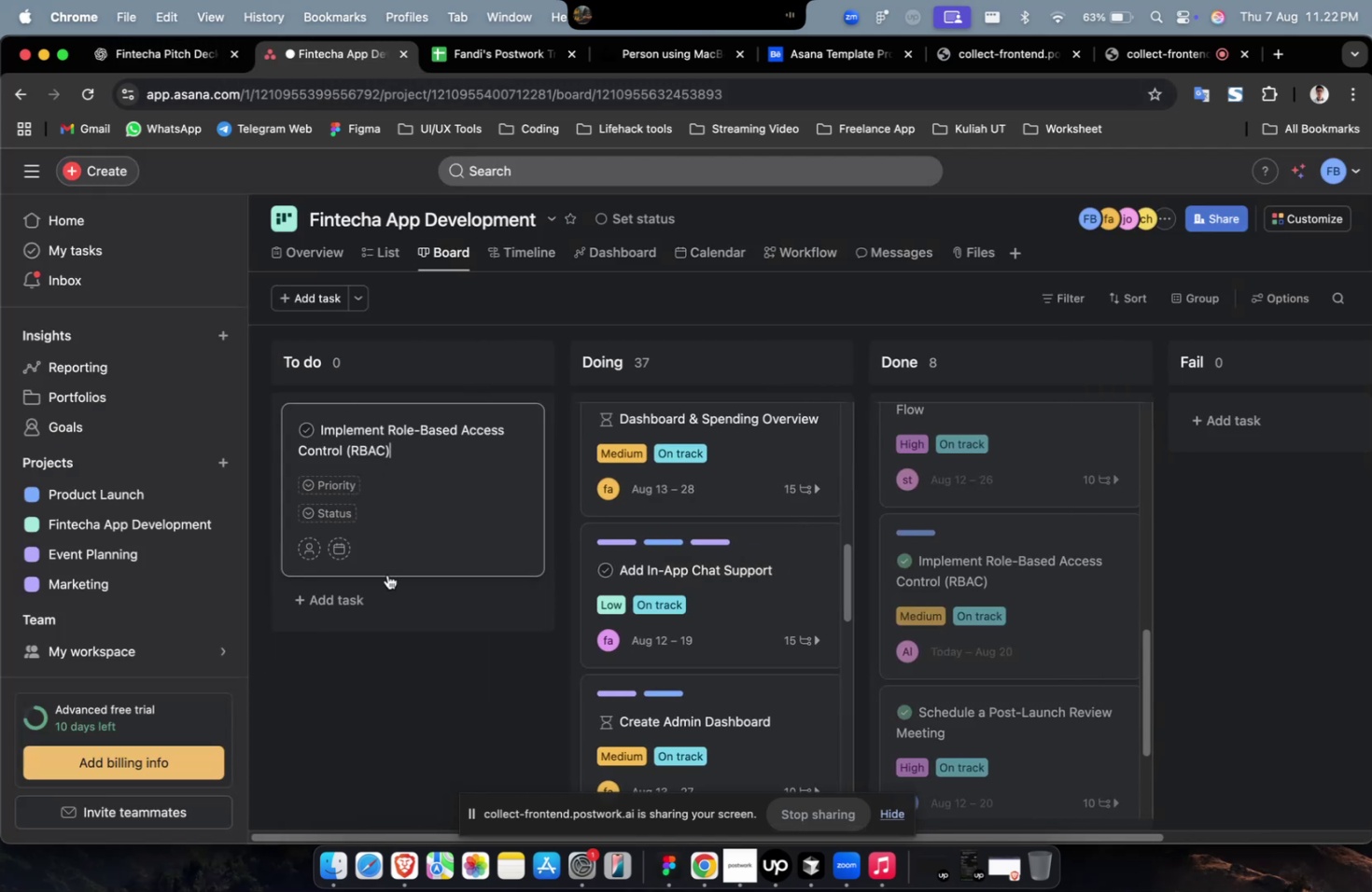 
left_click([373, 604])
 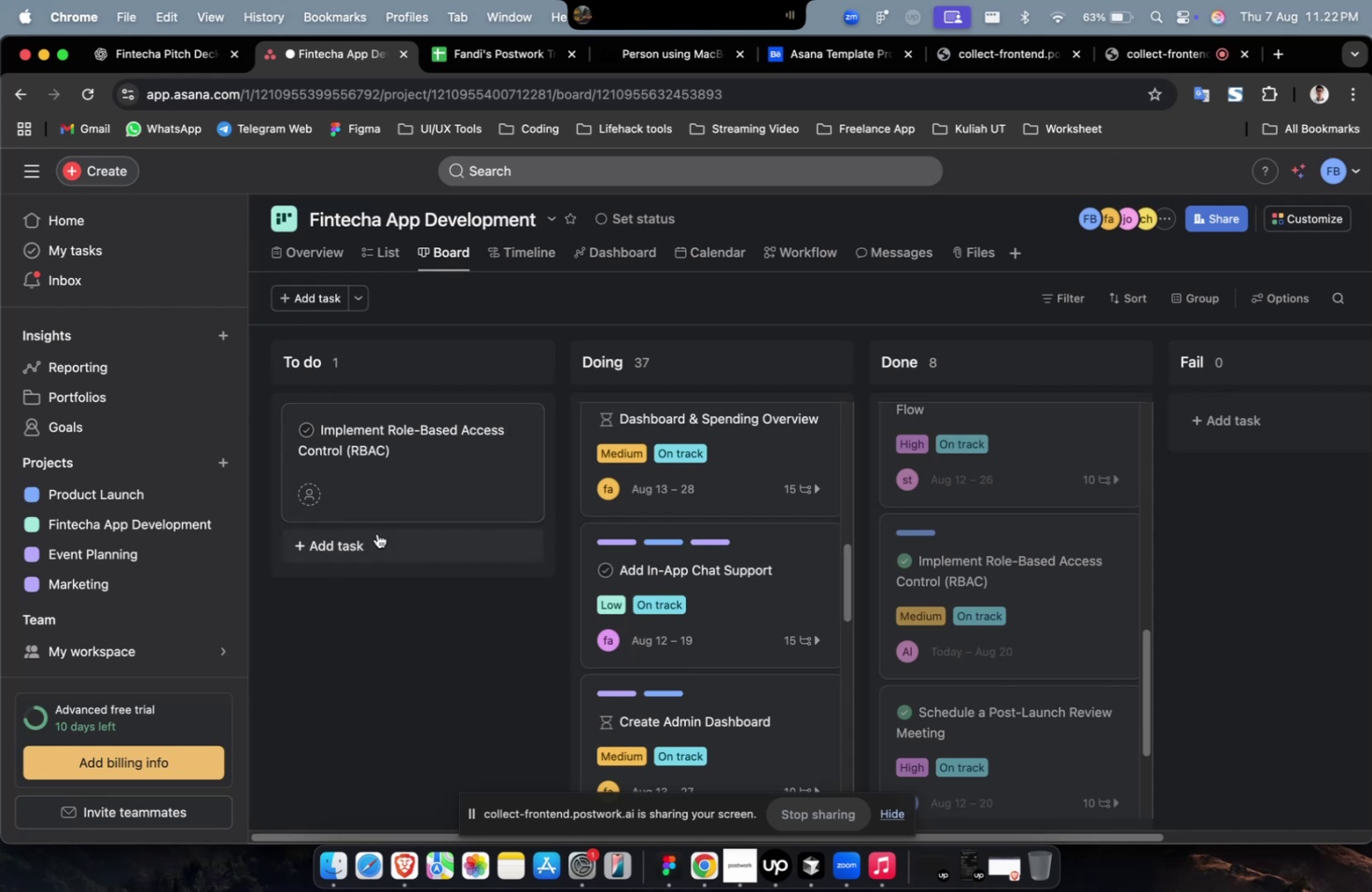 
left_click([346, 549])
 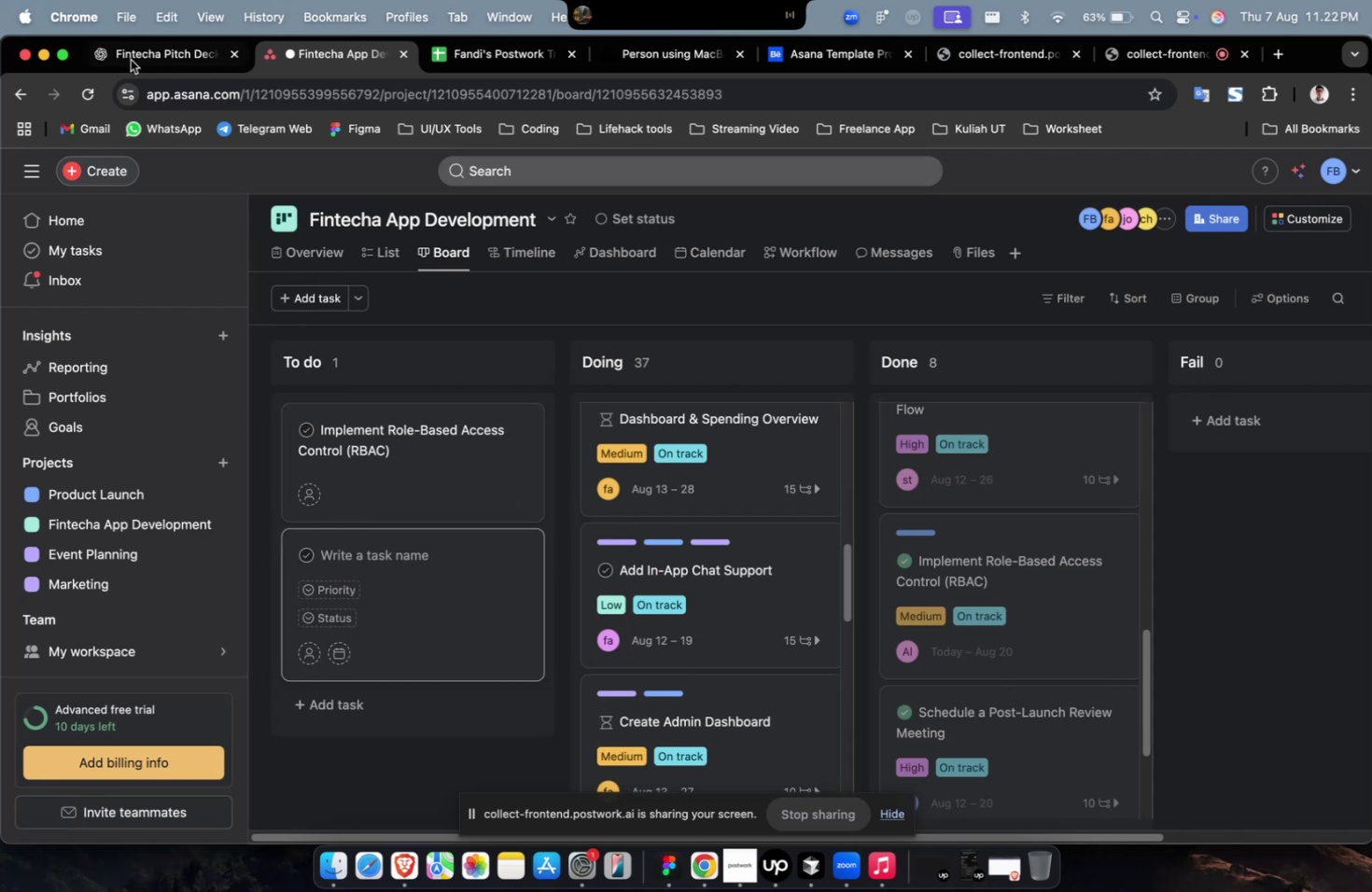 
scroll: coordinate [631, 462], scroll_direction: down, amount: 10.0
 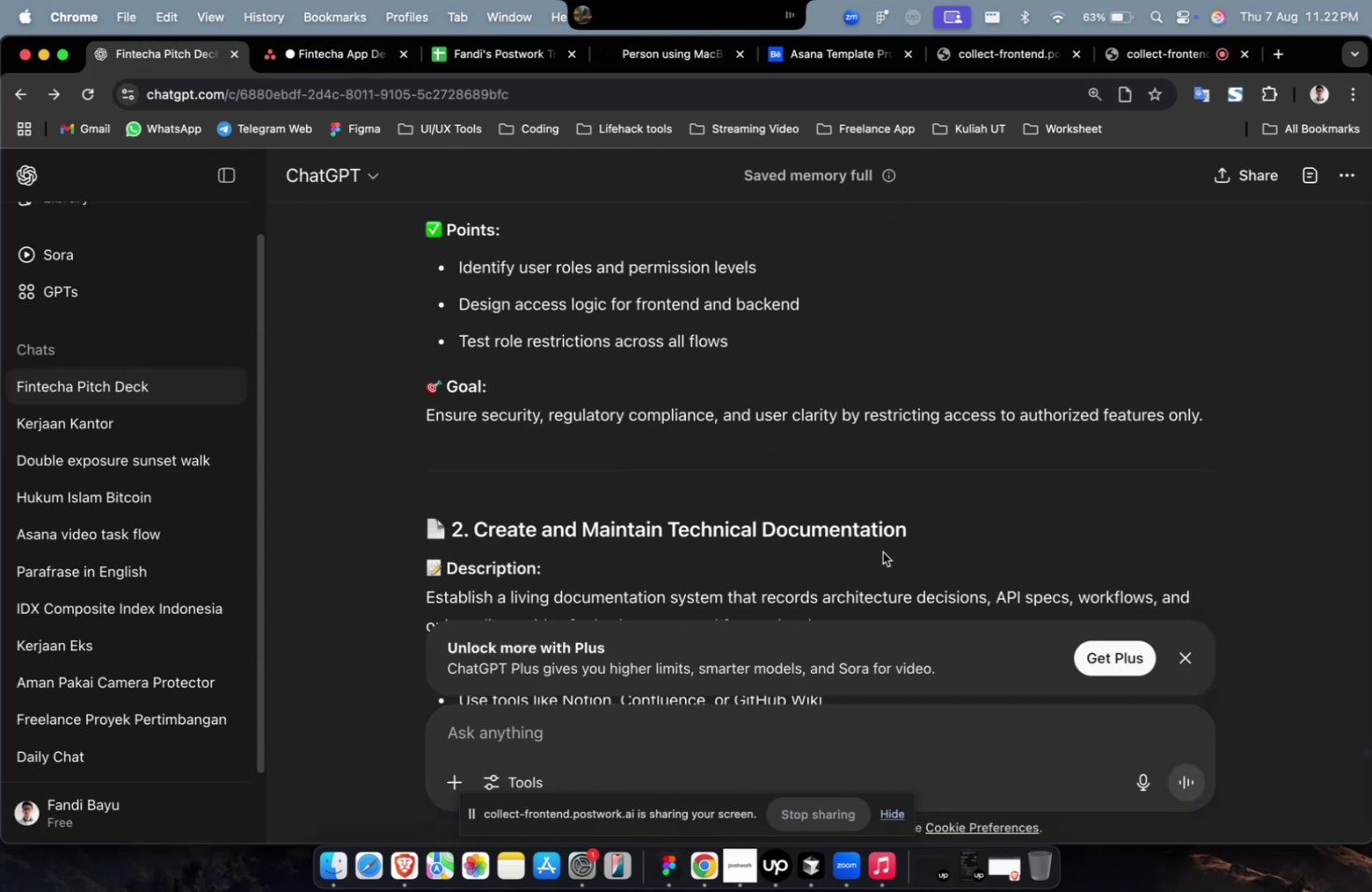 
left_click_drag(start_coordinate=[919, 532], to_coordinate=[478, 530])
 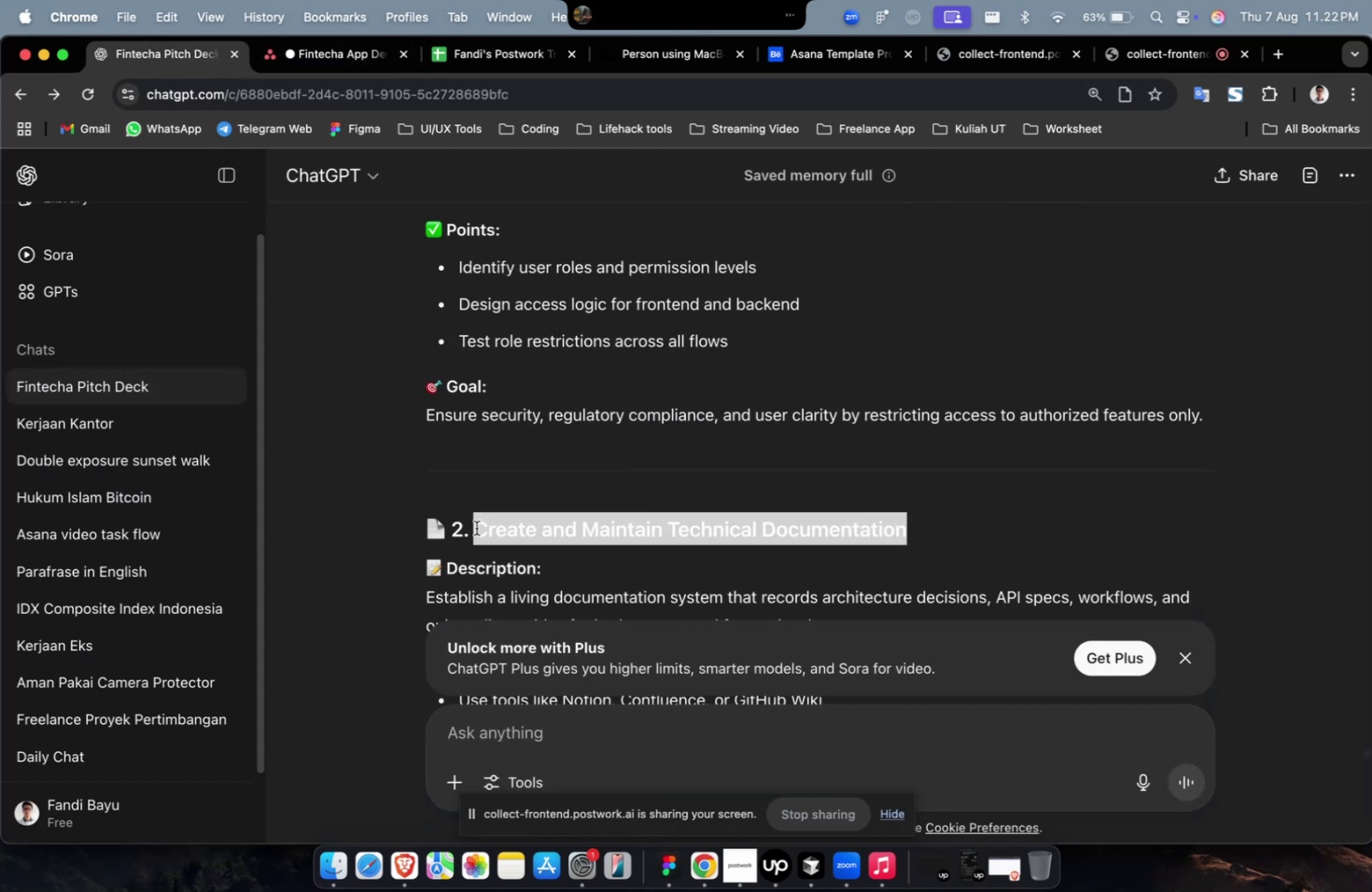 
key(Meta+CommandLeft)
 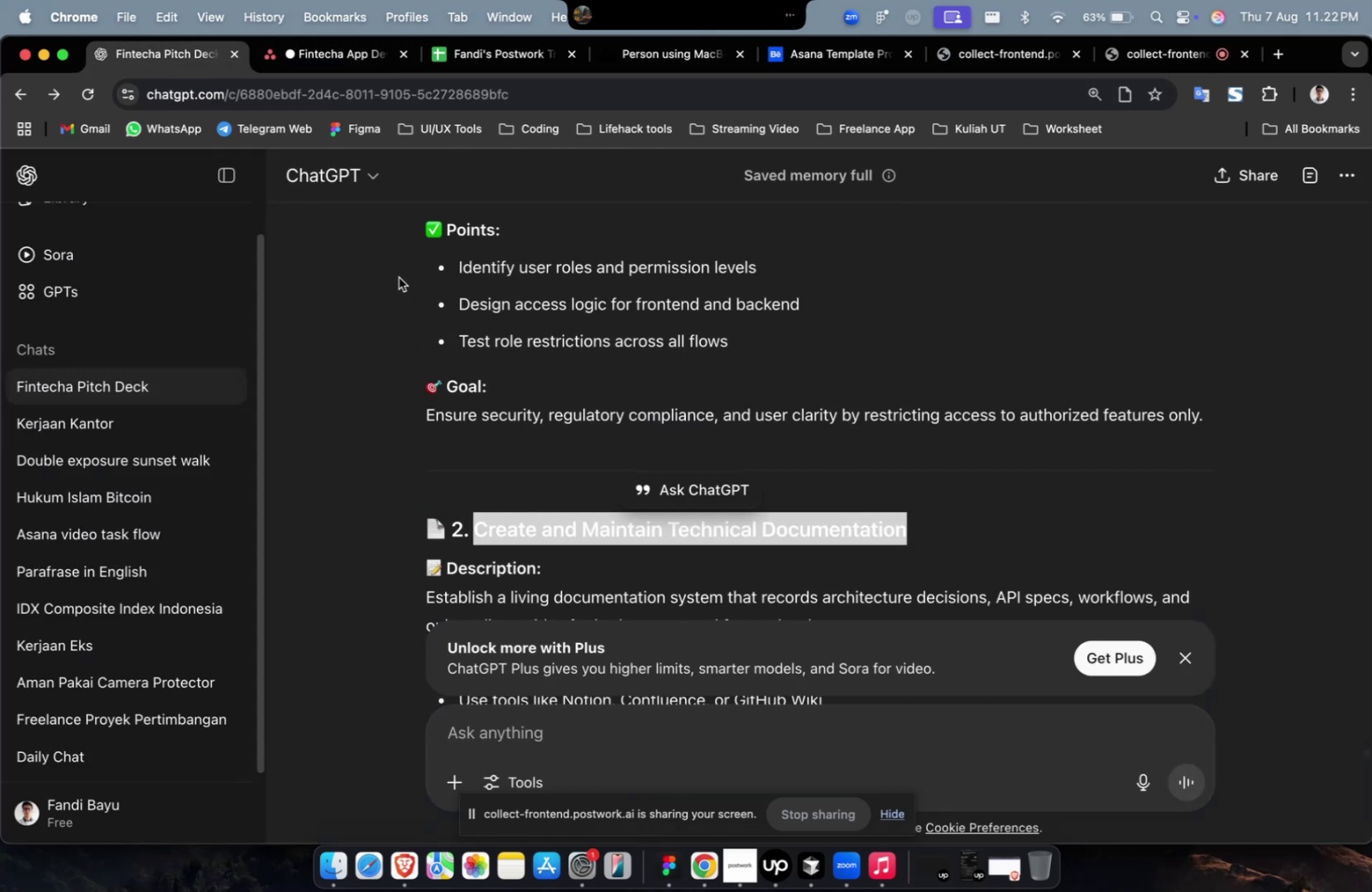 
key(Meta+C)
 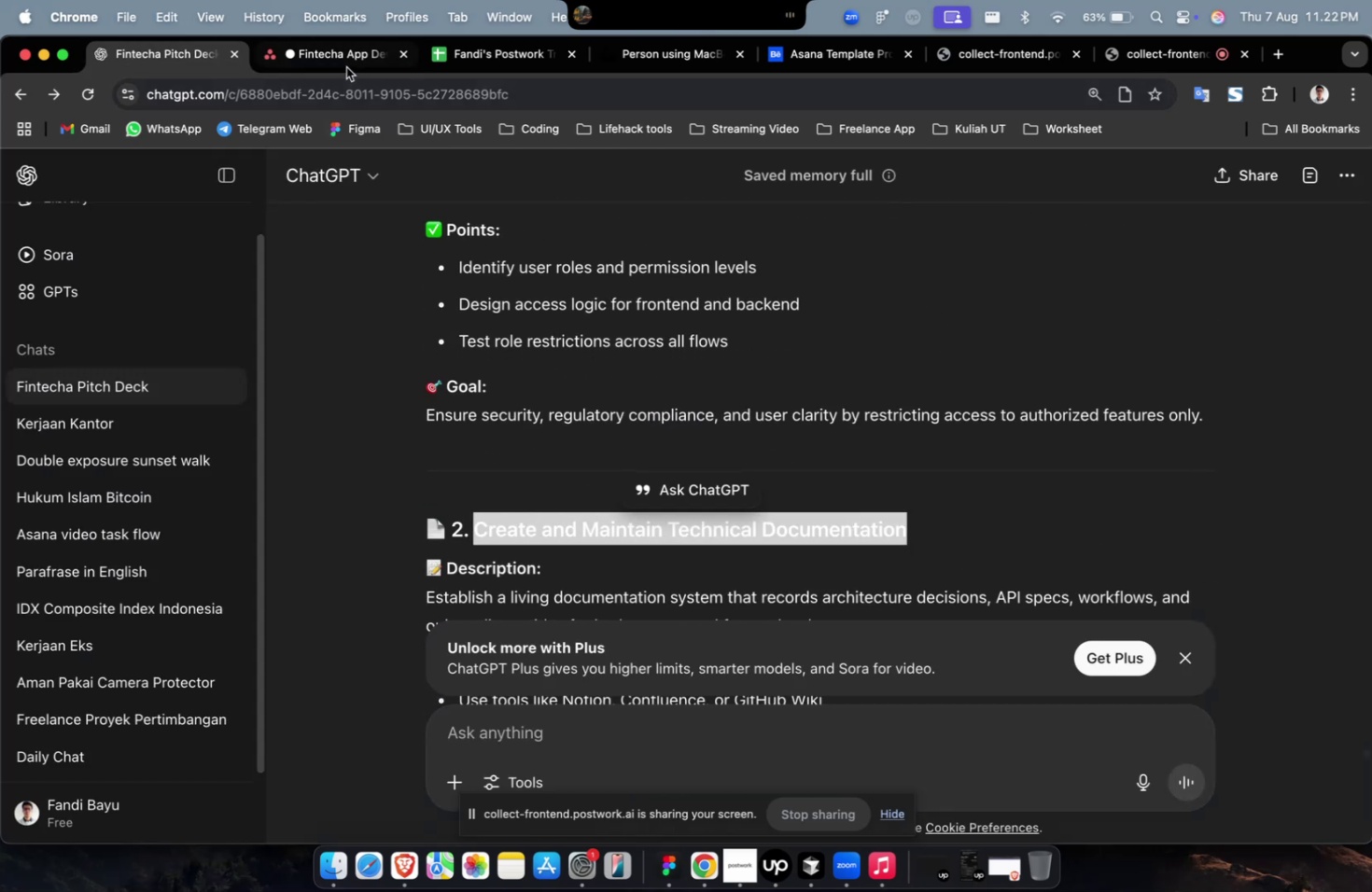 
left_click([346, 67])
 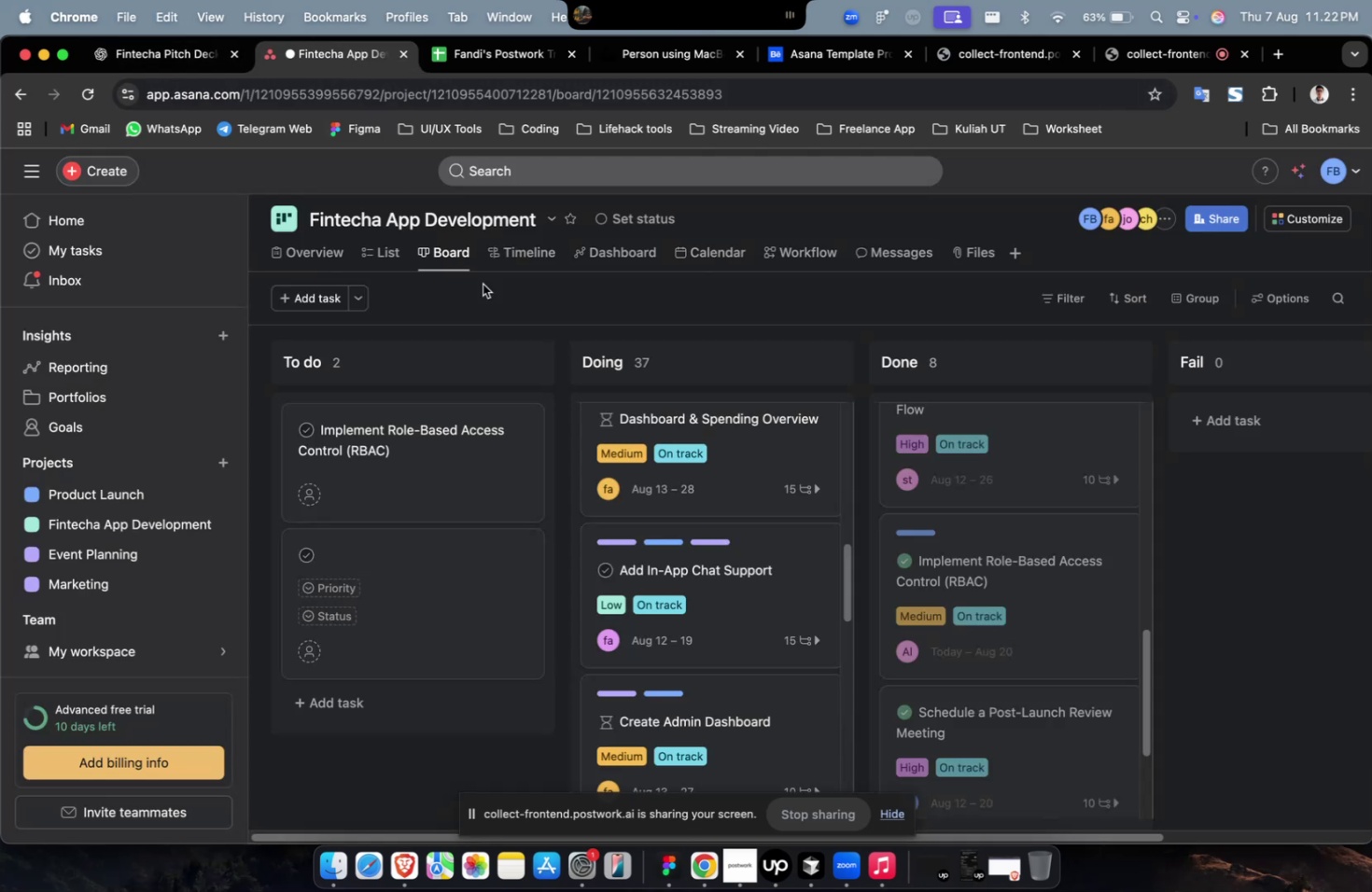 
hold_key(key=CommandLeft, duration=0.37)
 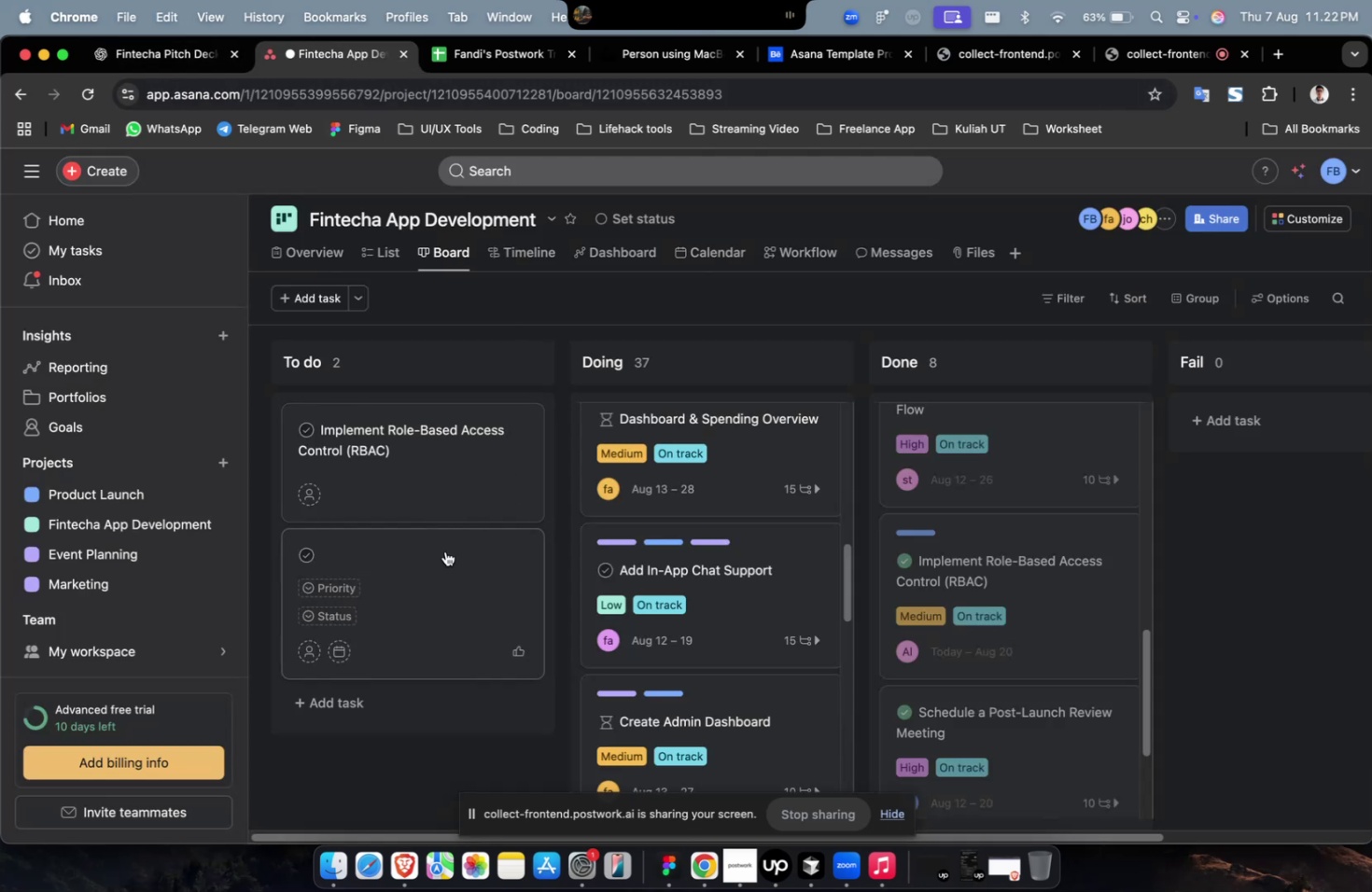 
left_click([445, 551])
 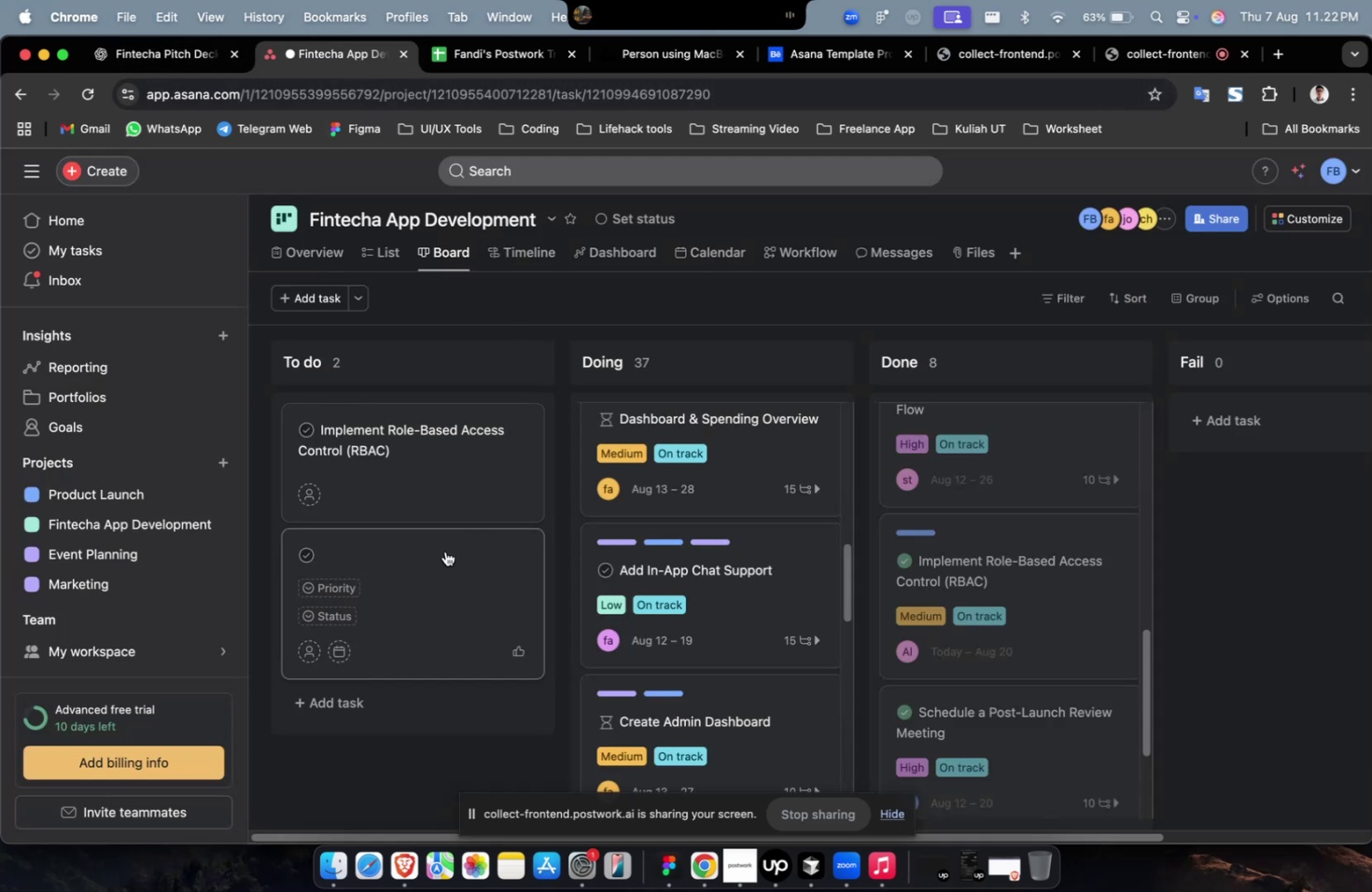 
hold_key(key=CommandLeft, duration=0.45)
 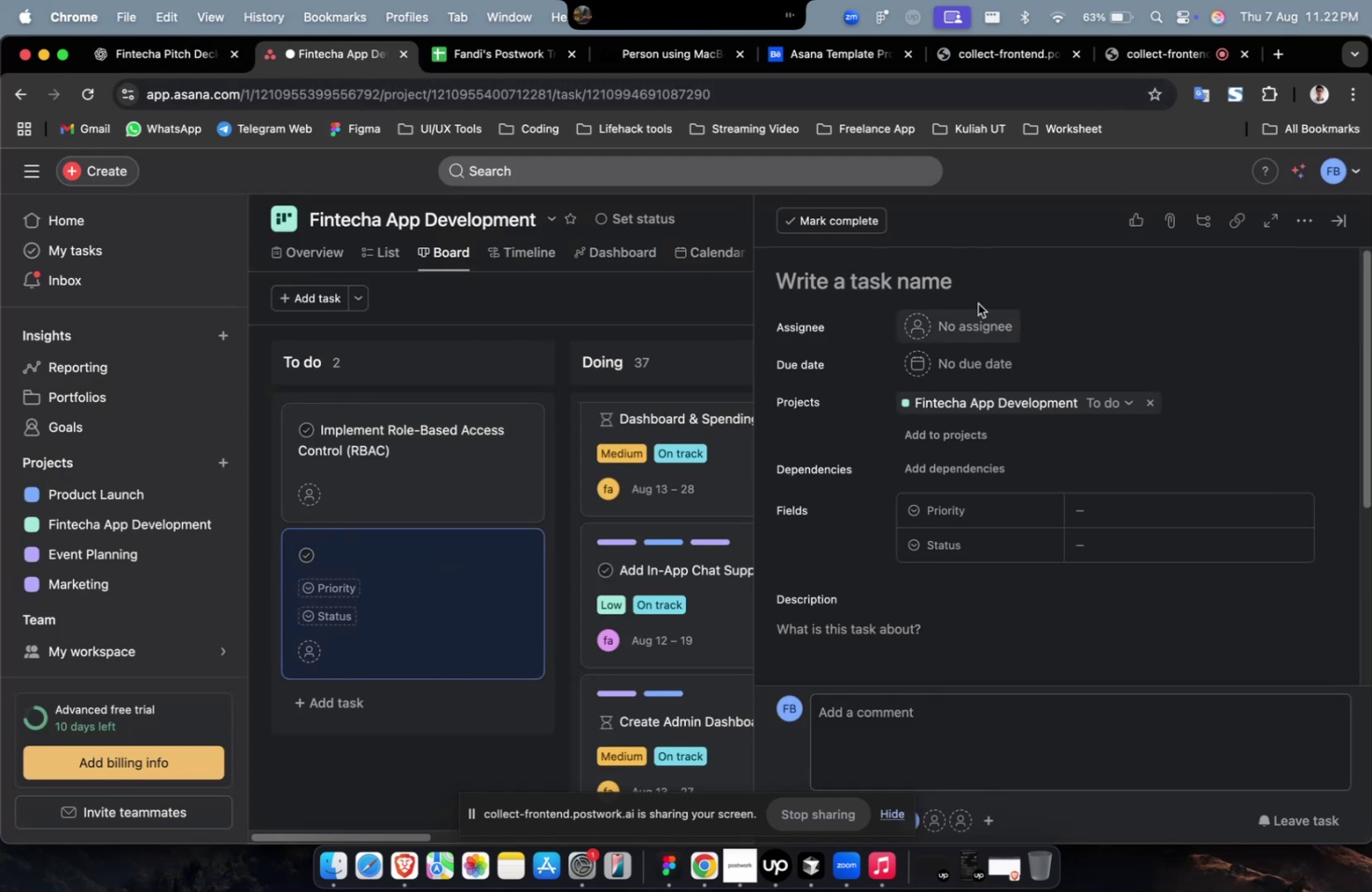 
key(Meta+CommandLeft)
 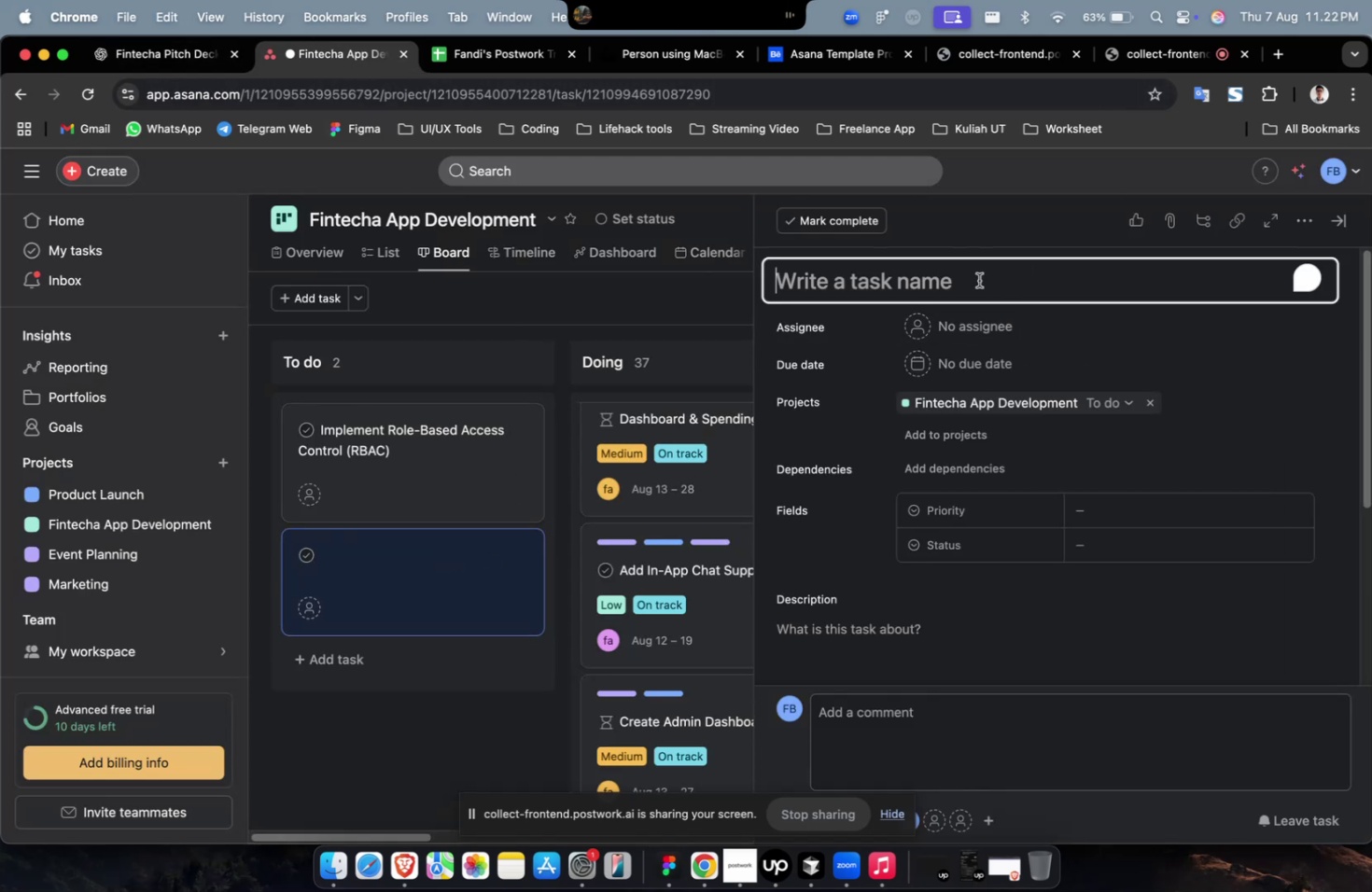 
key(Meta+V)
 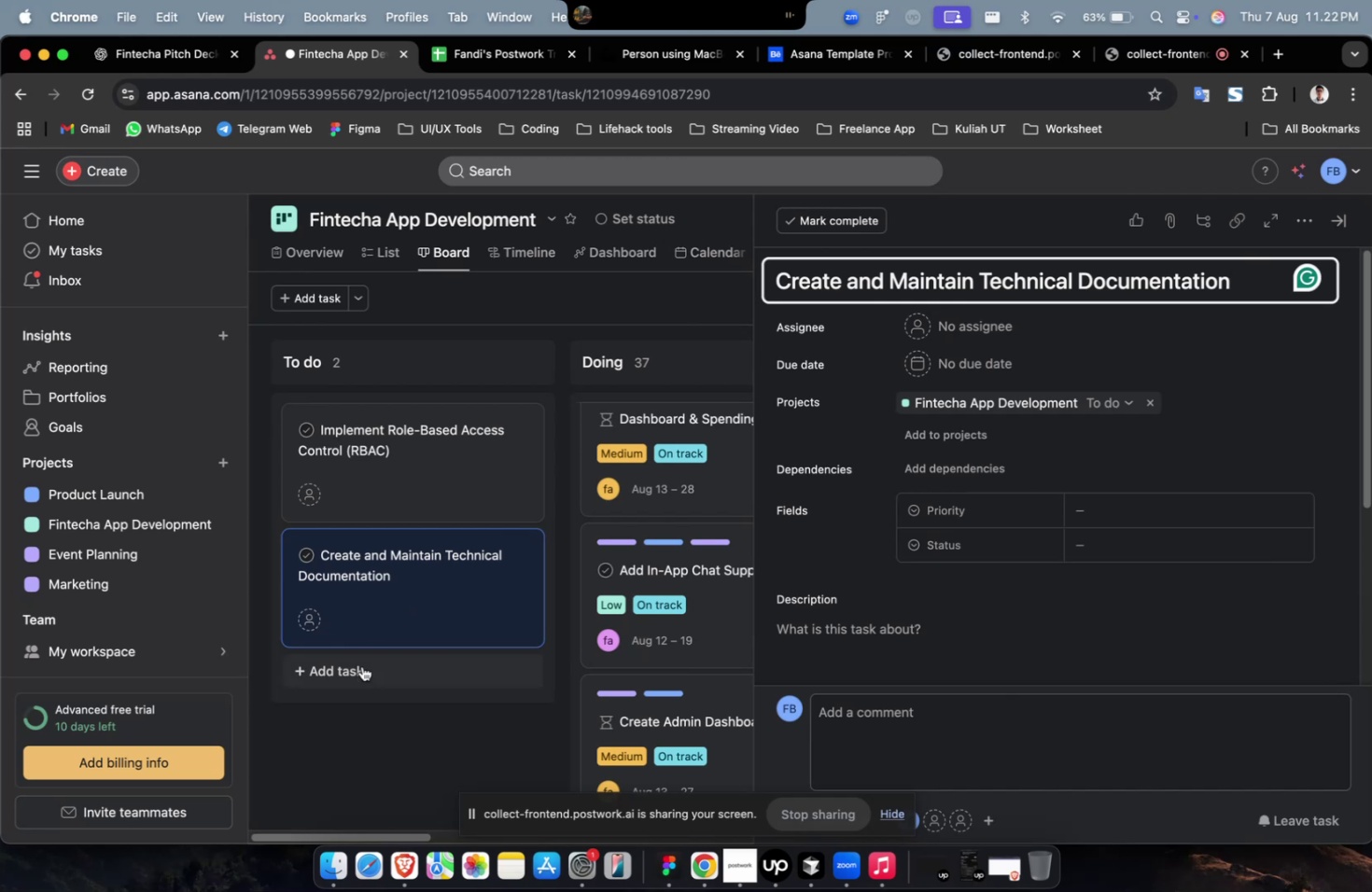 
left_click([362, 666])
 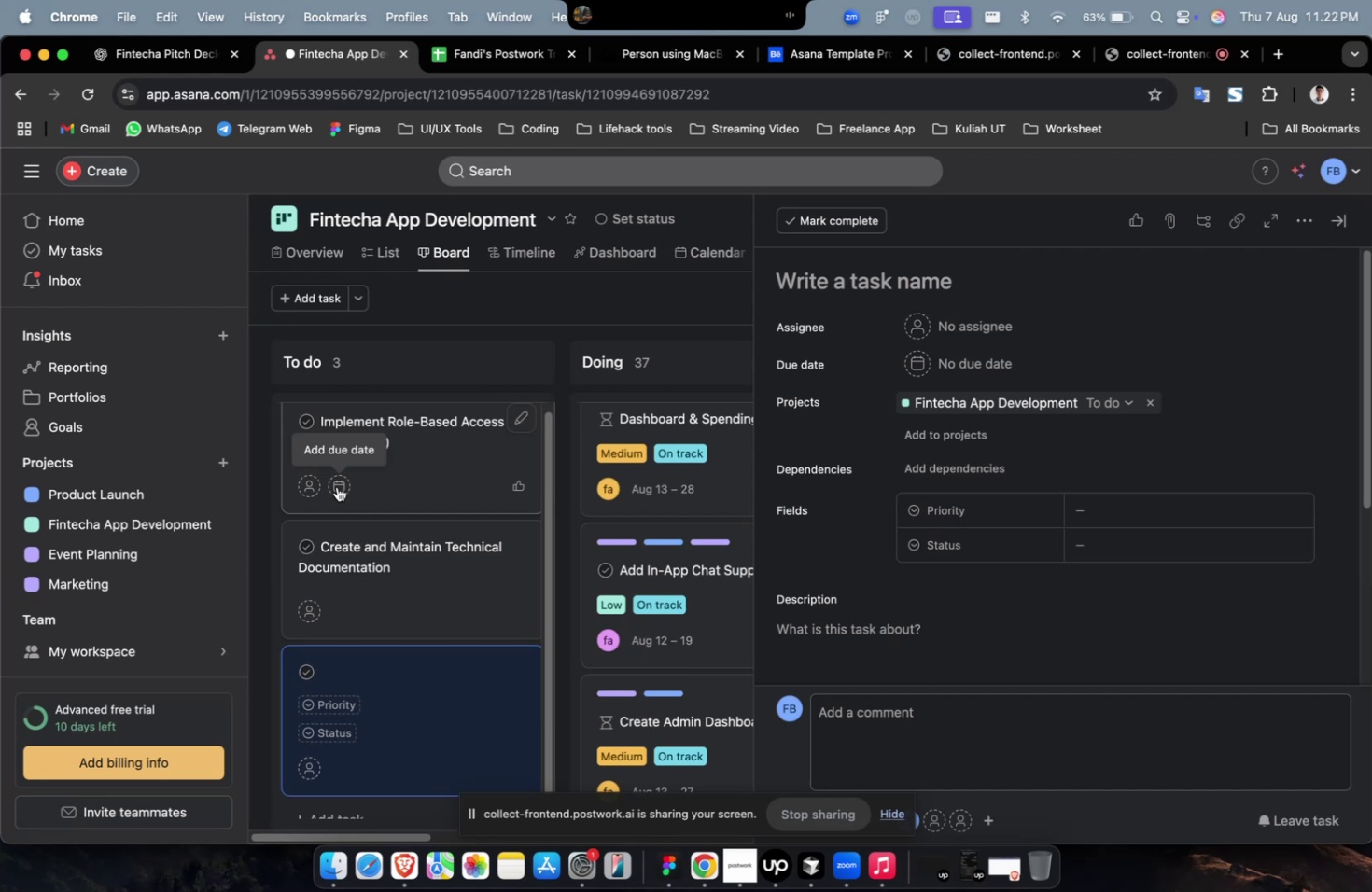 
wait(34.93)
 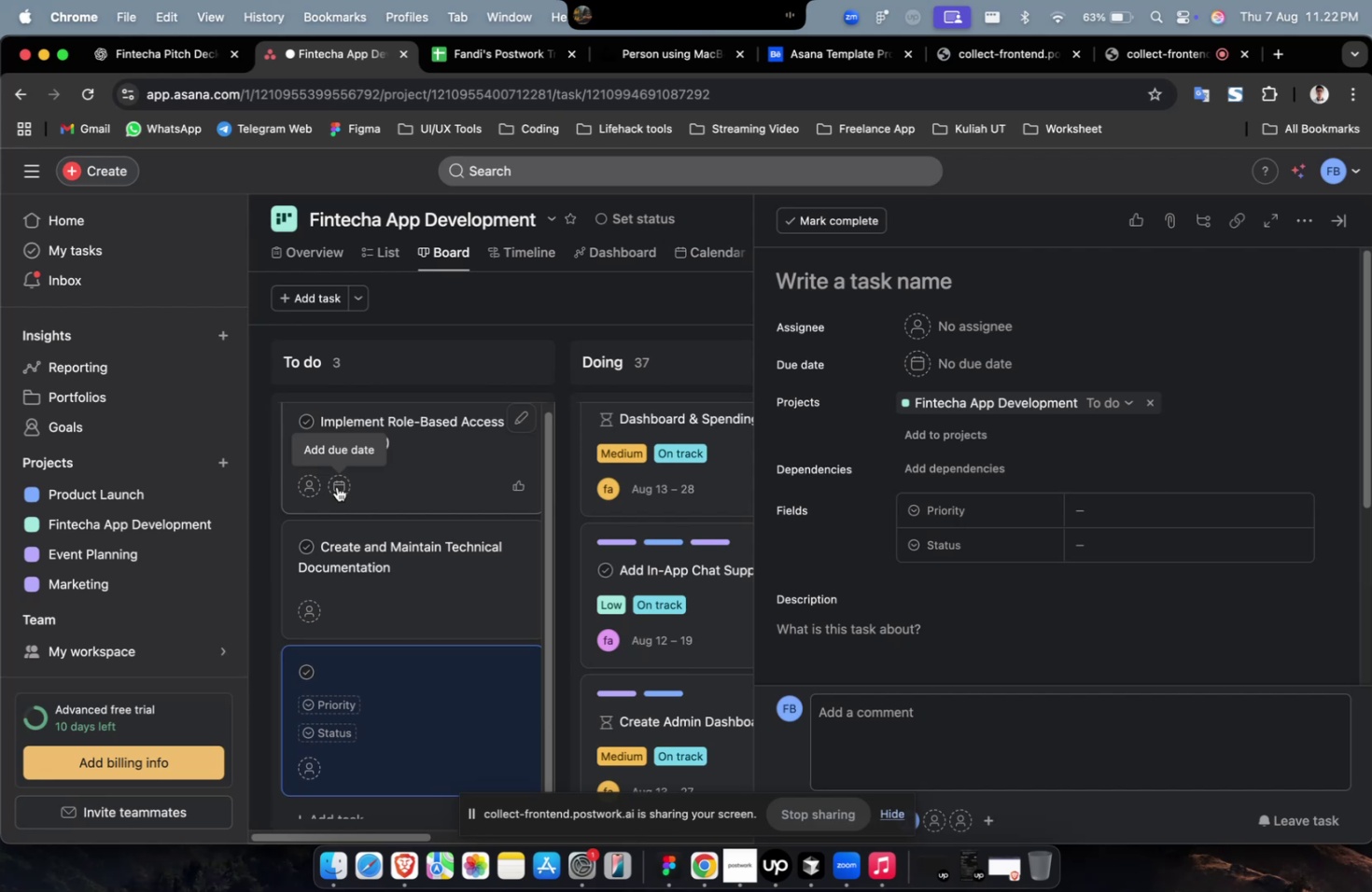 
scroll: coordinate [338, 495], scroll_direction: down, amount: 14.0
 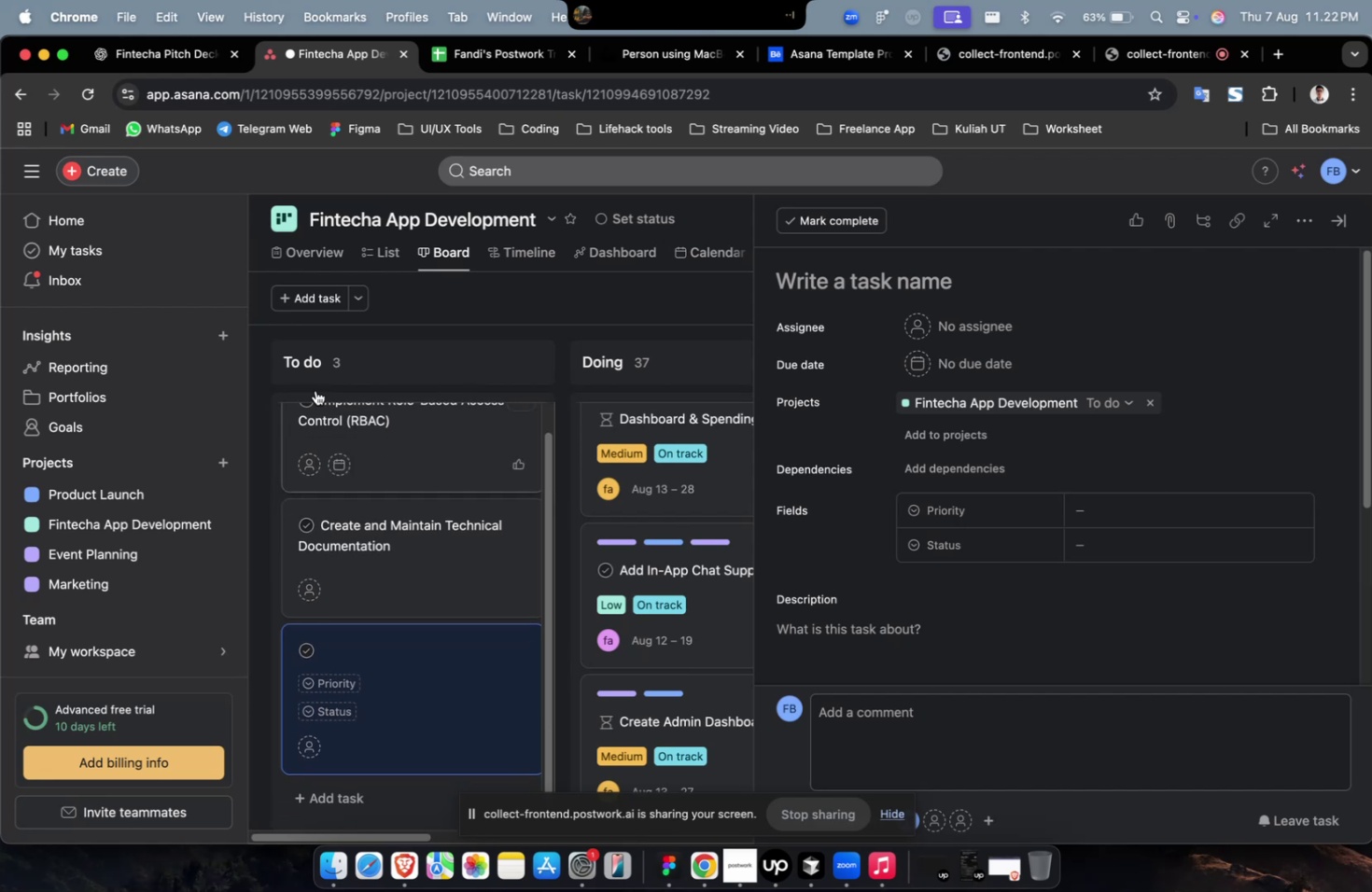 
left_click([170, 61])
 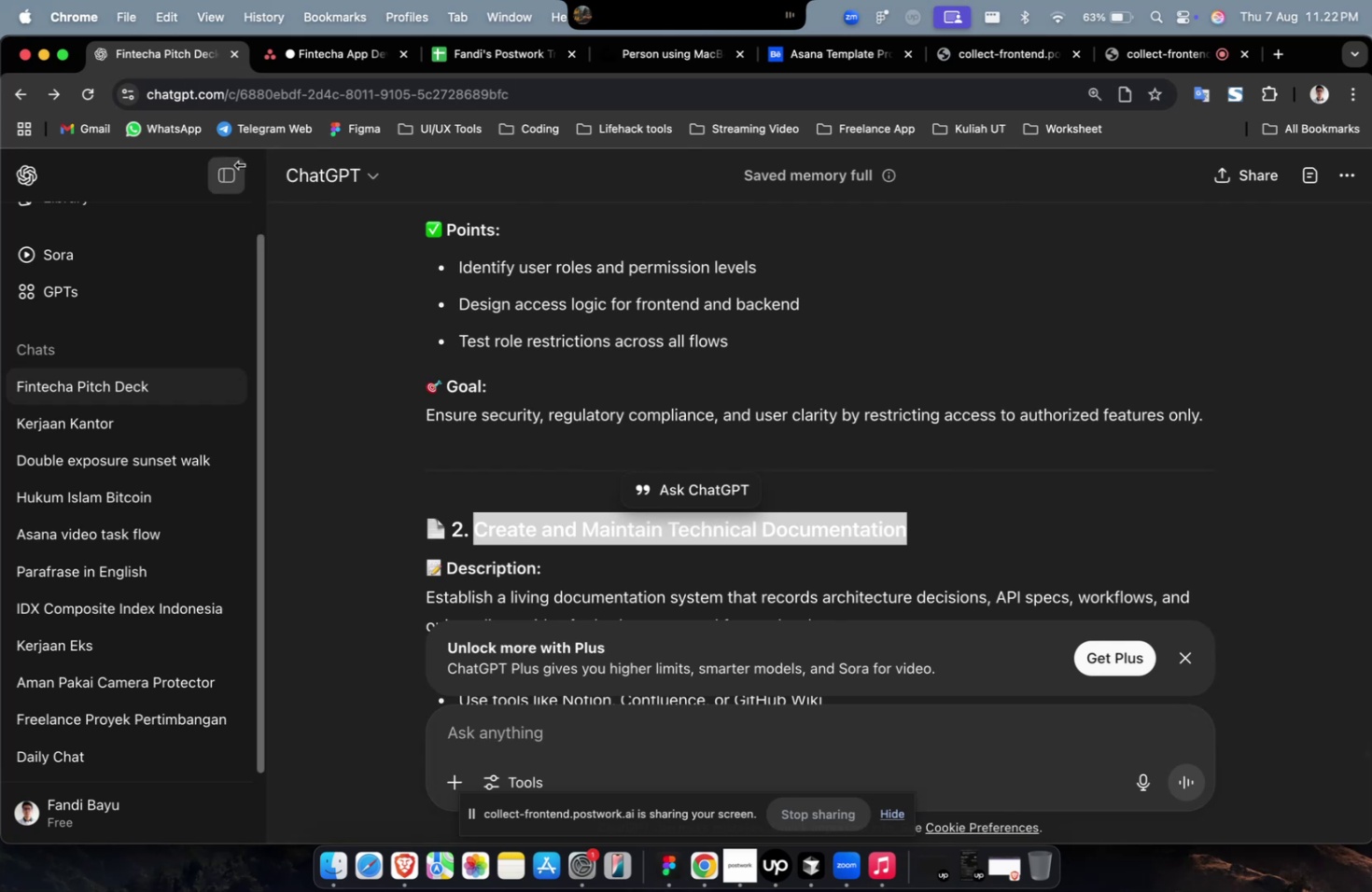 
scroll: coordinate [528, 409], scroll_direction: down, amount: 22.0
 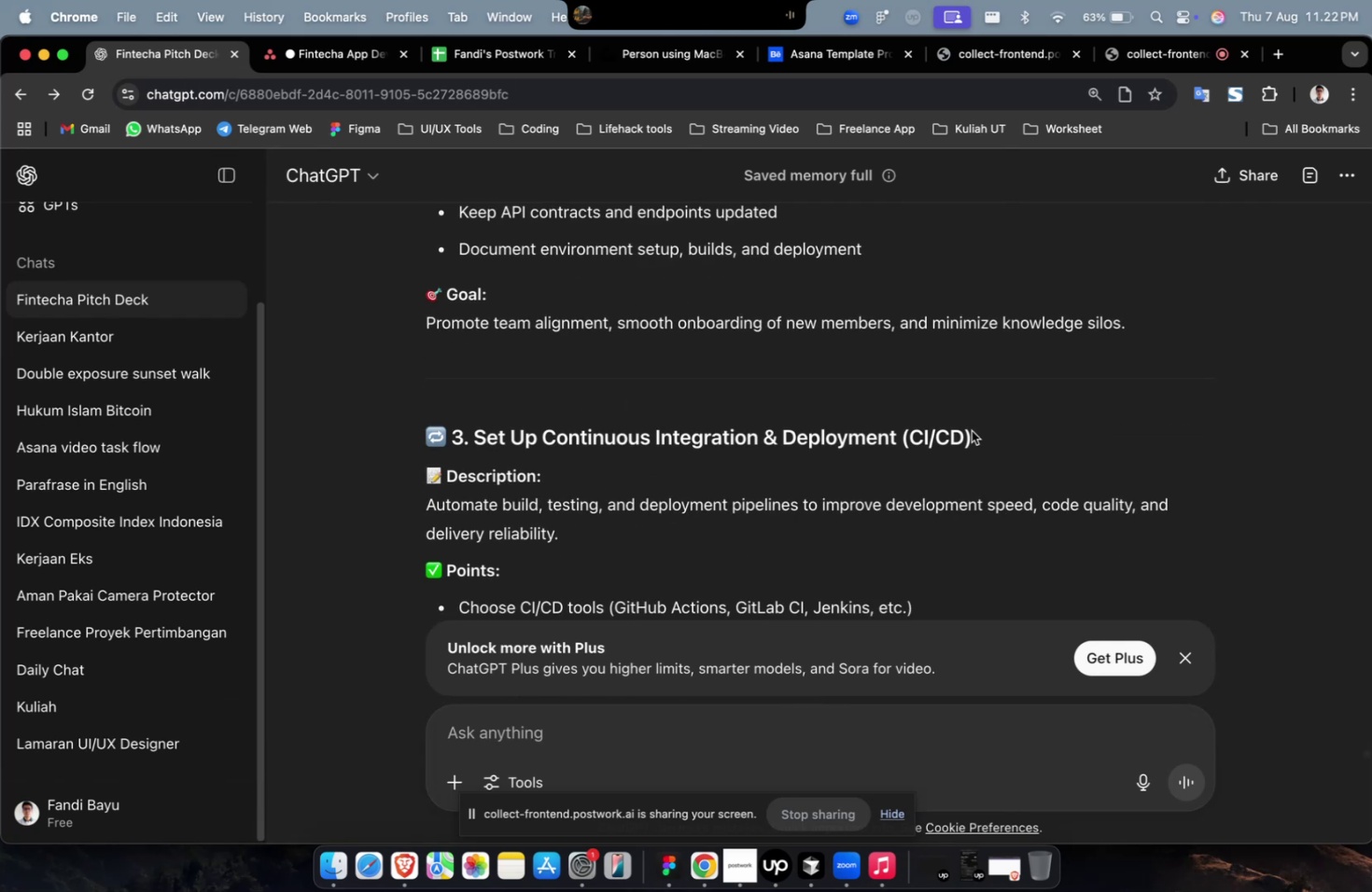 
left_click_drag(start_coordinate=[981, 435], to_coordinate=[474, 449])
 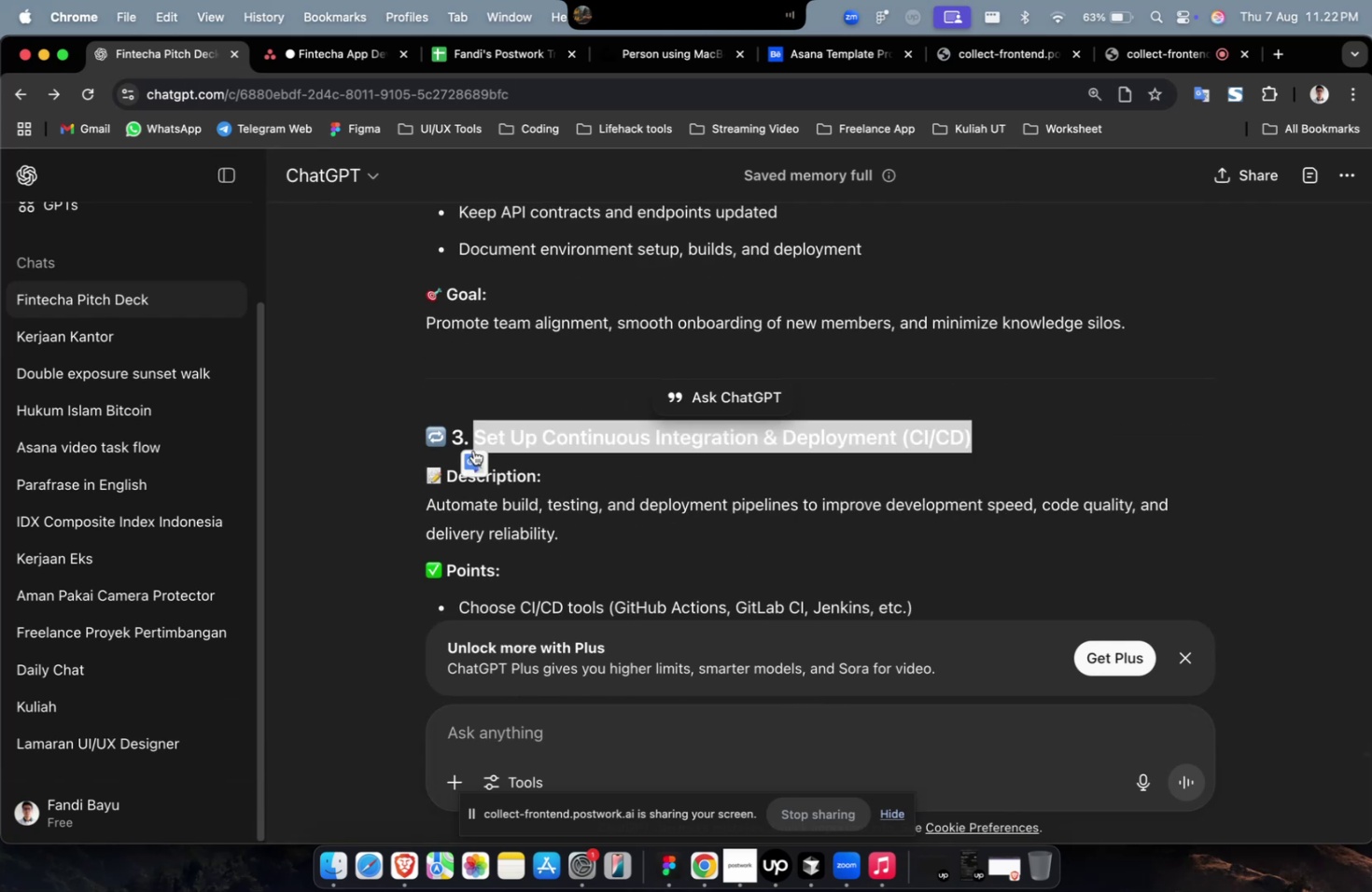 
left_click_drag(start_coordinate=[467, 453], to_coordinate=[403, 419])
 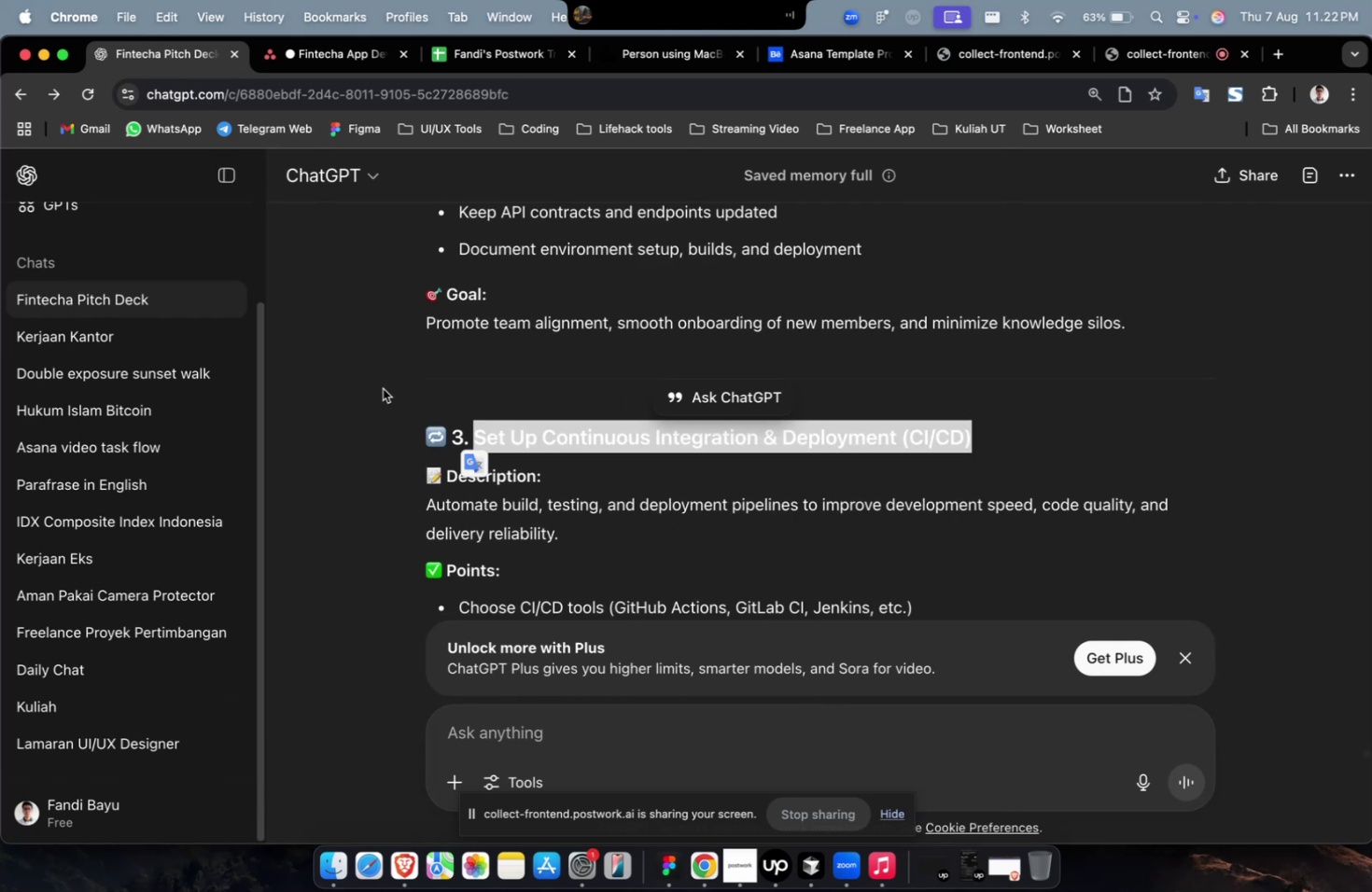 
key(Meta+C)
 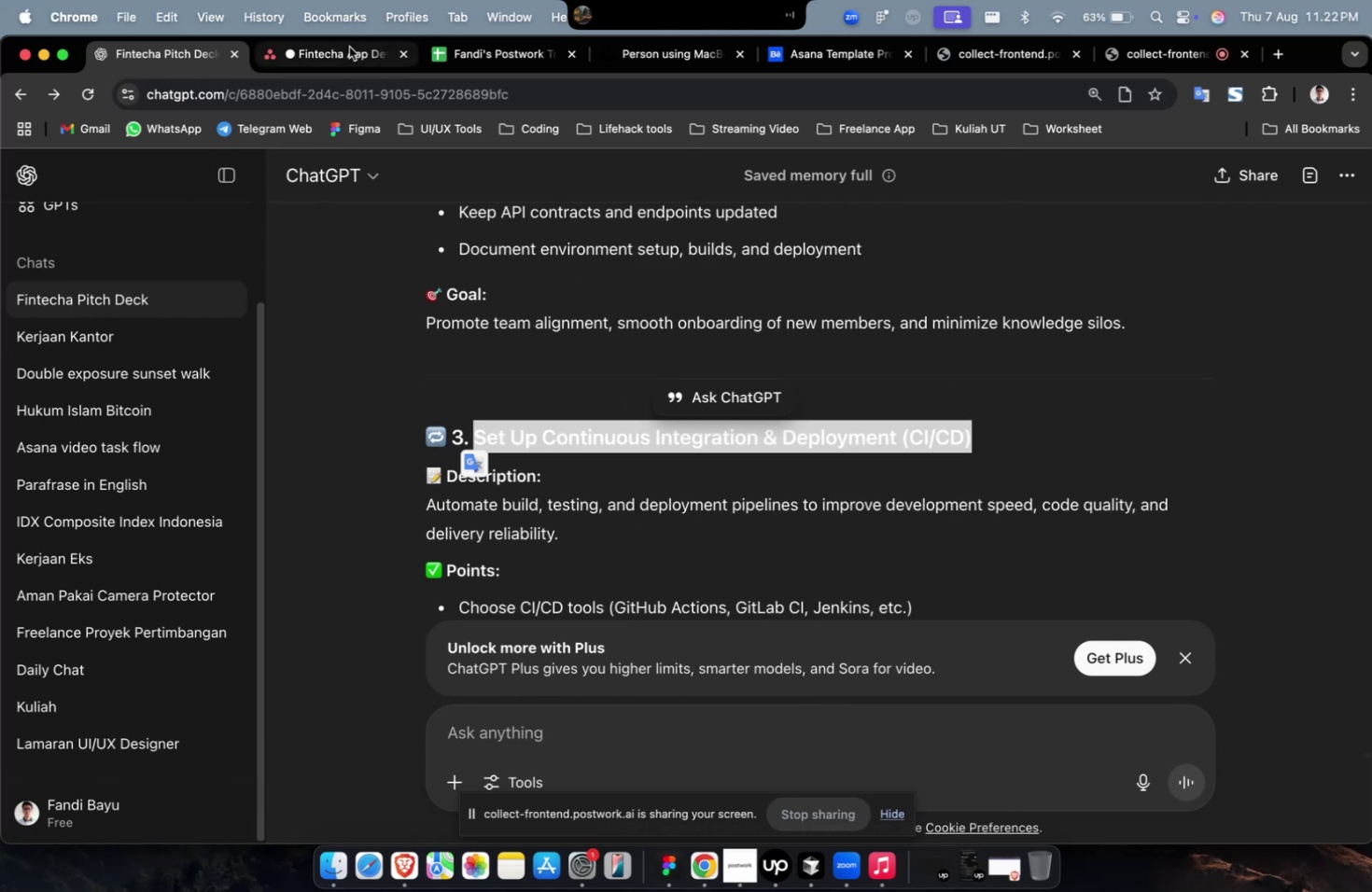 
left_click([349, 49])
 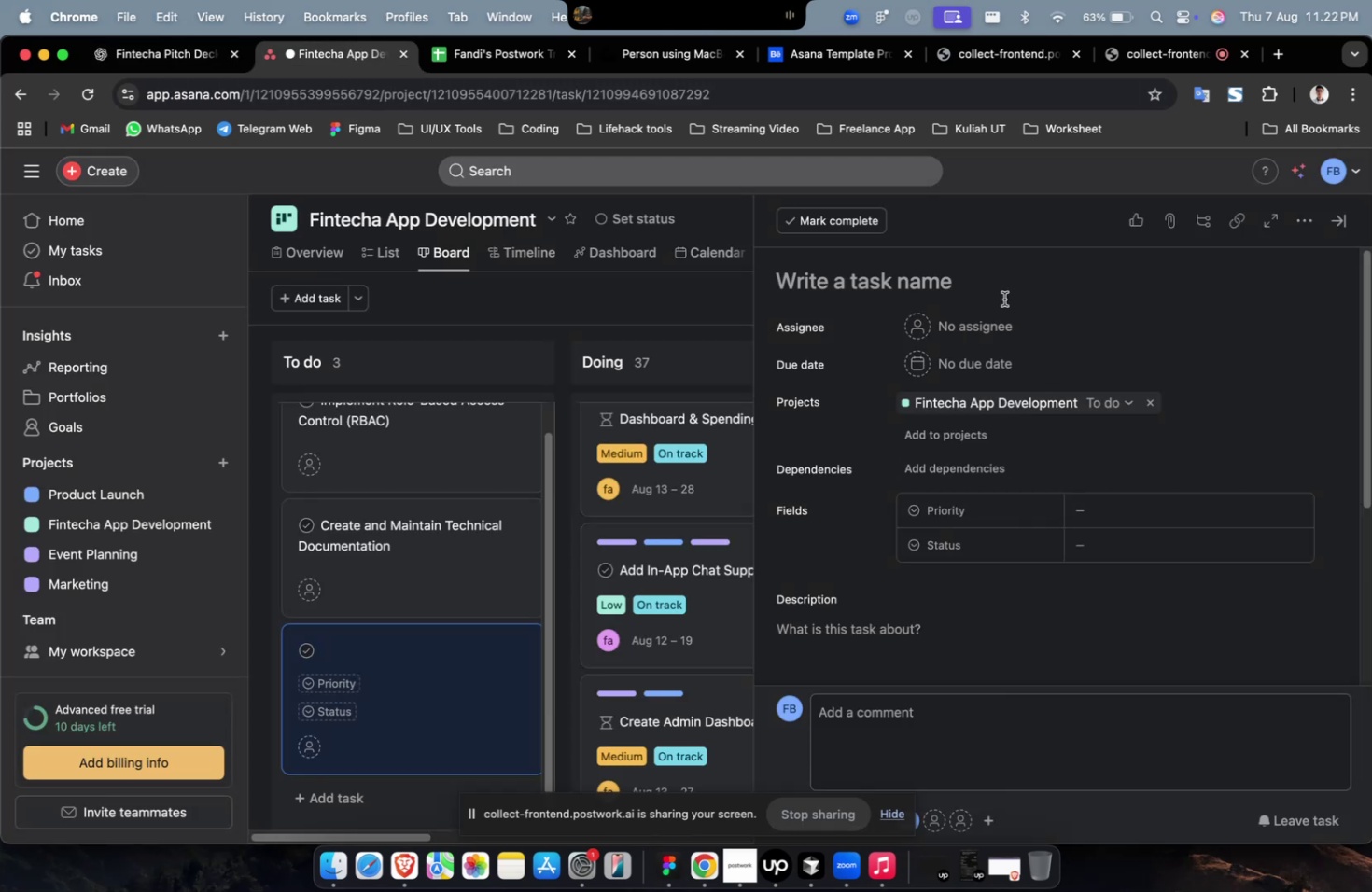 
left_click([1001, 296])
 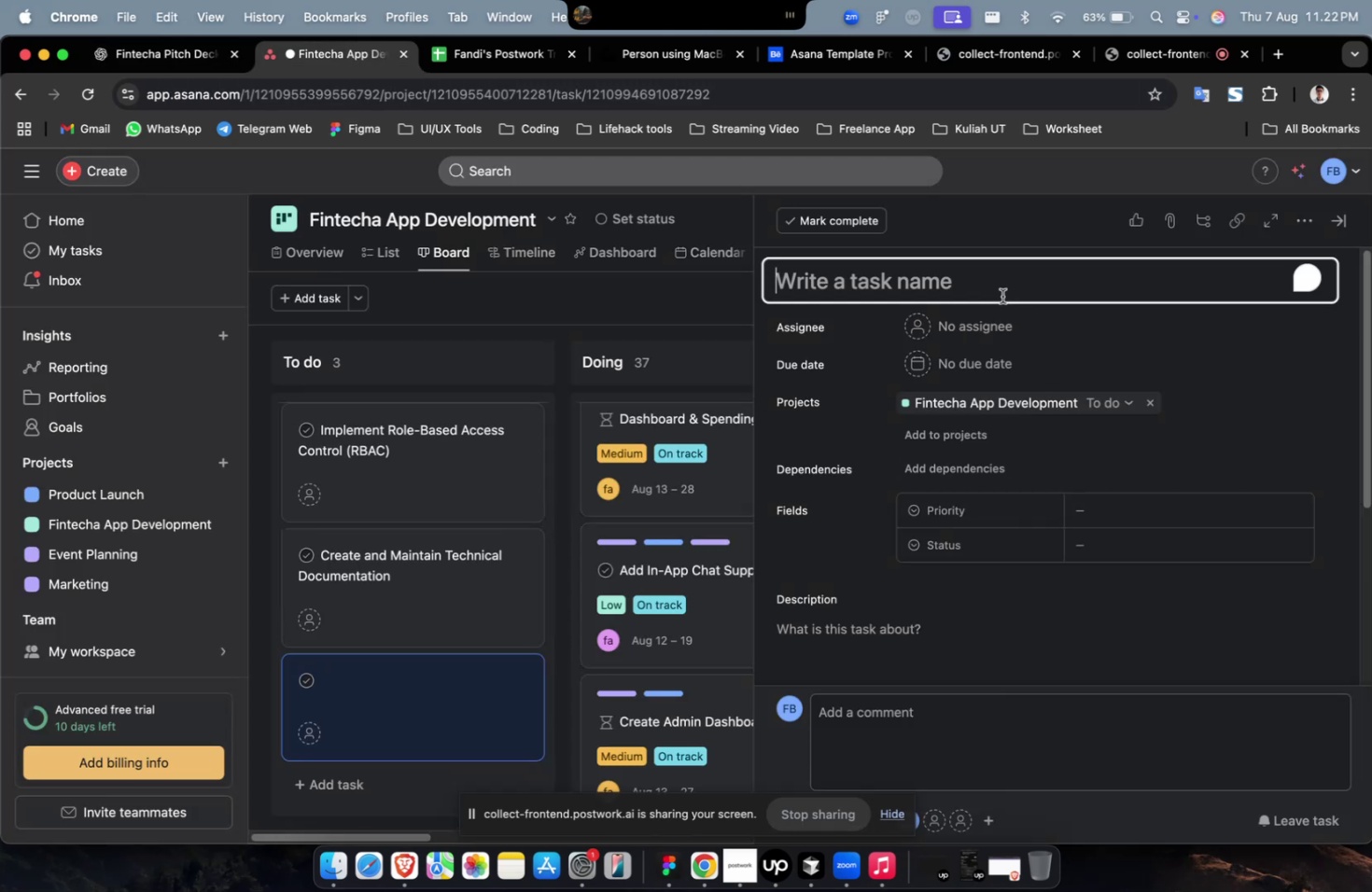 
key(Meta+V)
 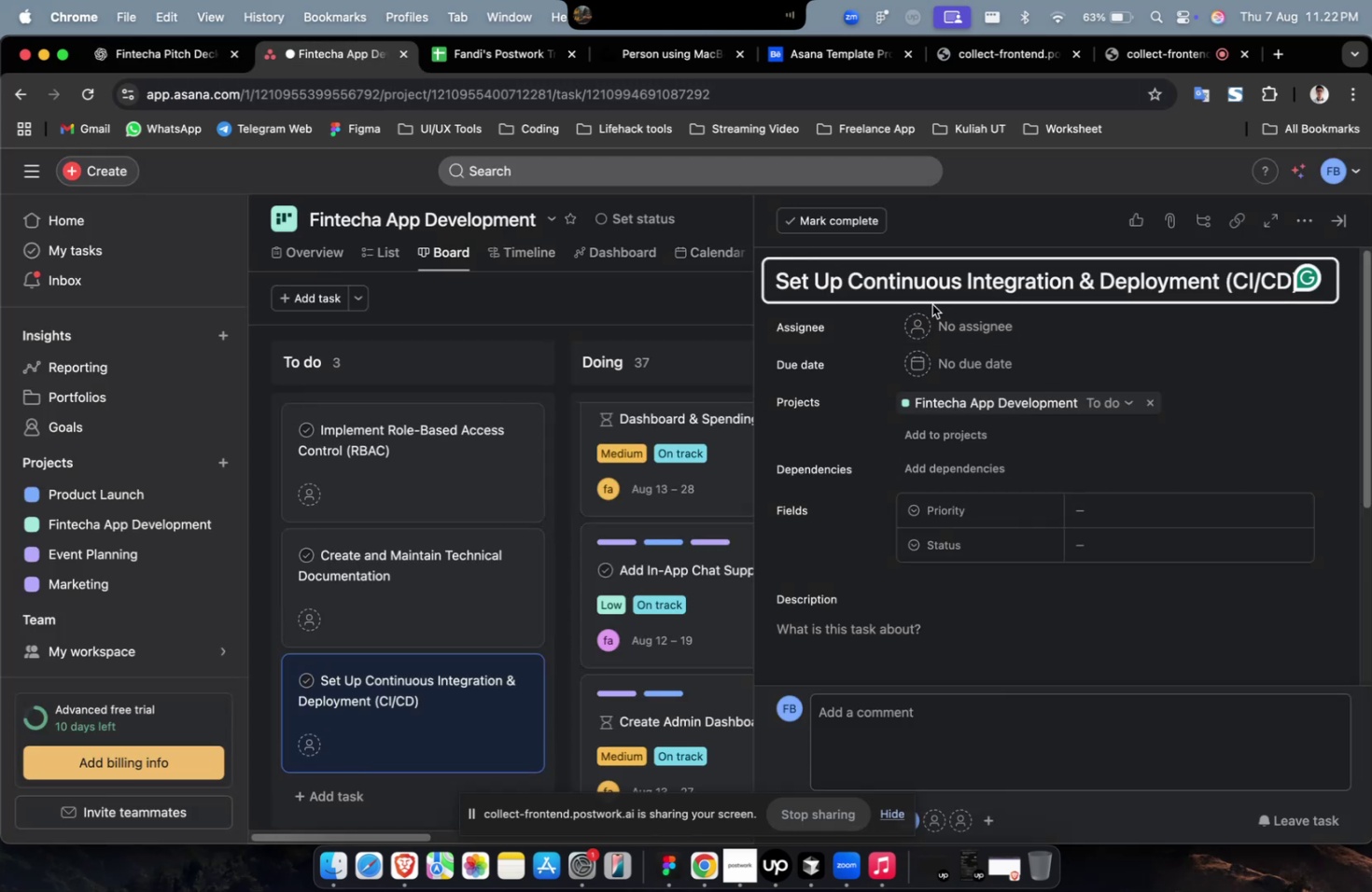 
left_click([981, 328])
 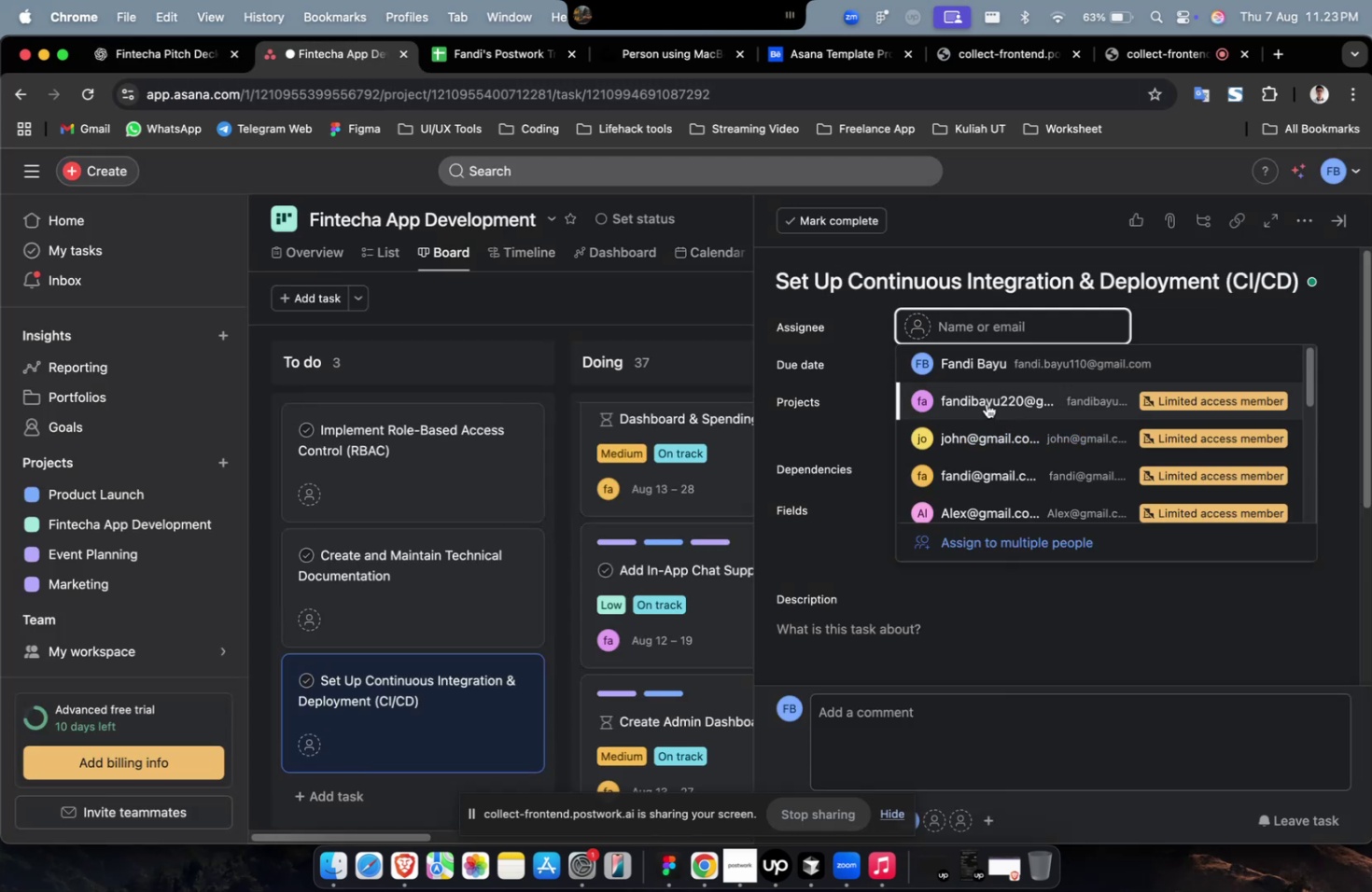 
left_click([989, 393])
 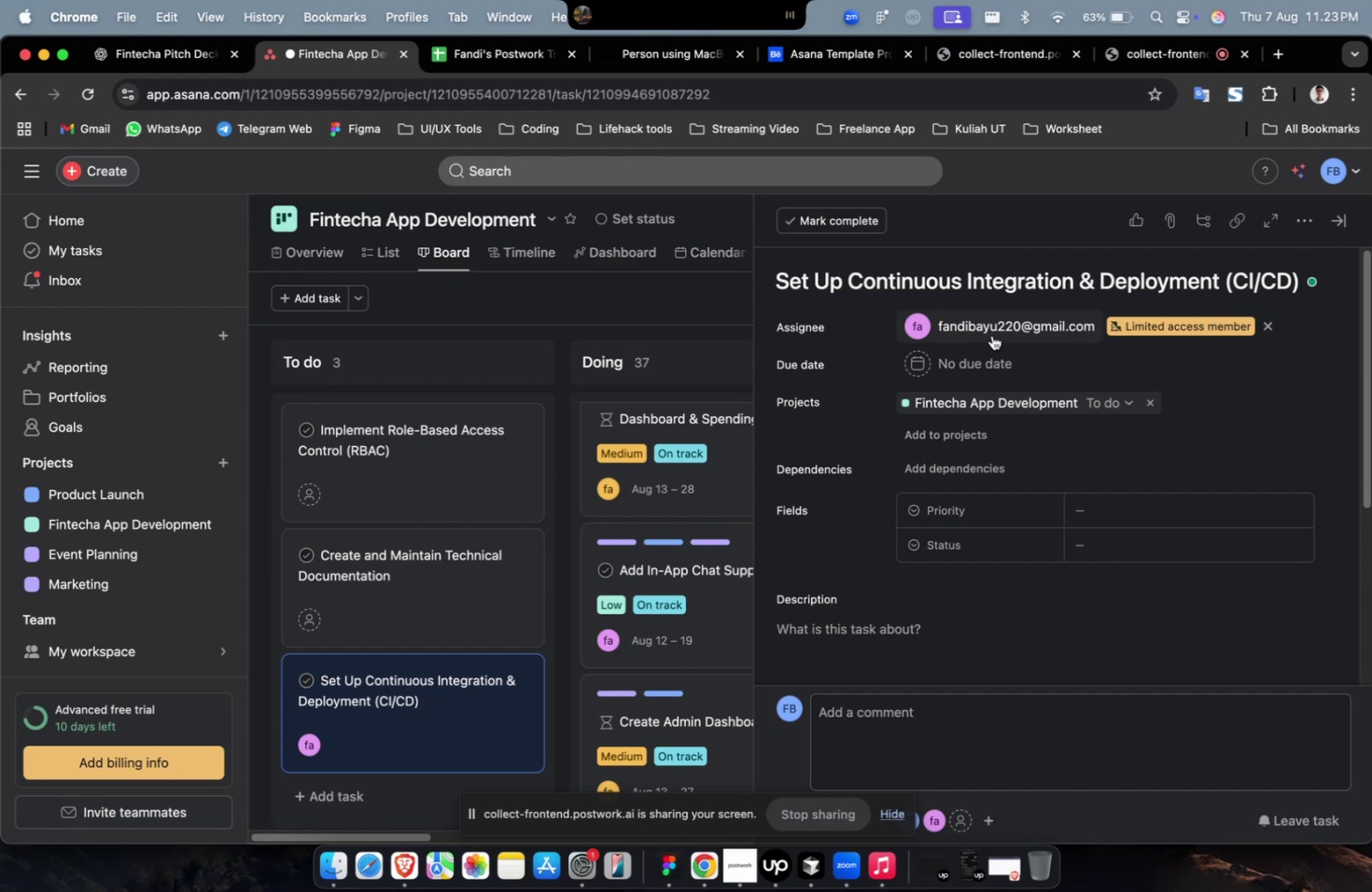 
double_click([991, 335])
 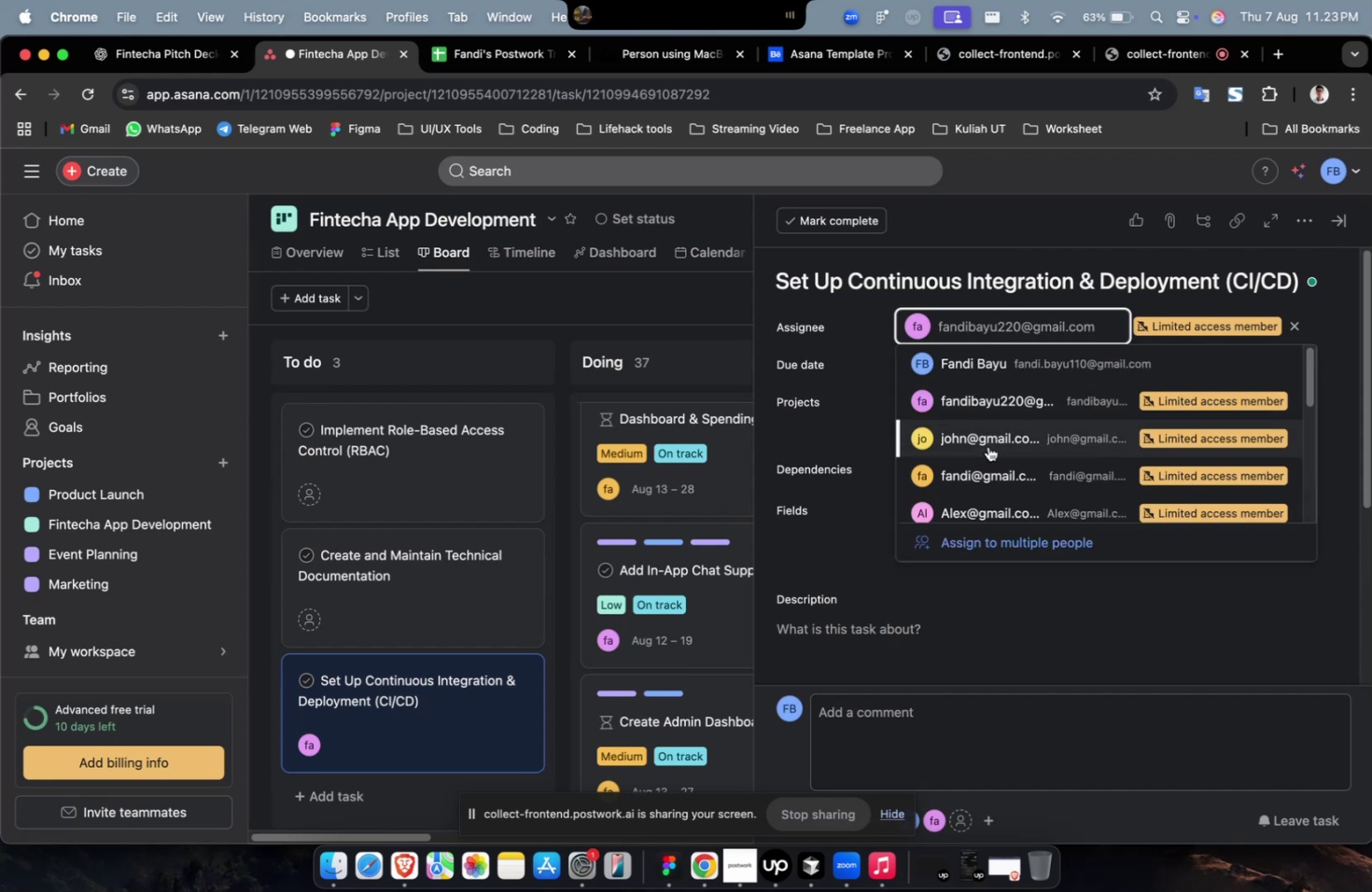 
left_click([987, 446])
 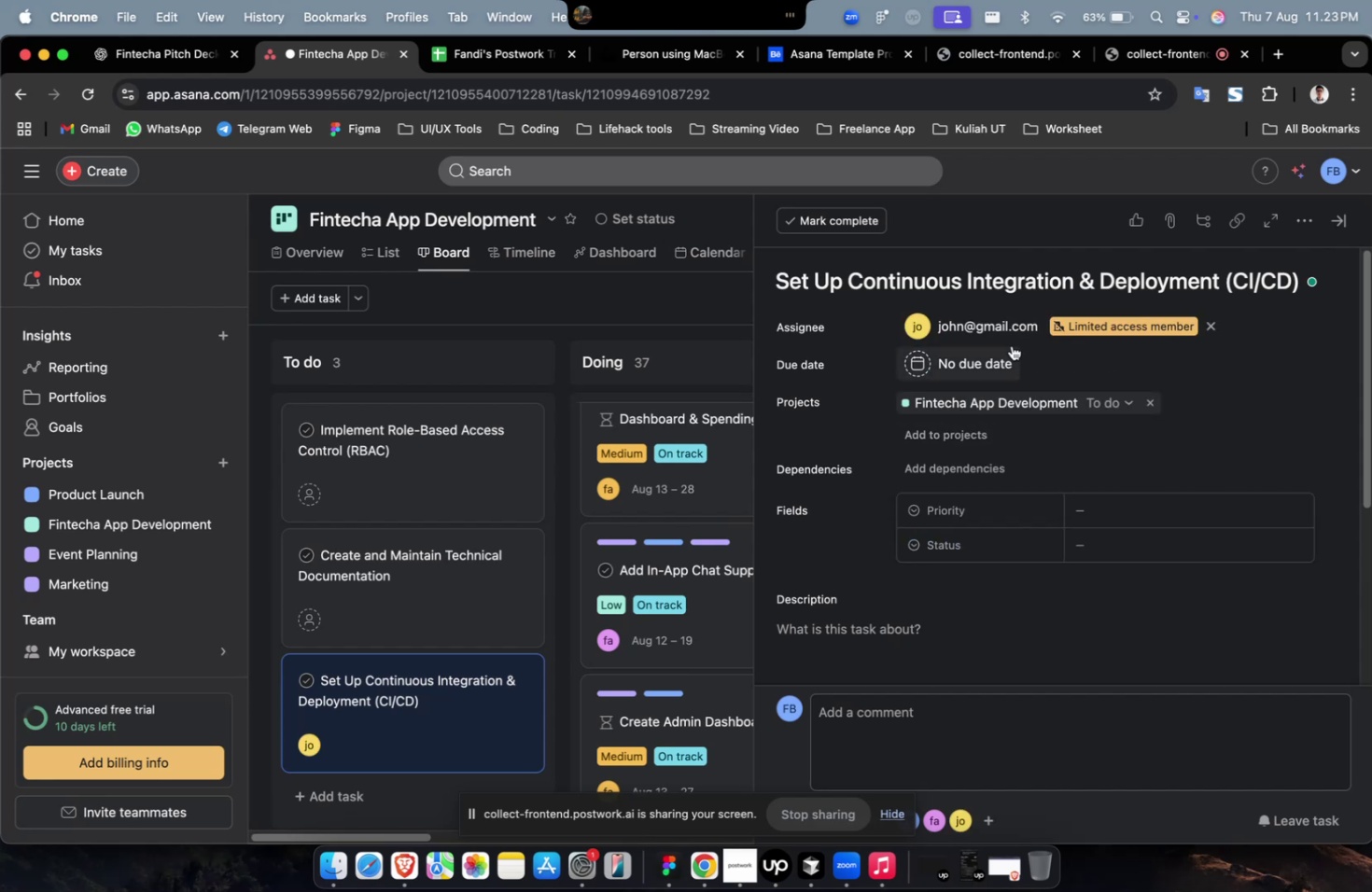 
double_click([1007, 334])
 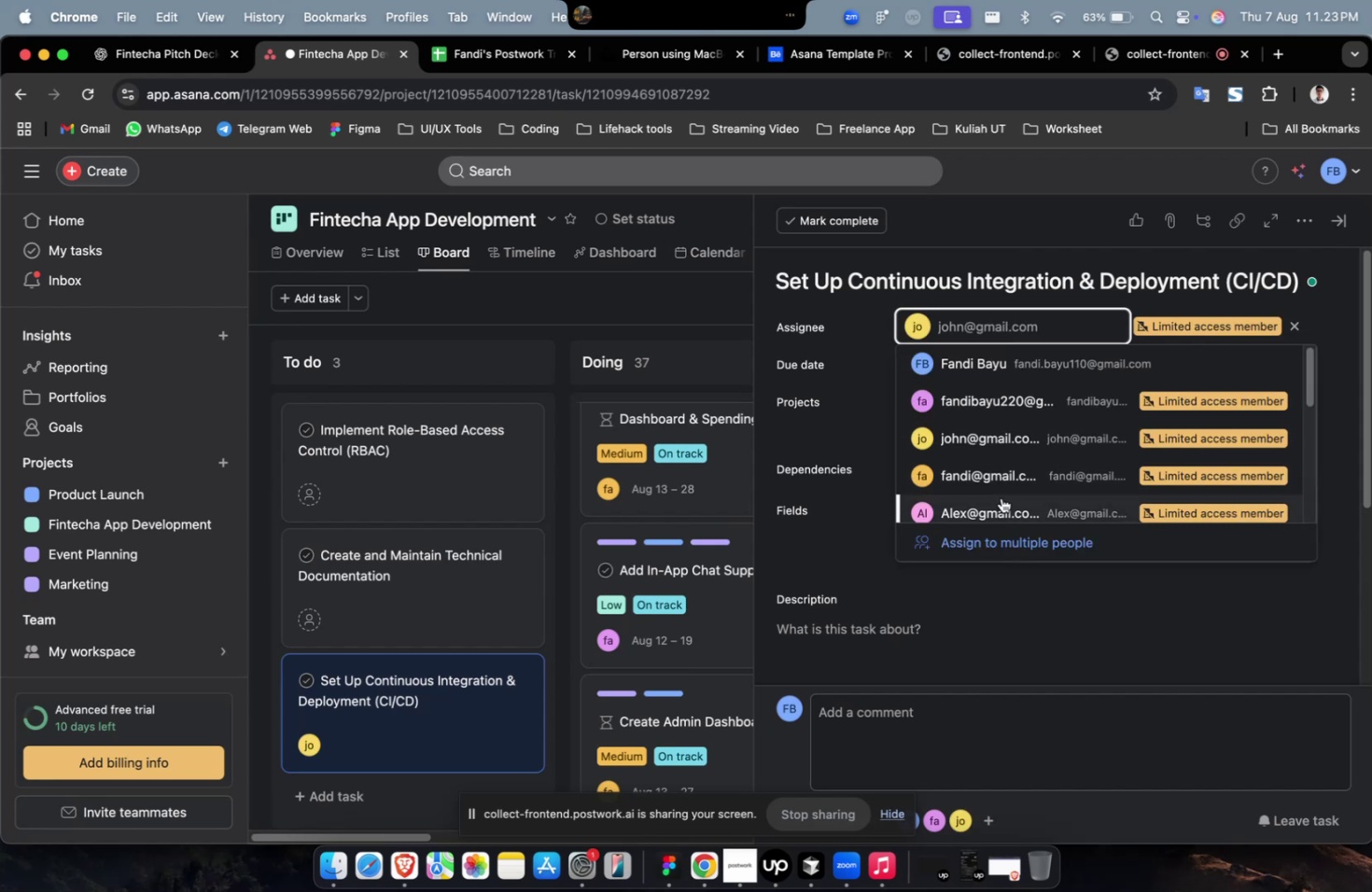 
left_click([1001, 500])
 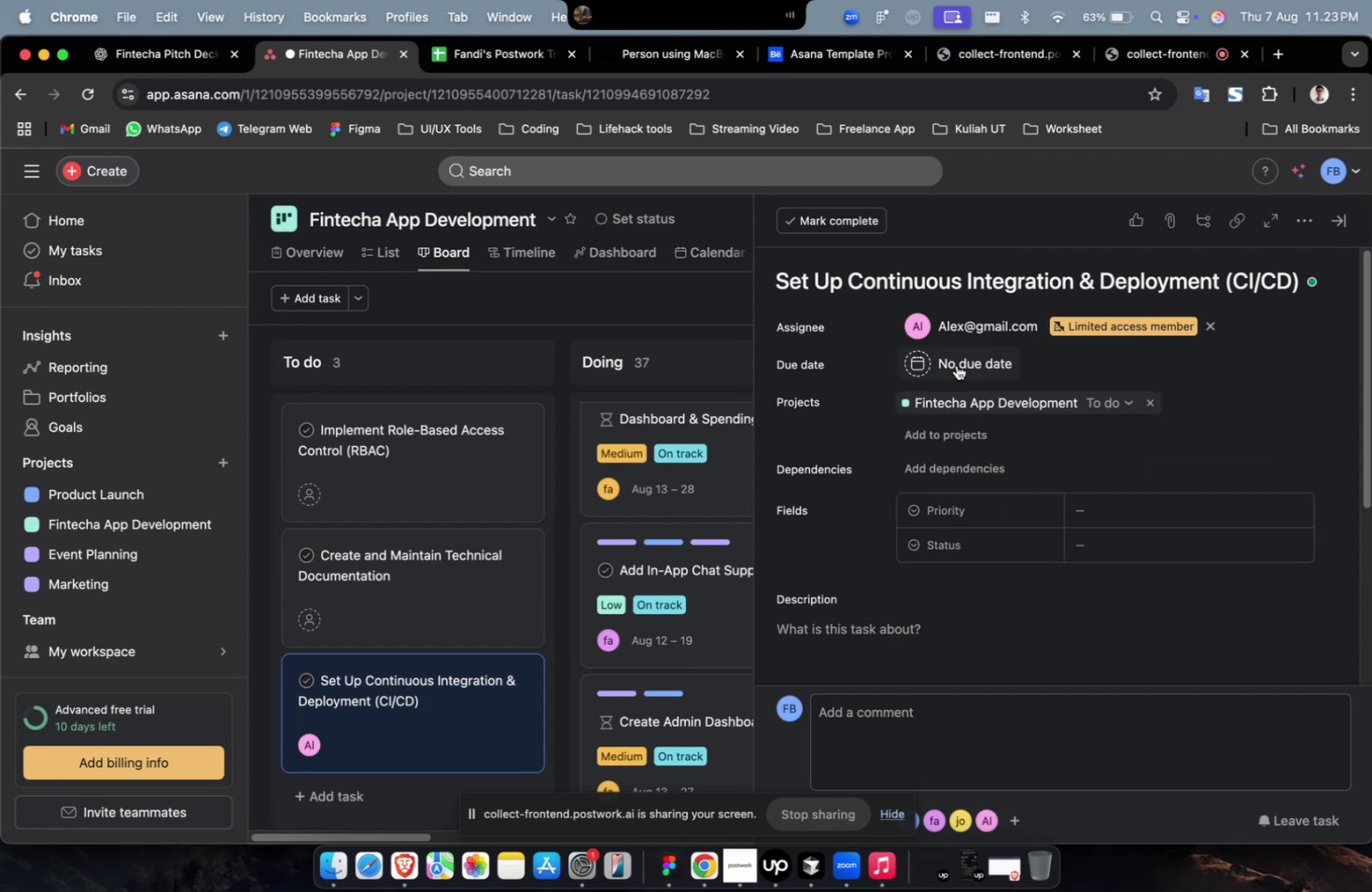 
left_click([957, 364])
 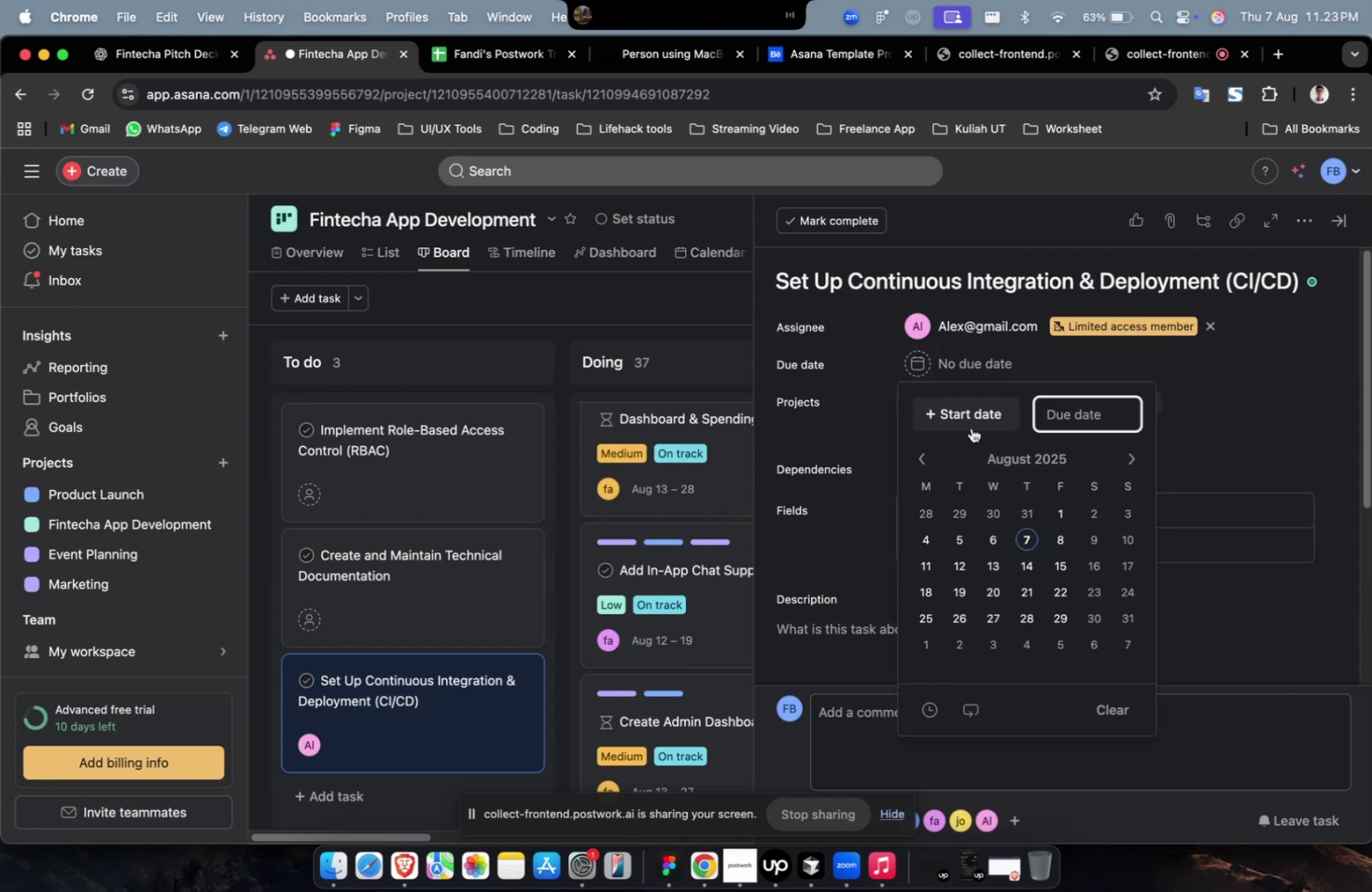 
double_click([971, 422])
 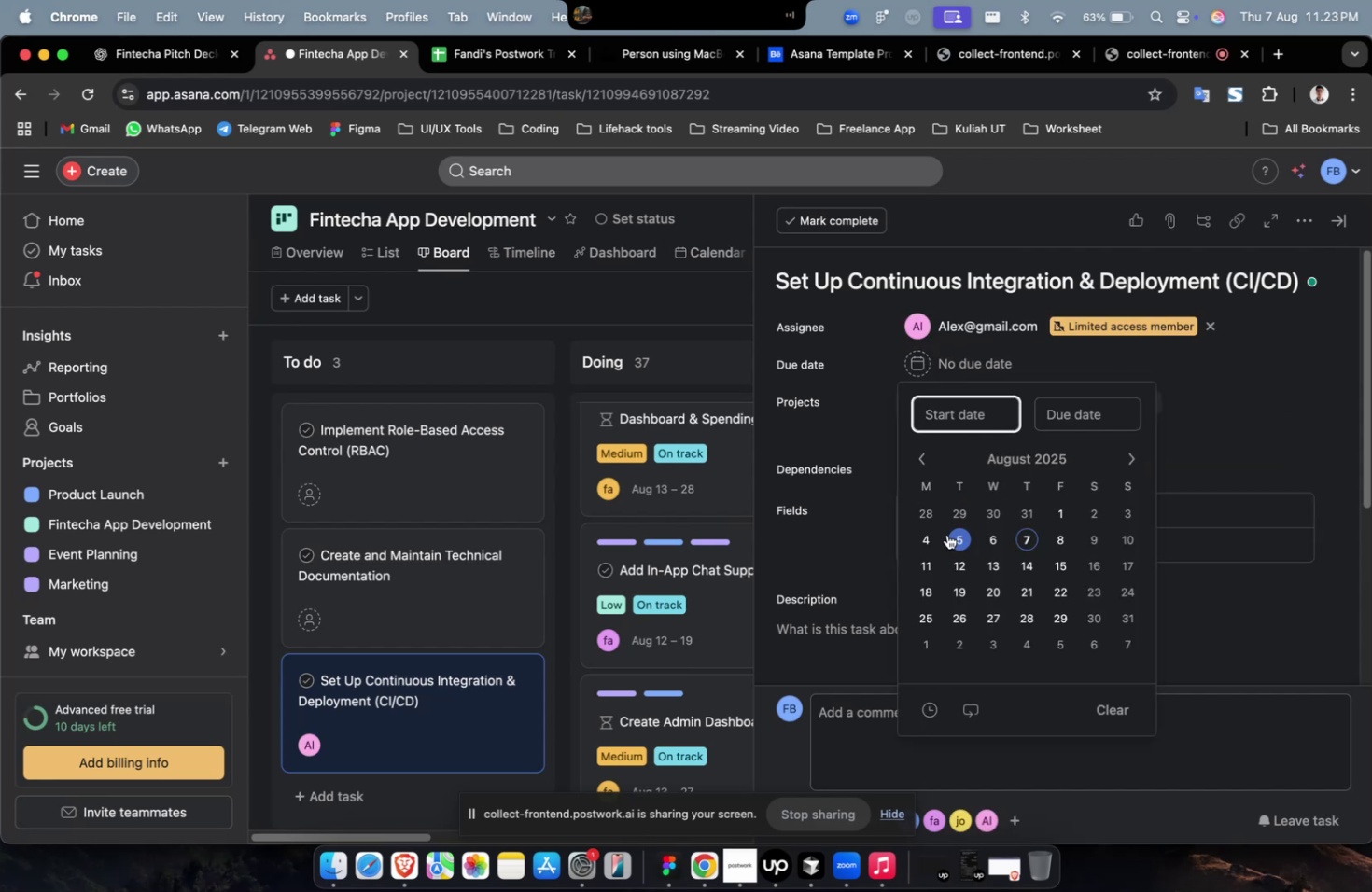 
triple_click([948, 536])
 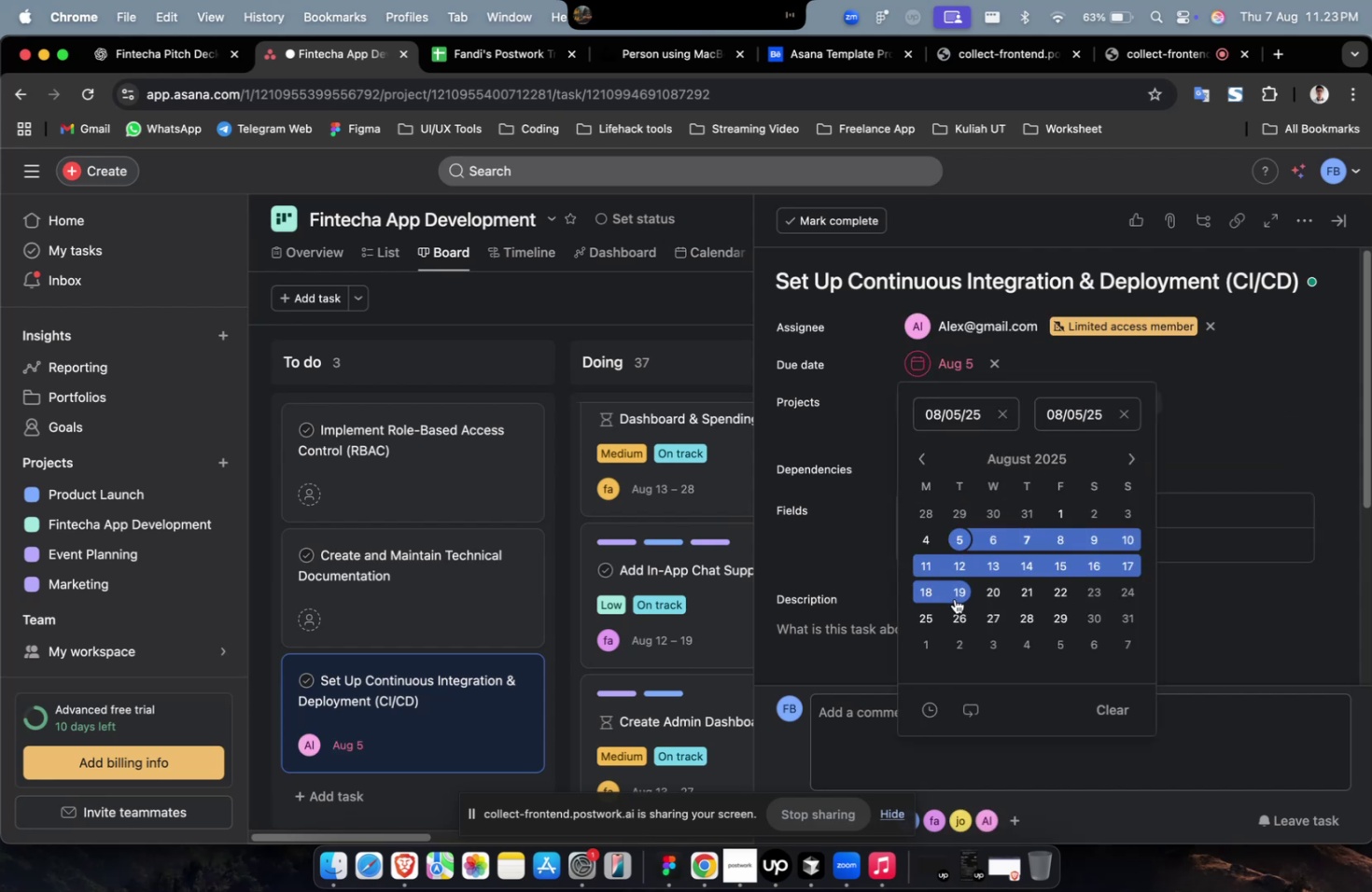 
triple_click([954, 598])
 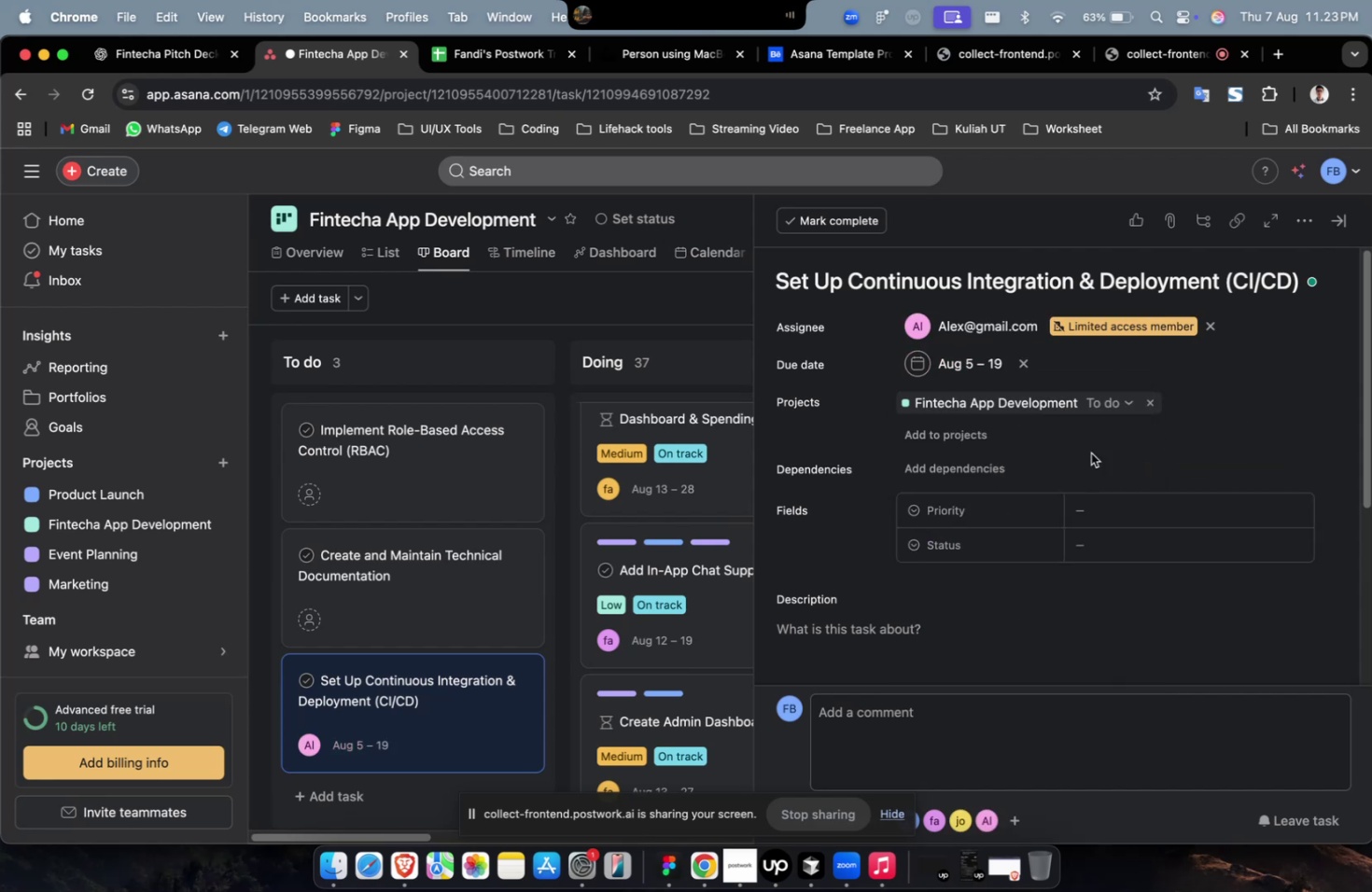 
double_click([972, 436])
 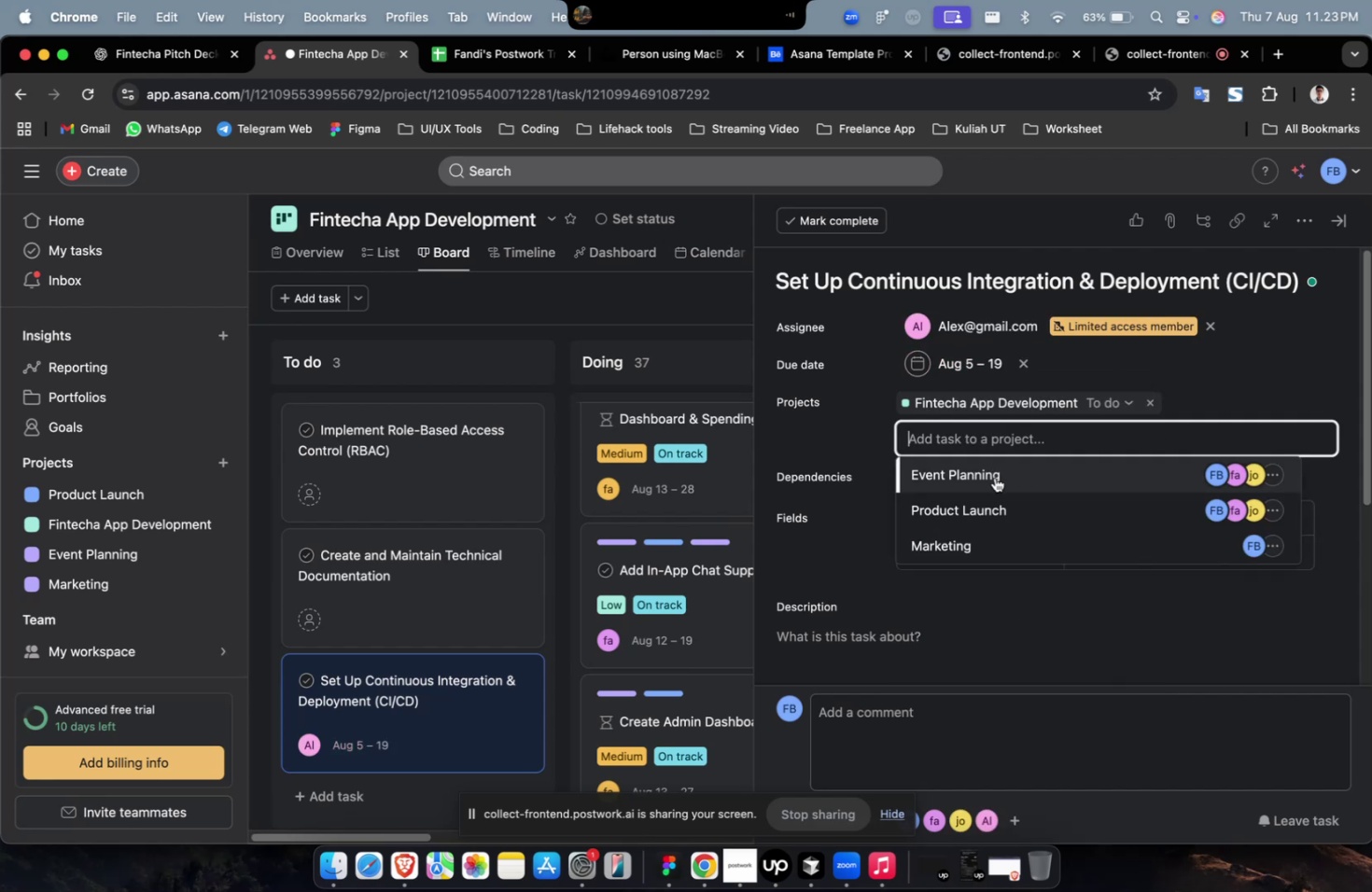 
triple_click([994, 477])
 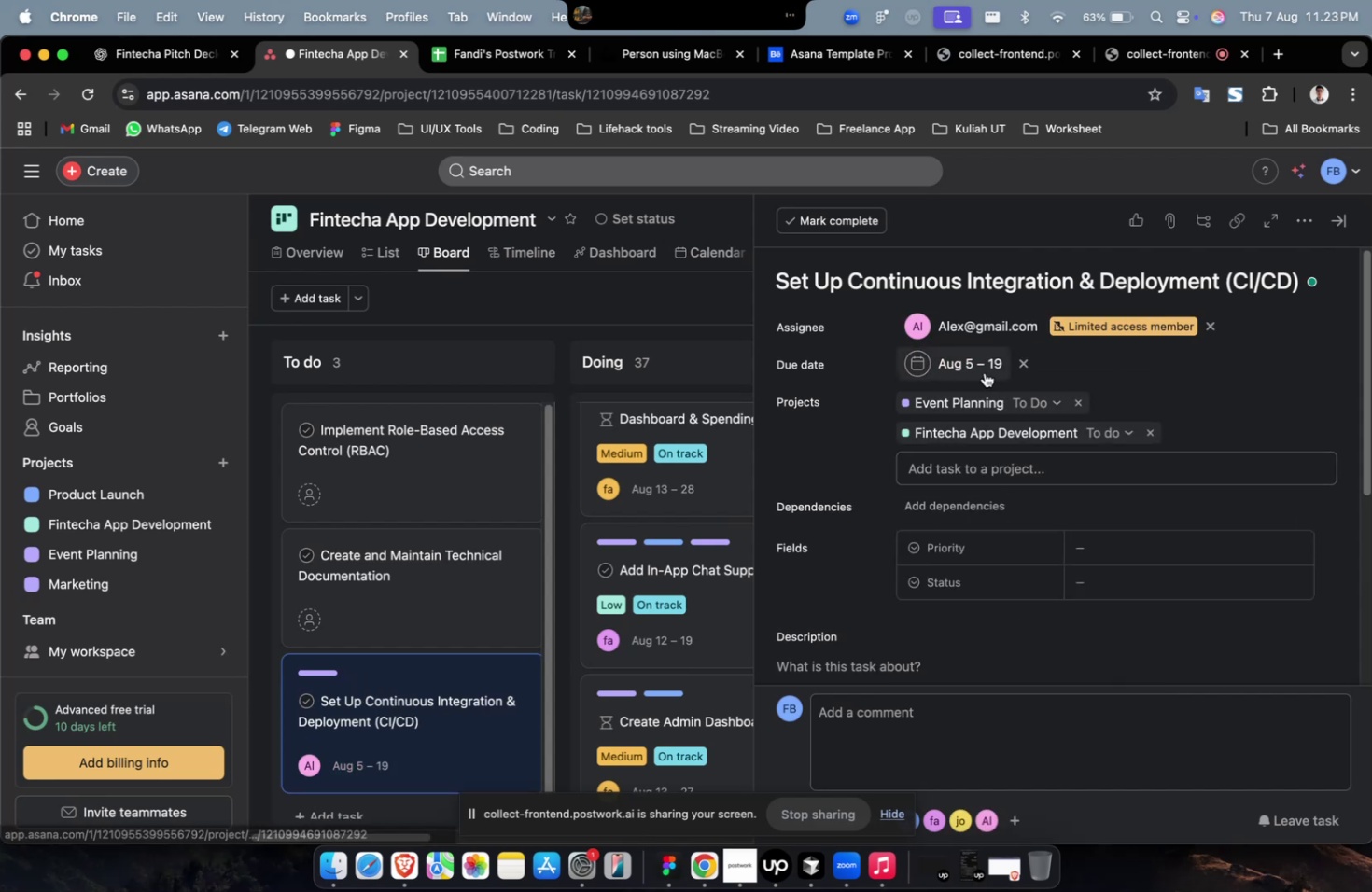 
triple_click([984, 372])
 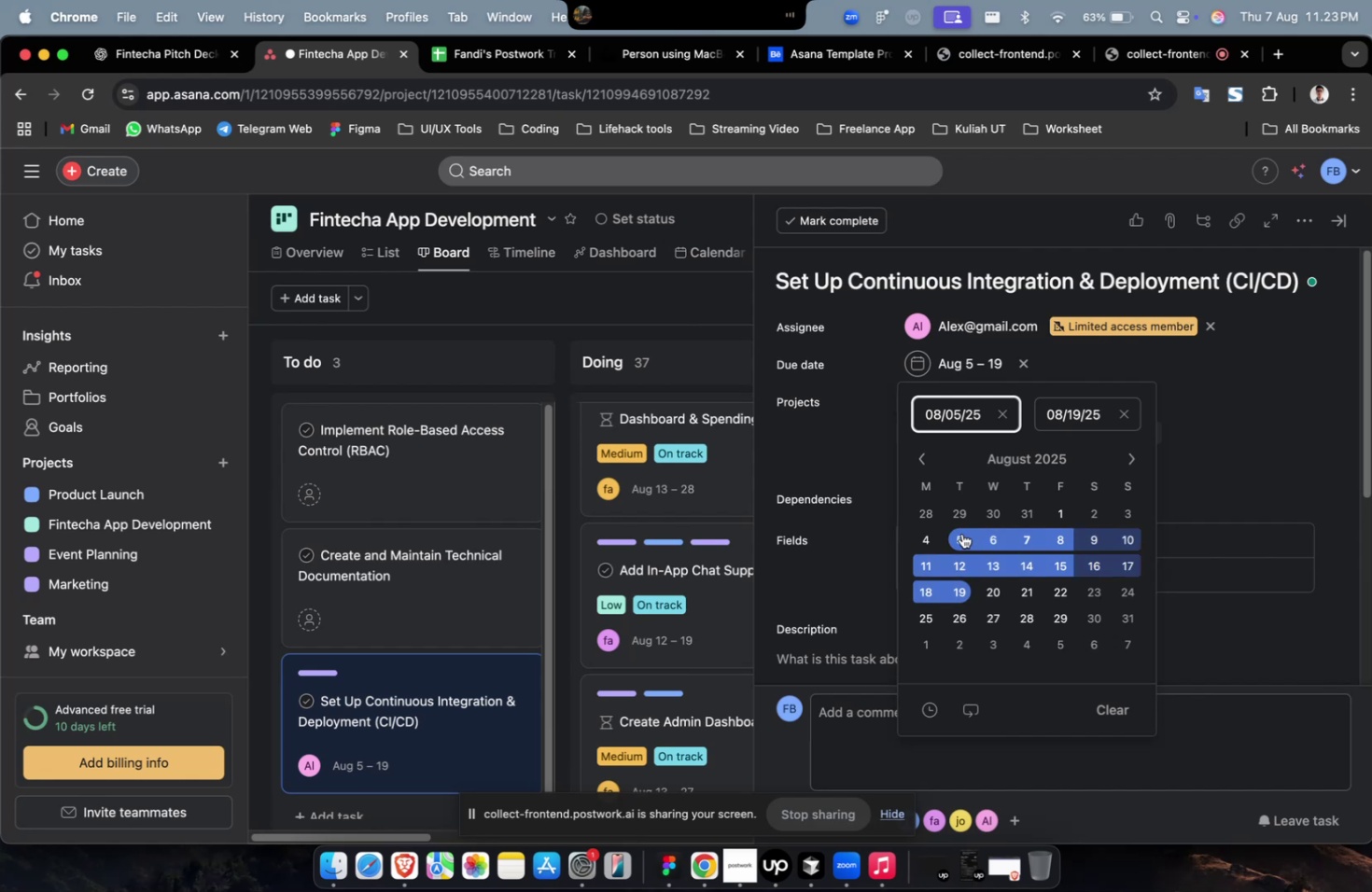 
left_click([959, 536])
 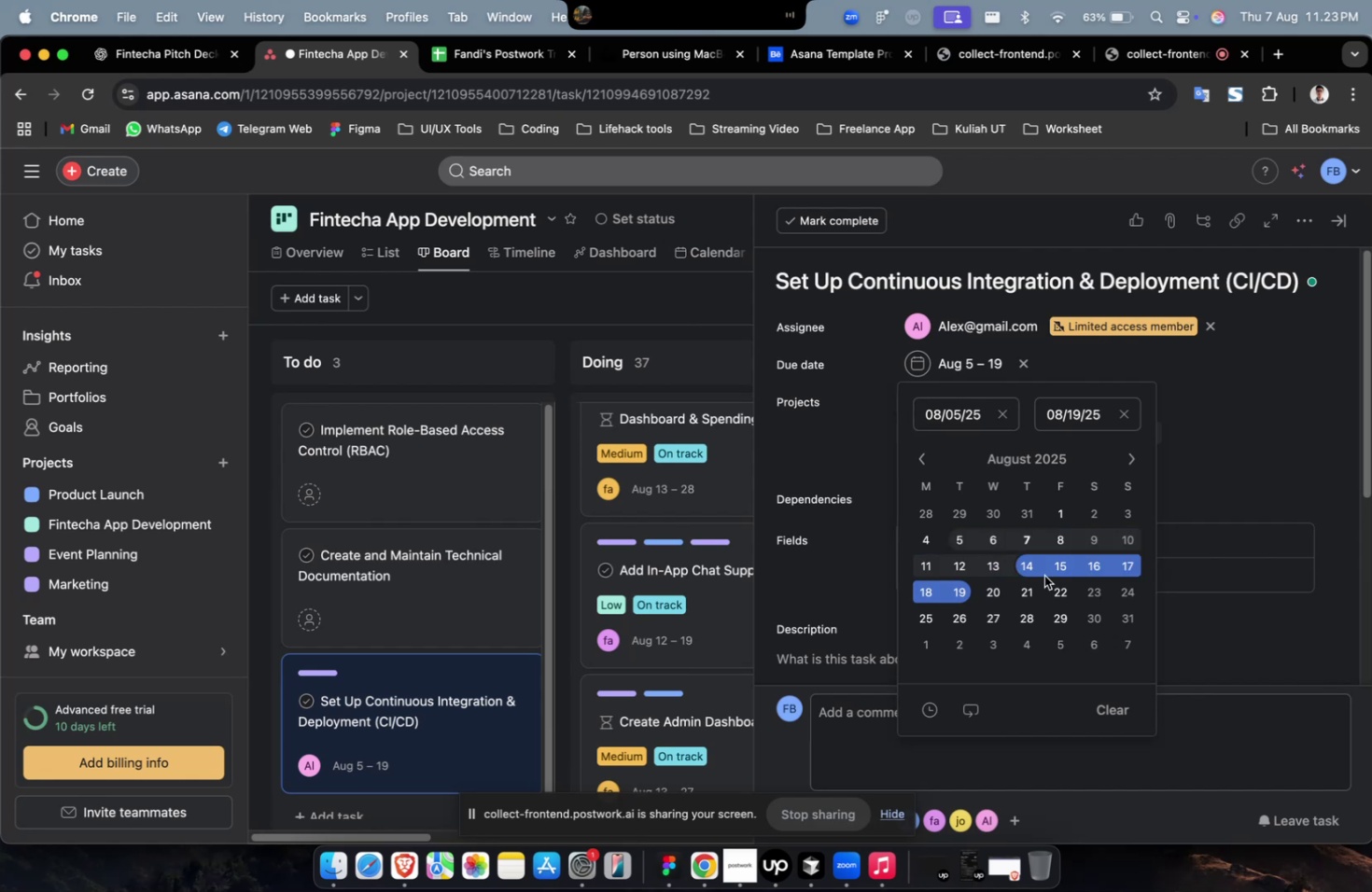 
scroll: coordinate [1053, 578], scroll_direction: down, amount: 14.0
 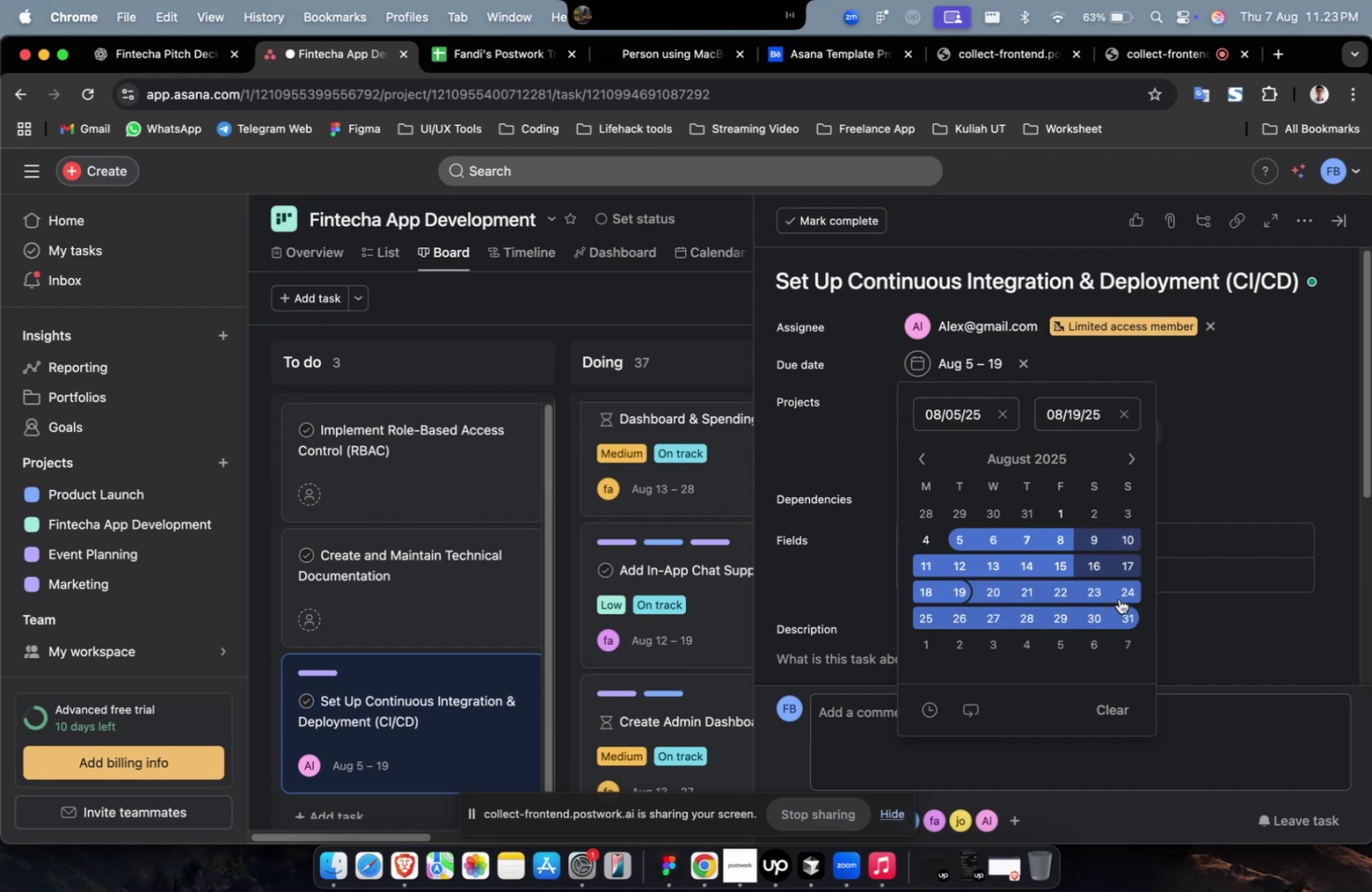 
double_click([1124, 462])
 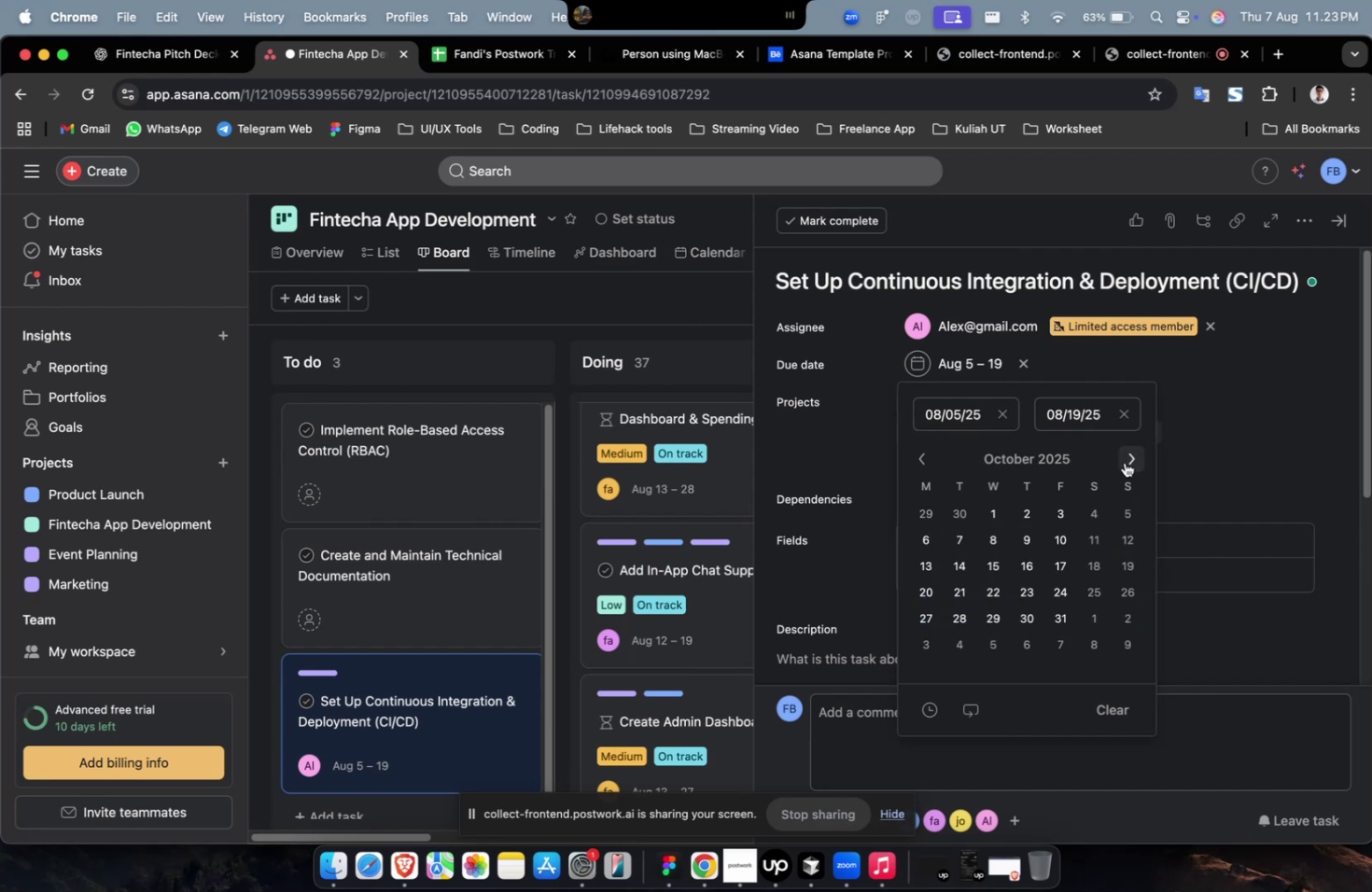 
triple_click([1124, 462])
 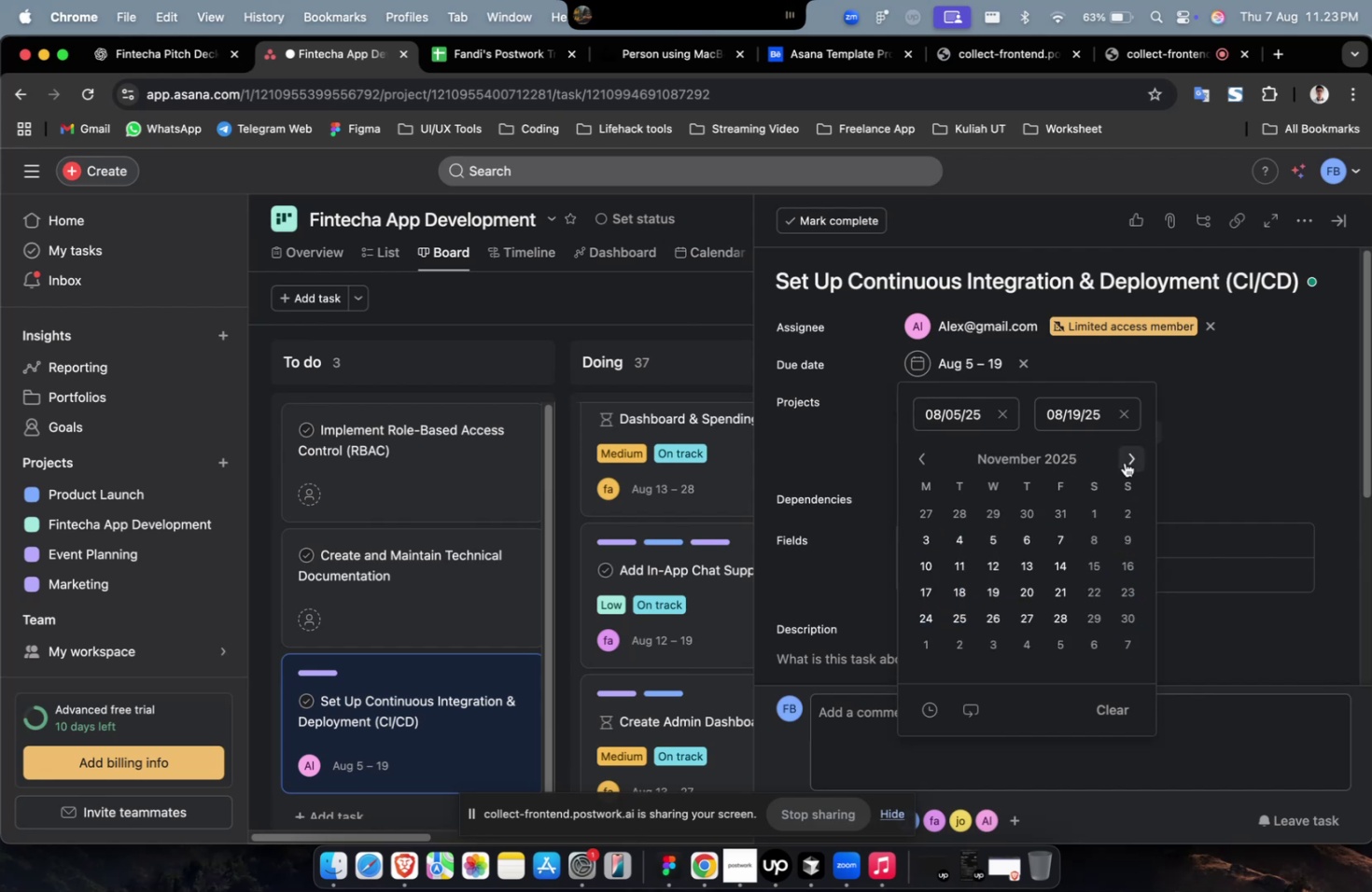 
left_click([1124, 462])
 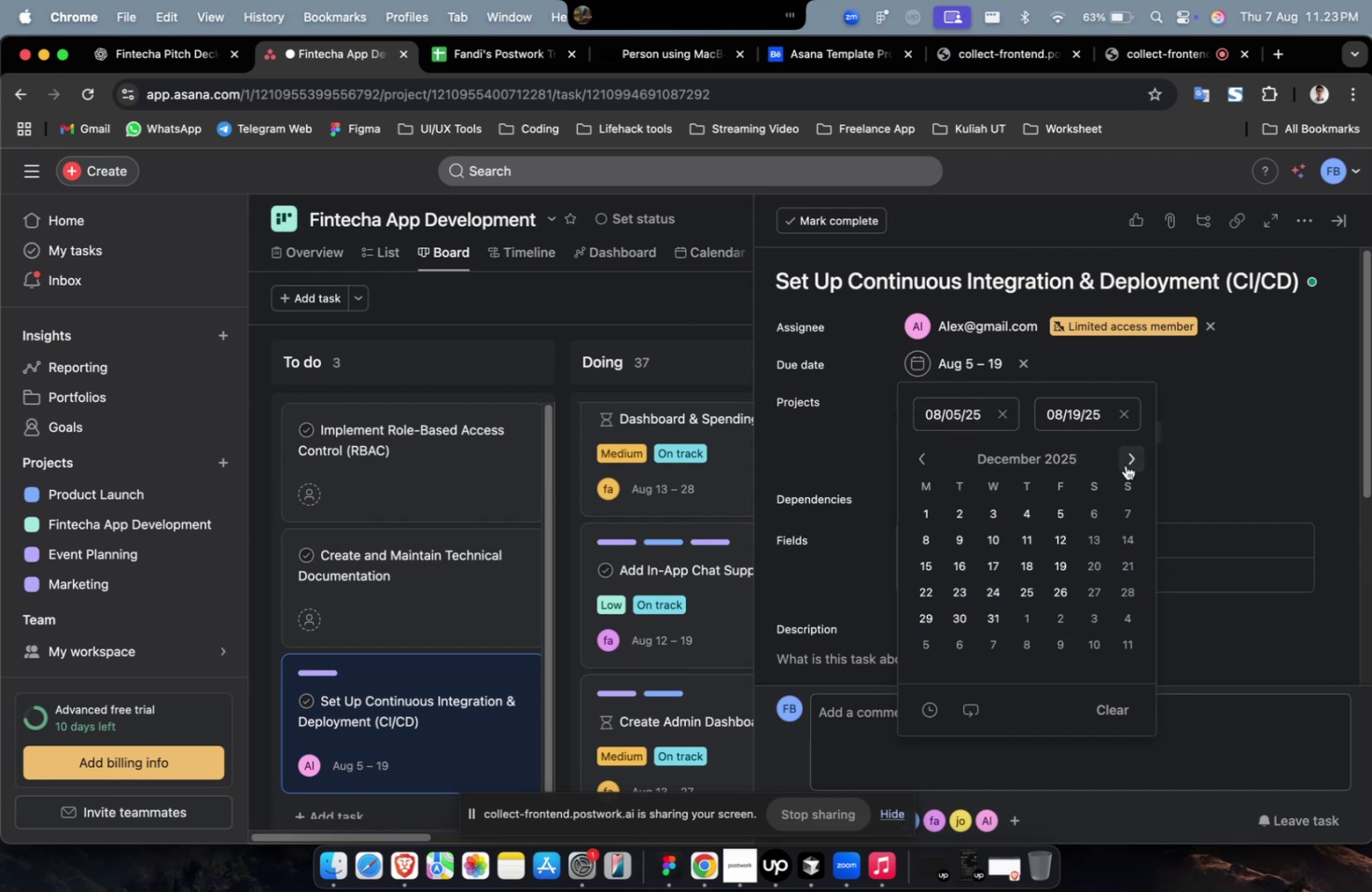 
double_click([1125, 465])
 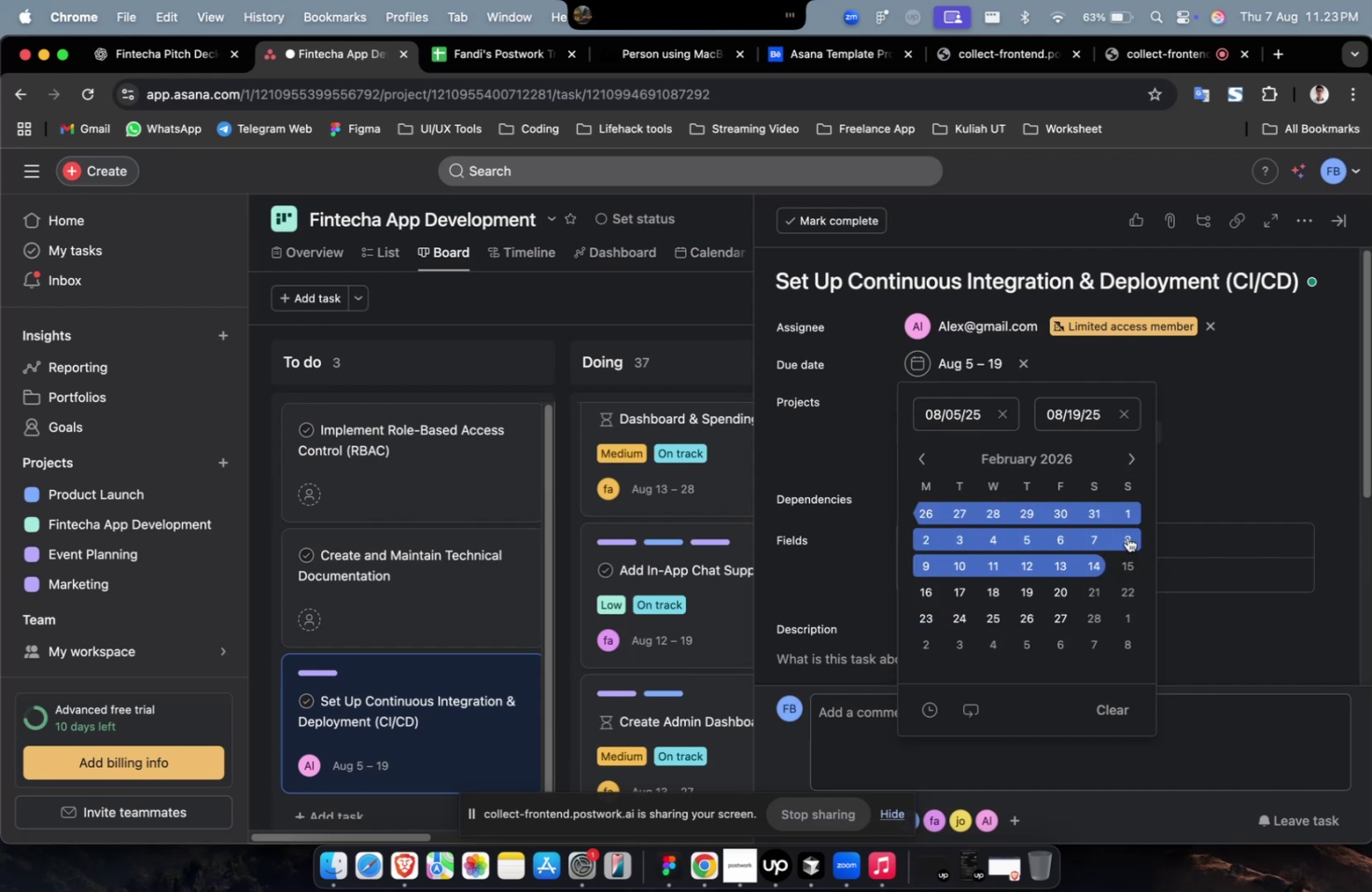 
left_click([1068, 564])
 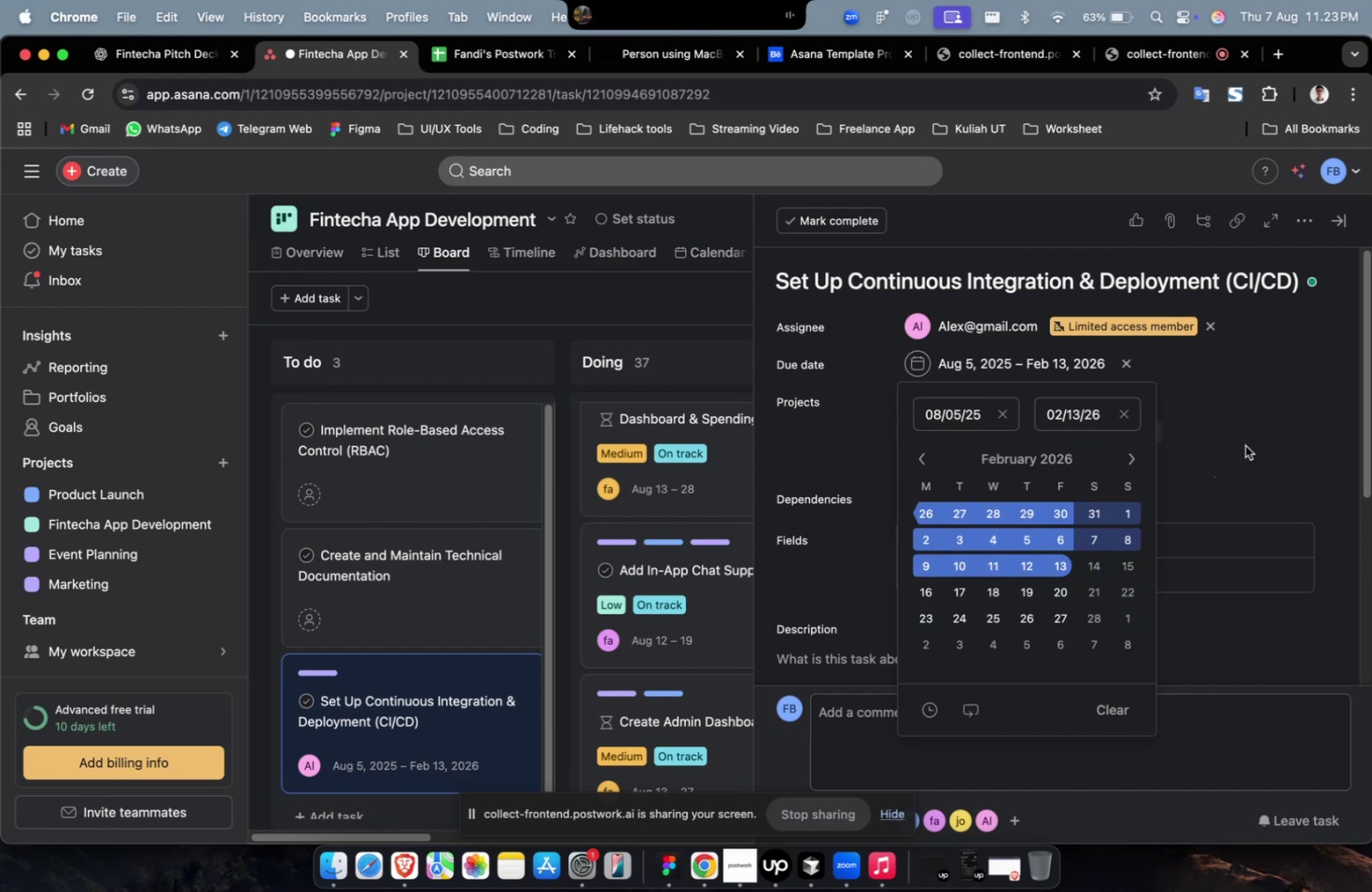 
double_click([1244, 445])
 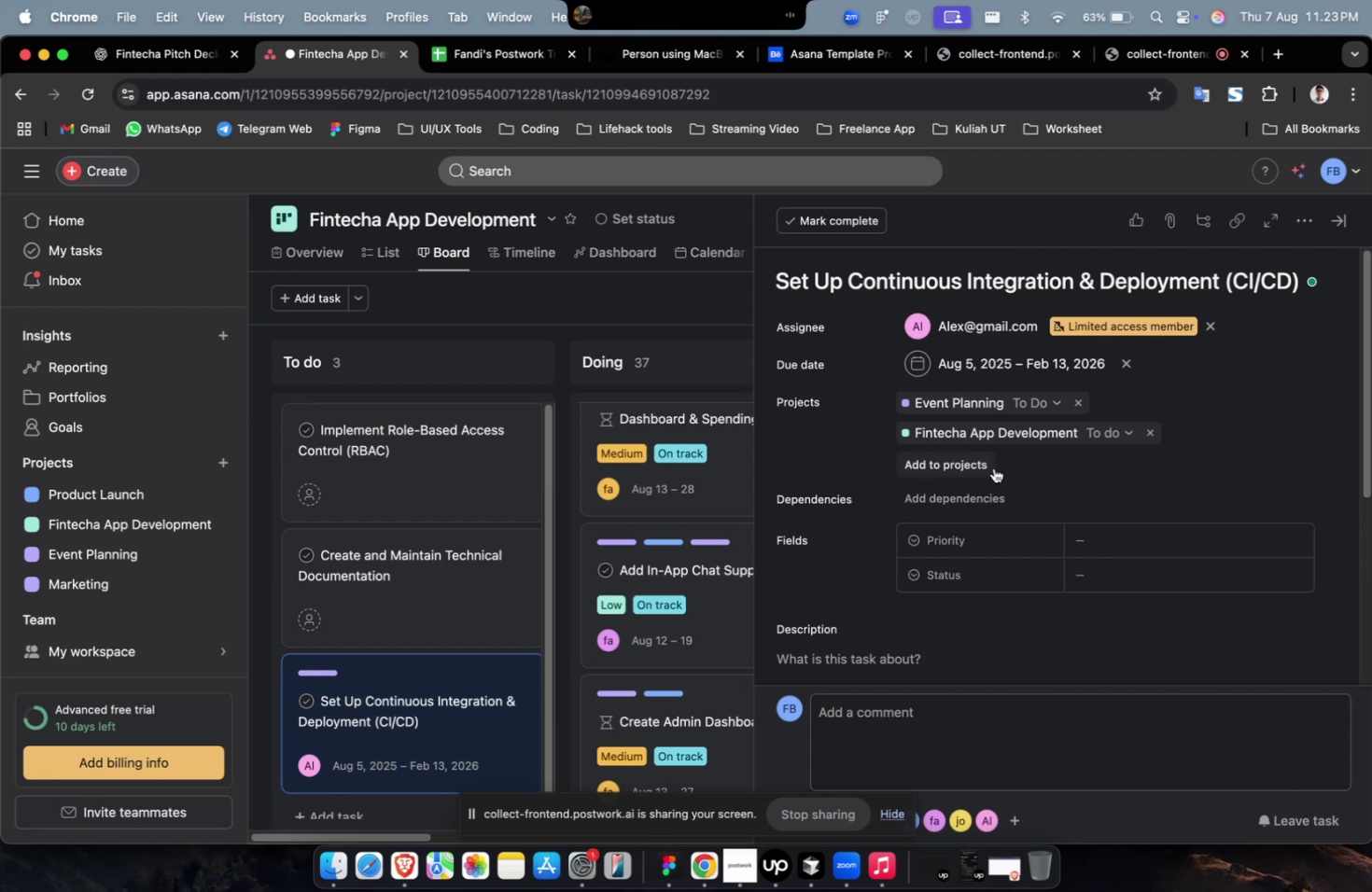 
left_click([972, 472])
 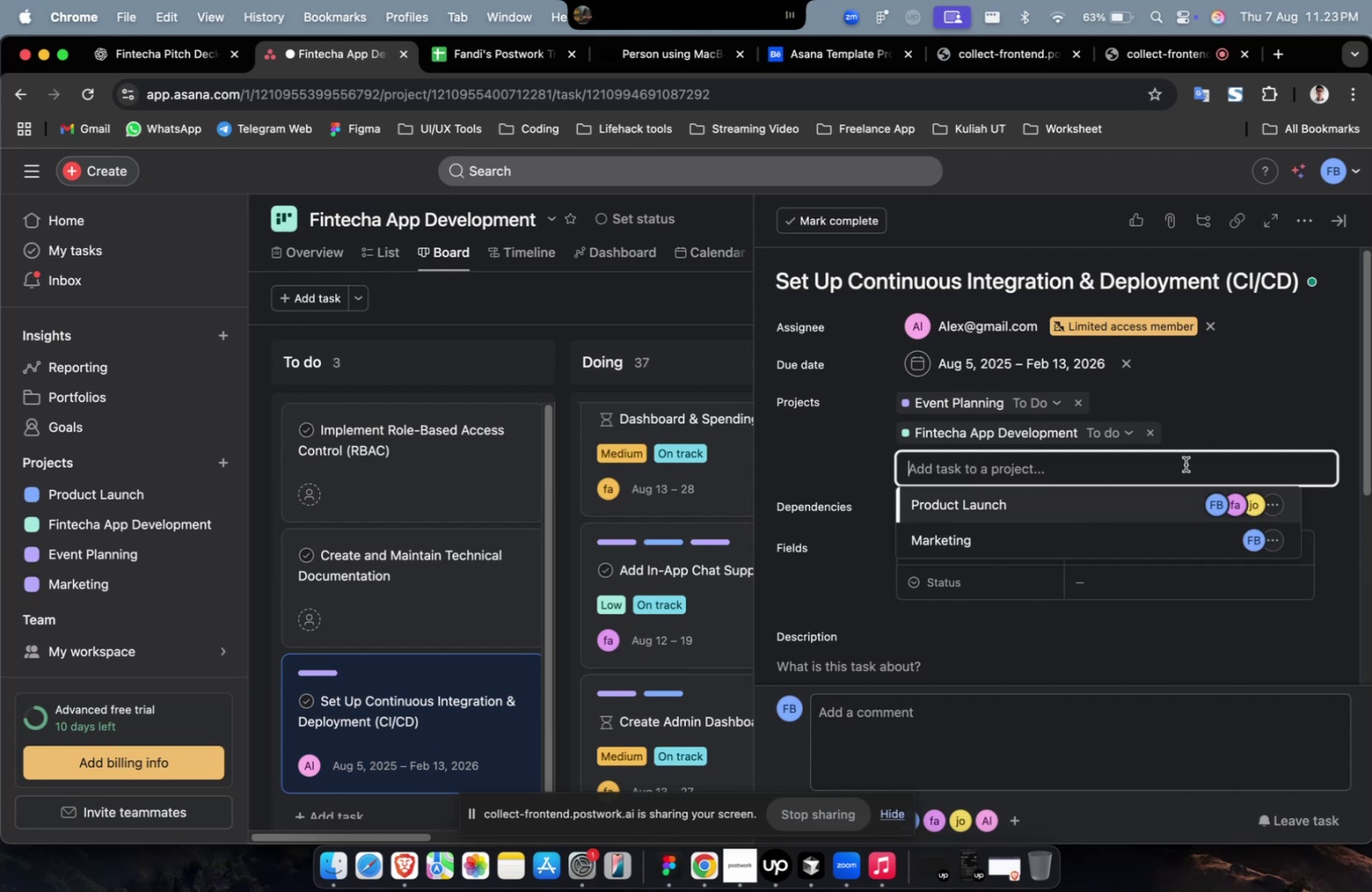 
left_click([1142, 507])
 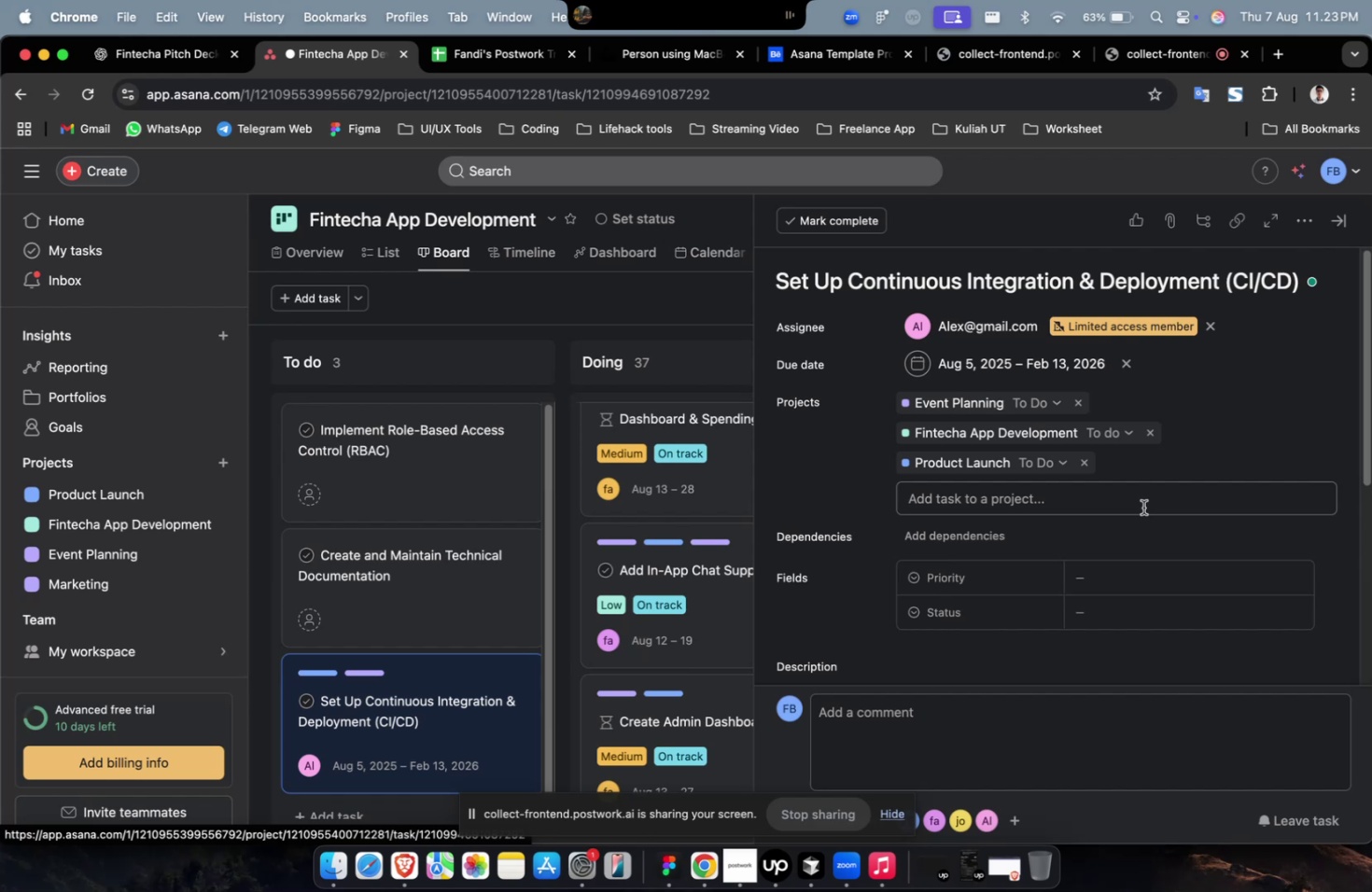 
wait(24.21)
 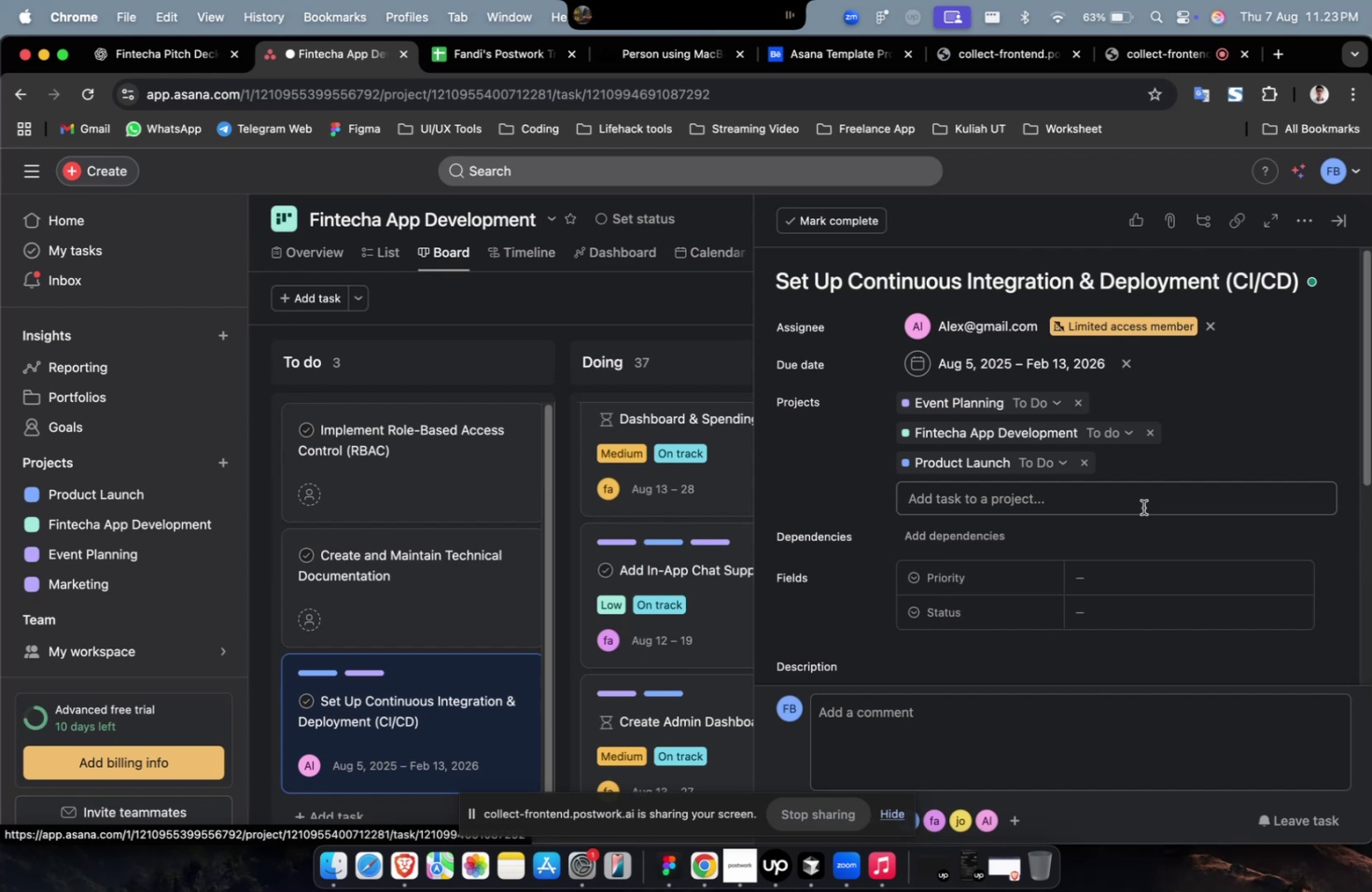 
scroll: coordinate [1142, 507], scroll_direction: up, amount: 2.0
 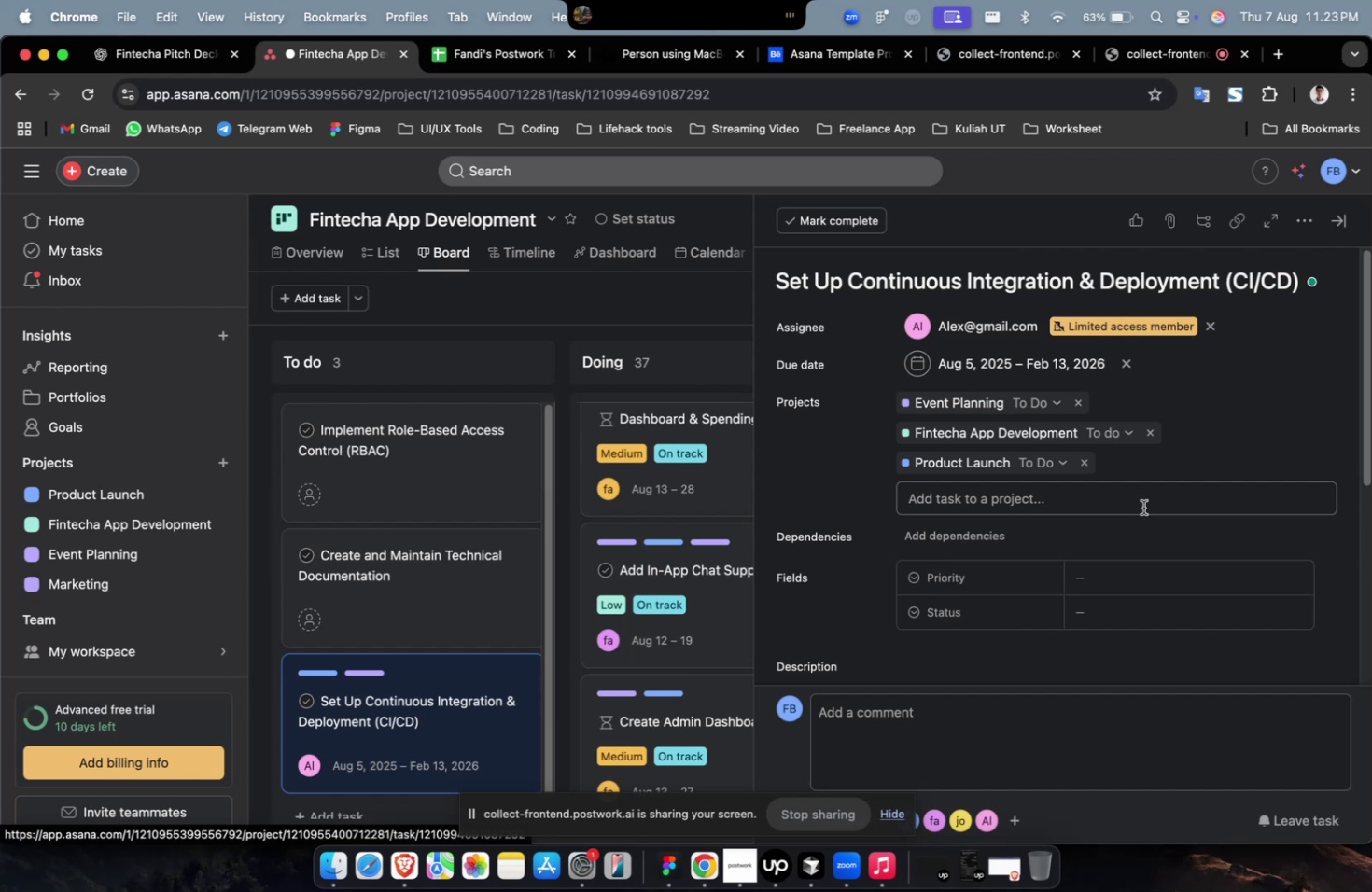 
scroll: coordinate [1142, 507], scroll_direction: down, amount: 9.0
 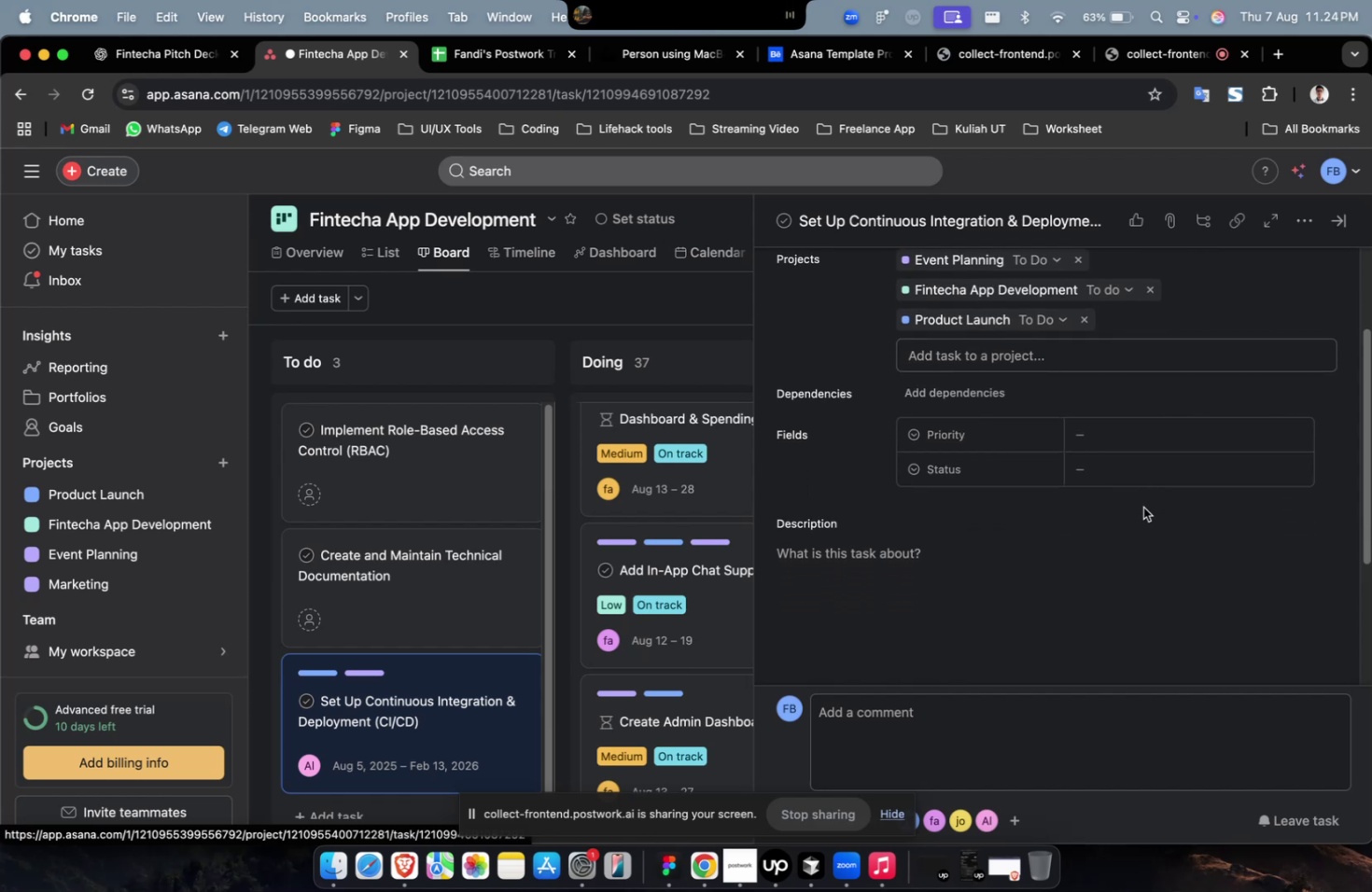 
scroll: coordinate [1142, 507], scroll_direction: down, amount: 3.0
 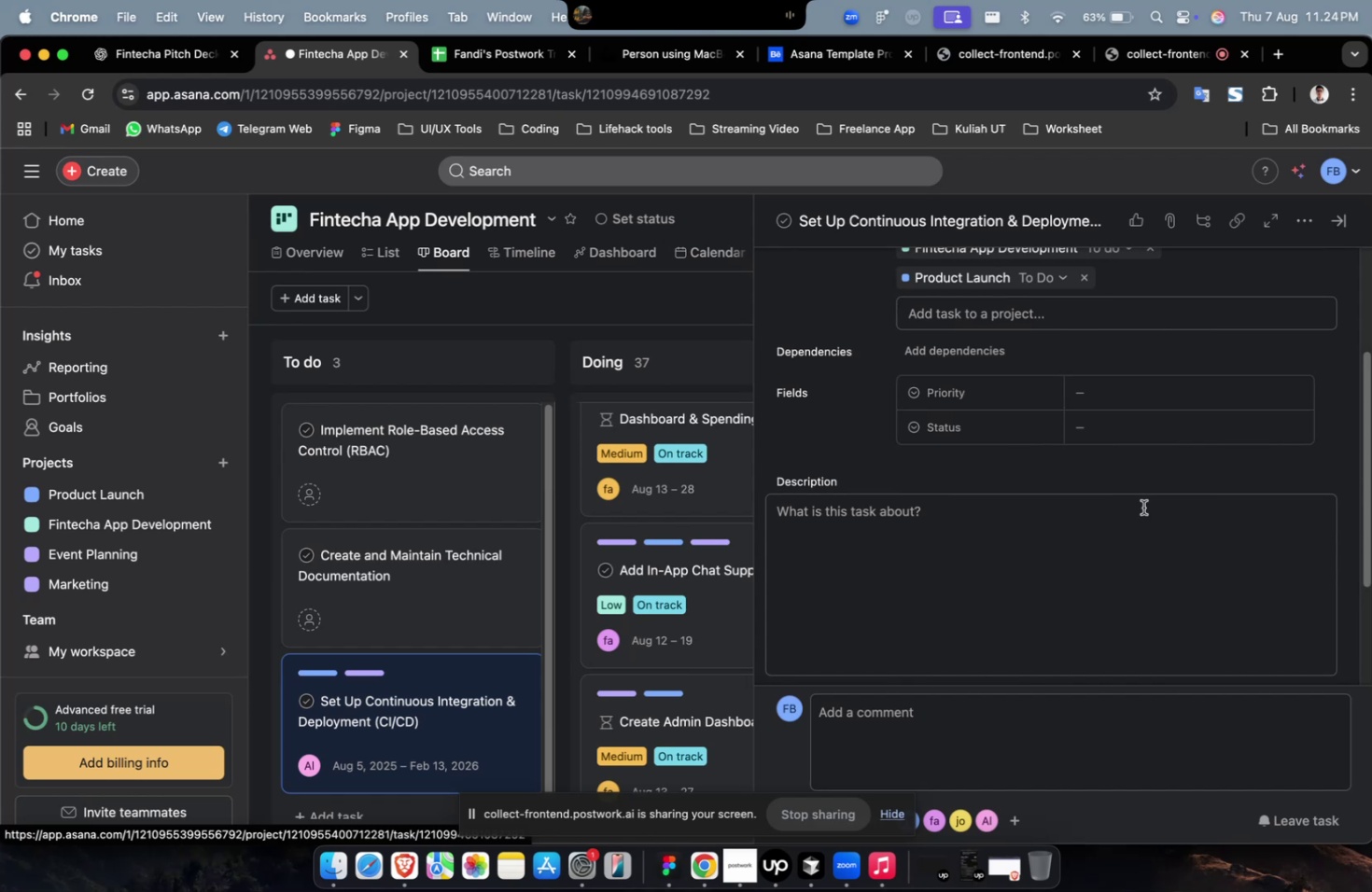 
wait(6.33)
 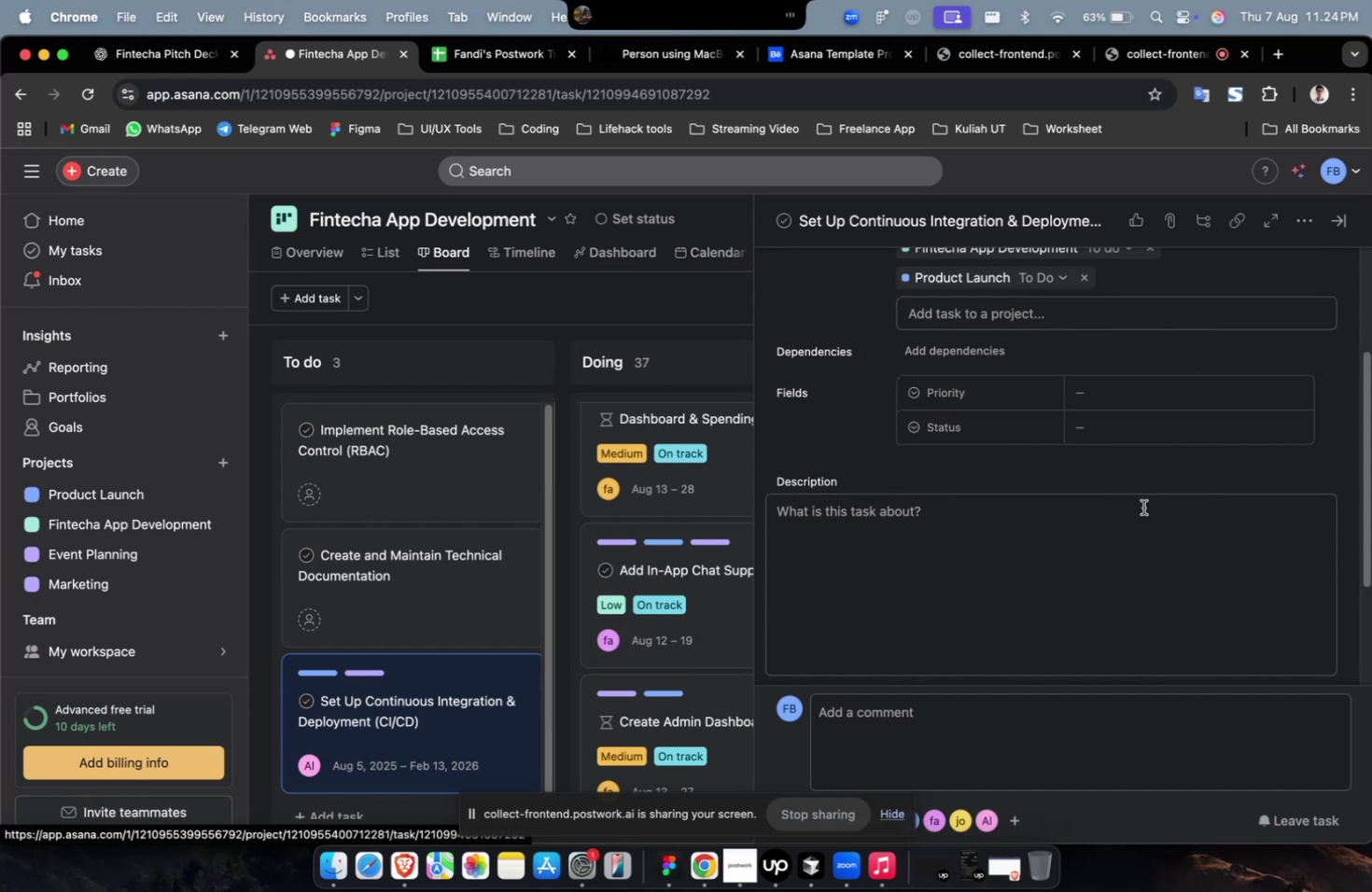 
scroll: coordinate [1142, 507], scroll_direction: down, amount: 5.0
 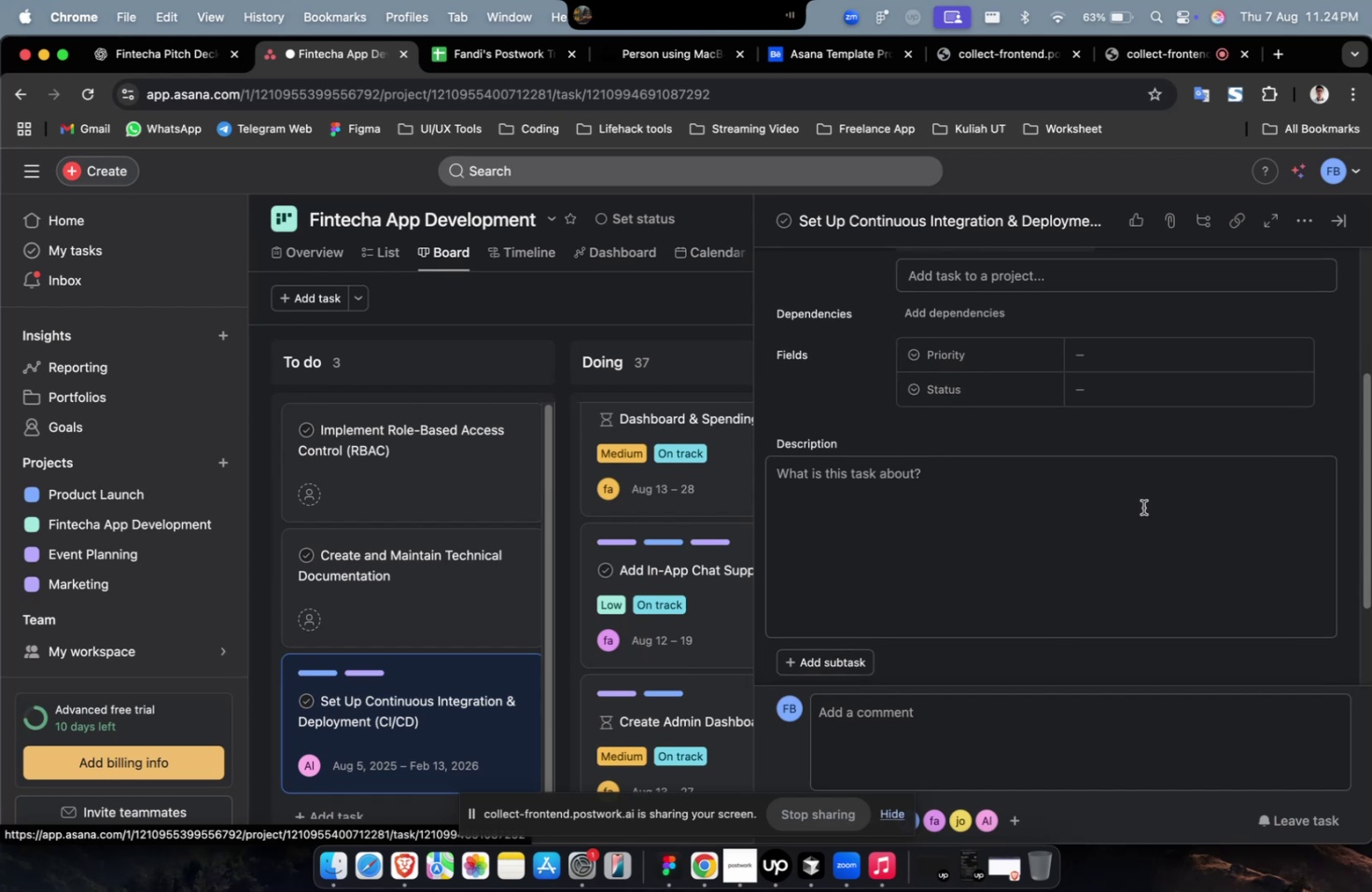 
wait(8.24)
 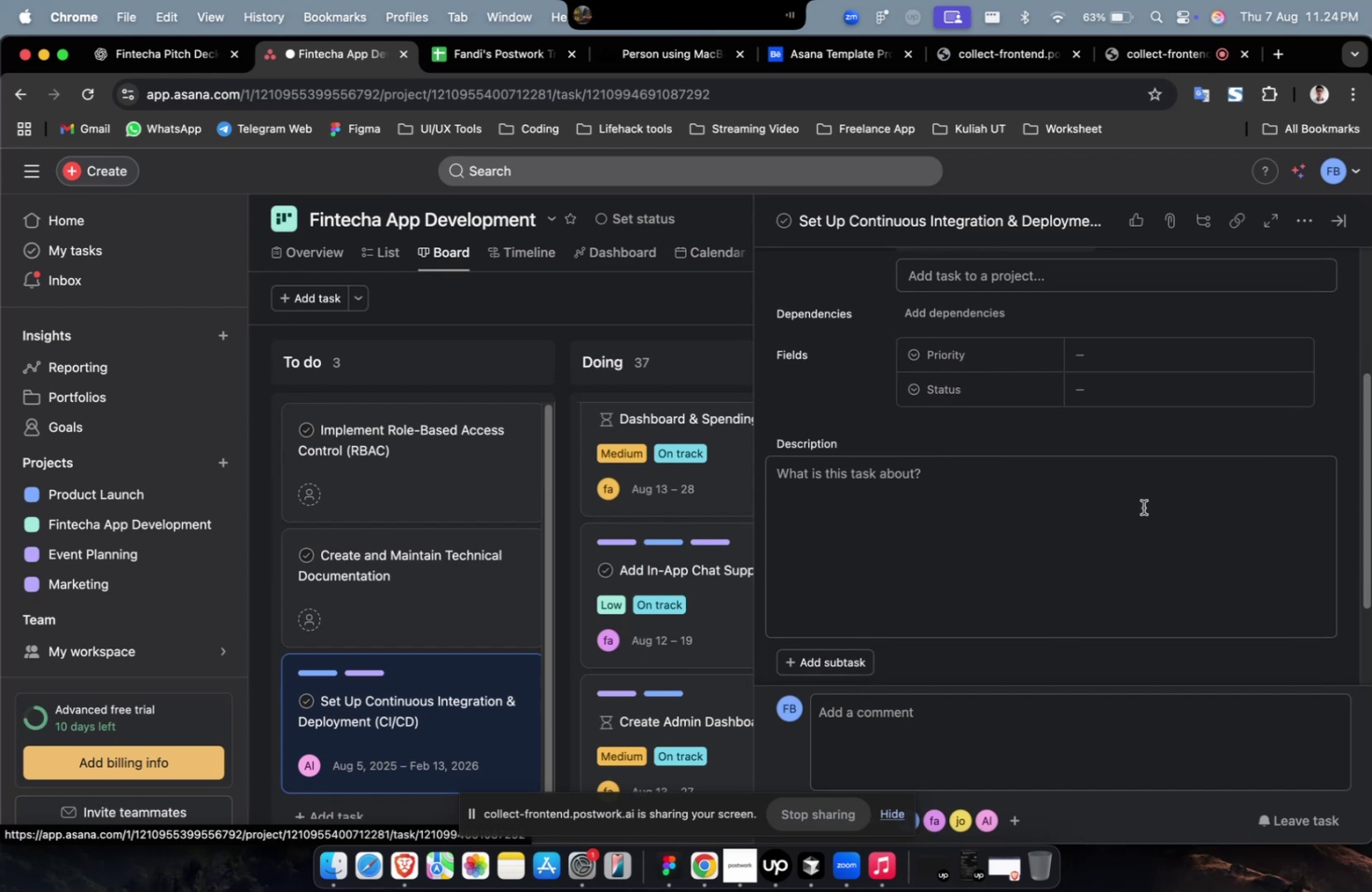 
scroll: coordinate [1142, 507], scroll_direction: down, amount: 4.0
 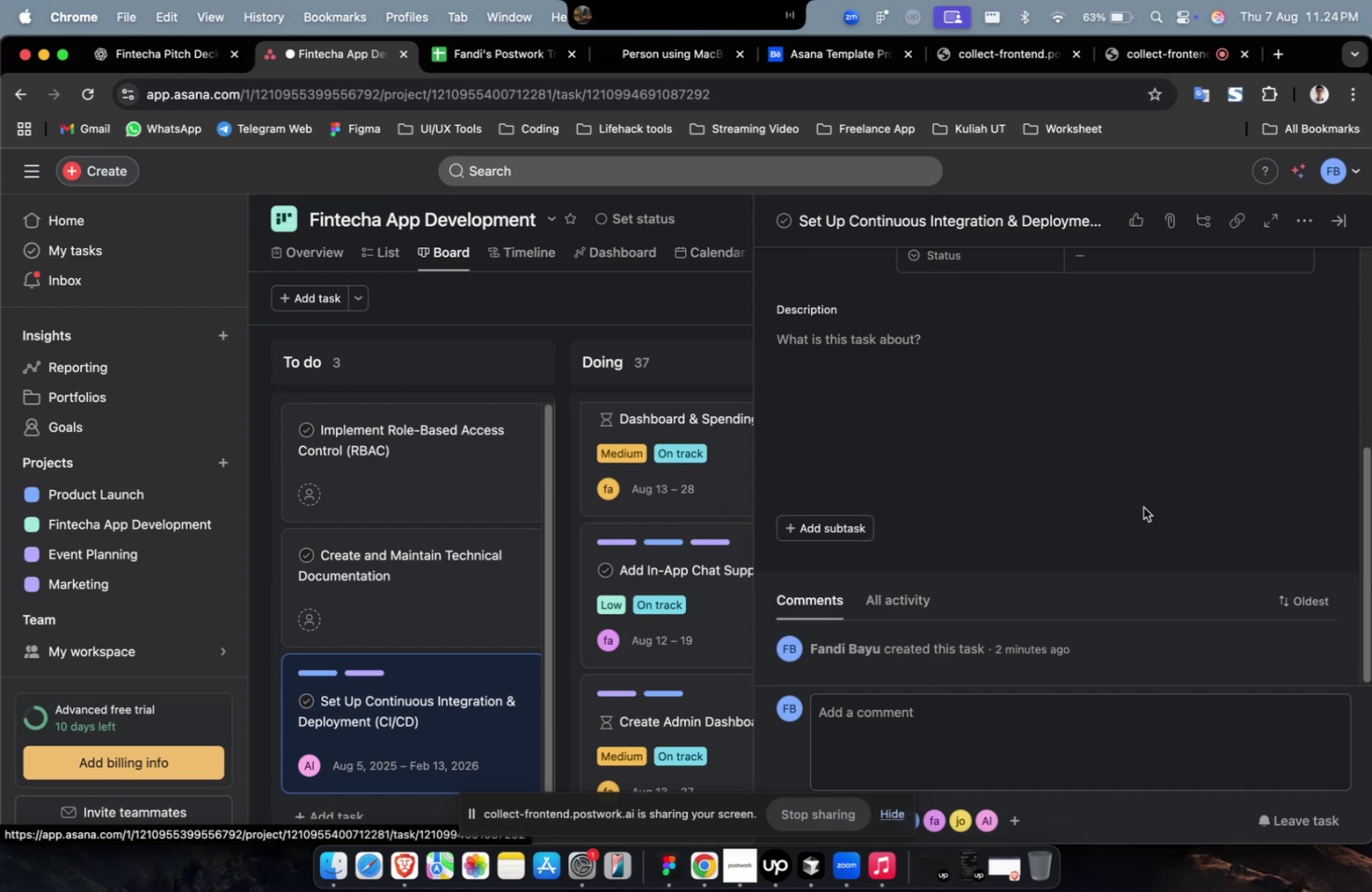 
wait(5.15)
 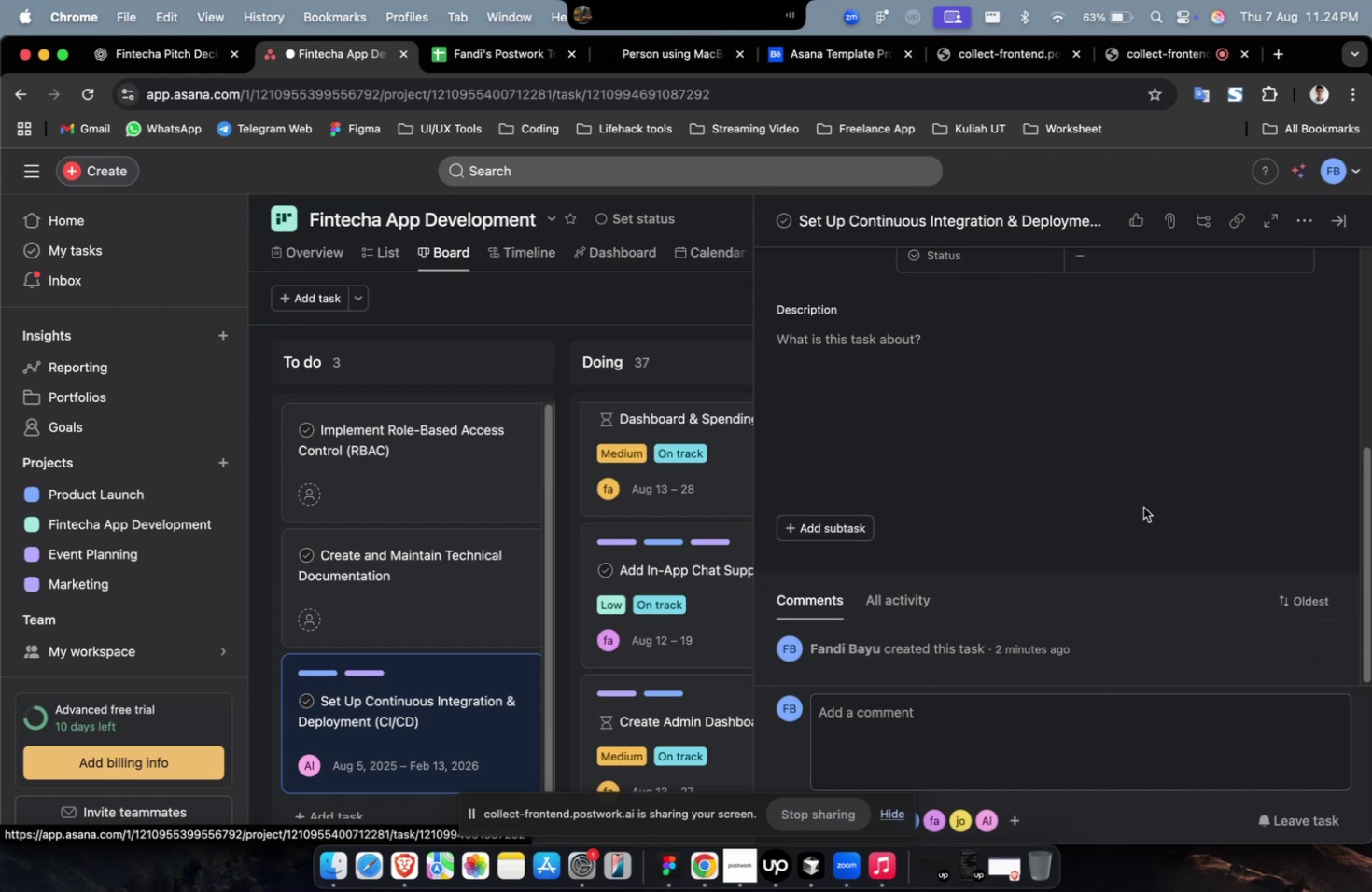 
scroll: coordinate [1142, 507], scroll_direction: down, amount: 1.0
 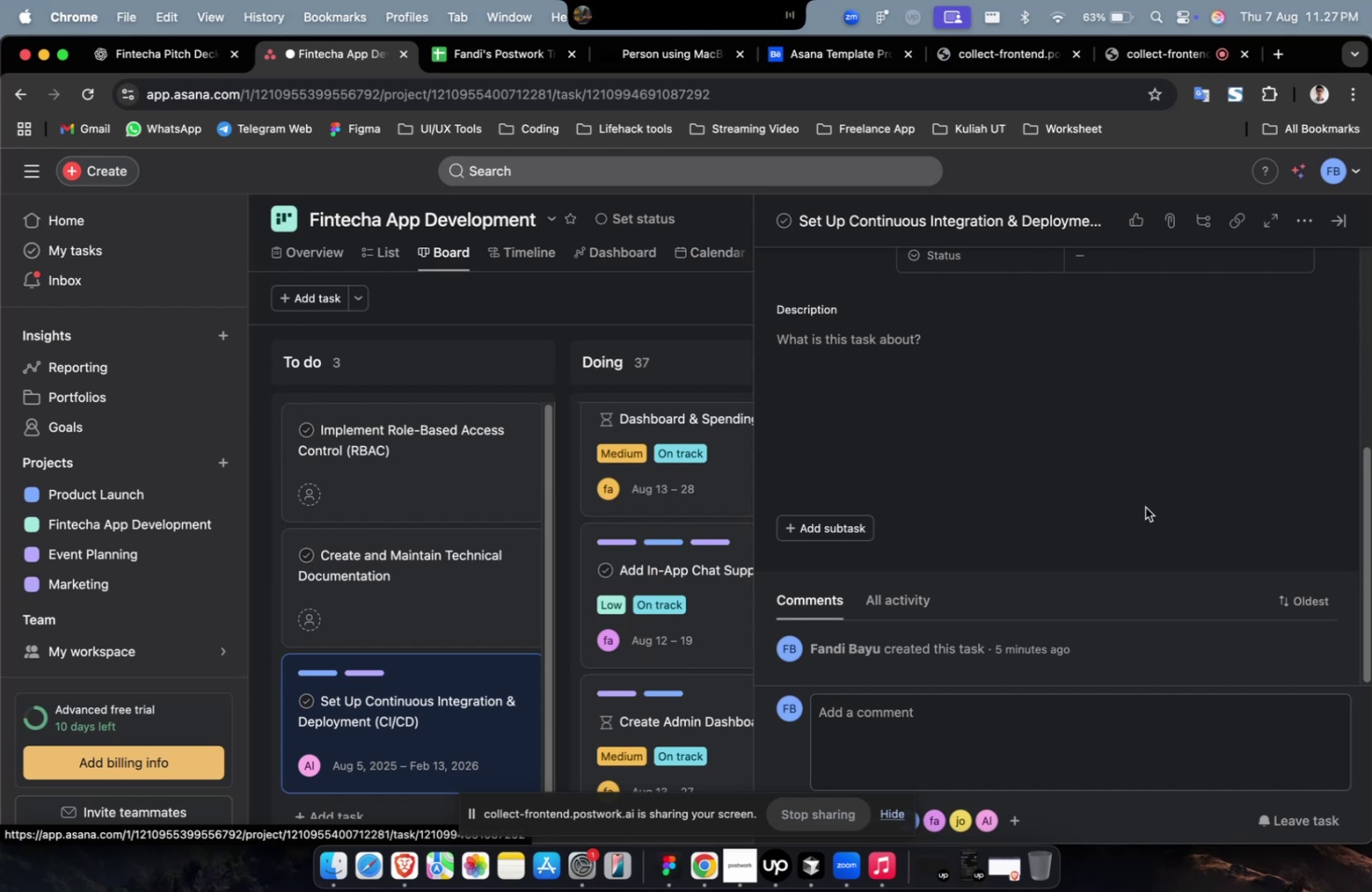 
wait(186.42)
 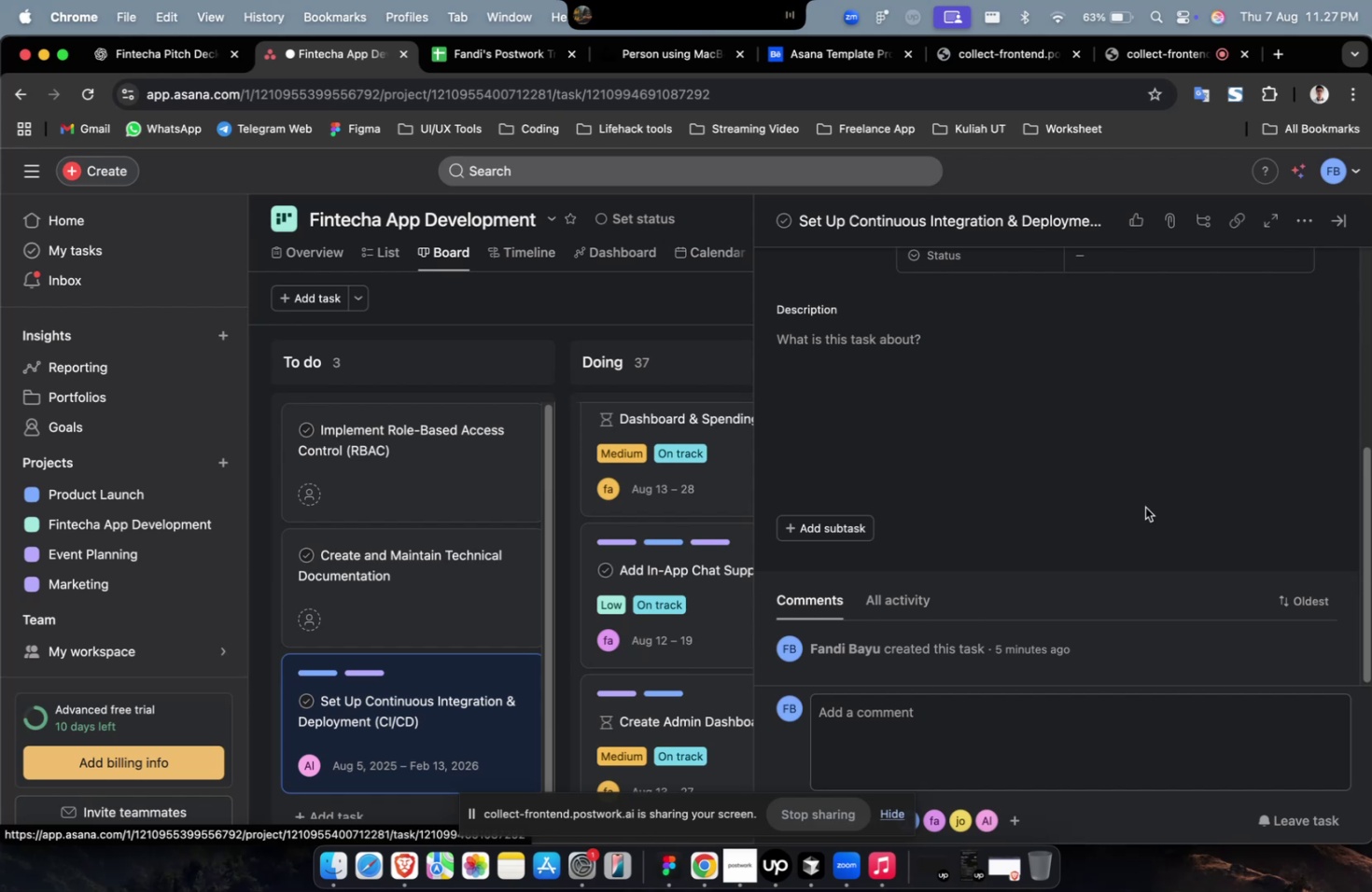 
scroll: coordinate [1144, 507], scroll_direction: down, amount: 31.0
 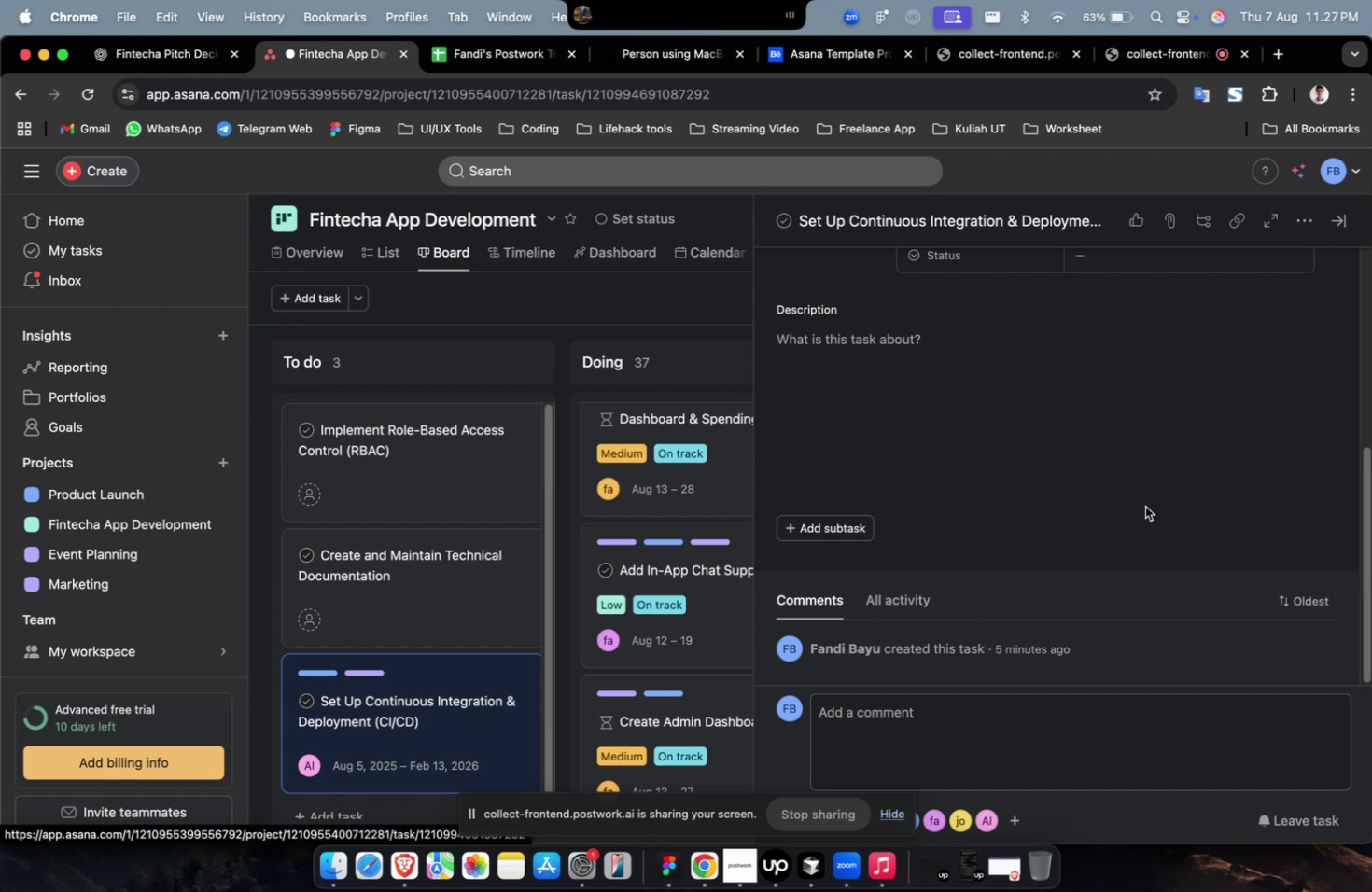 
scroll: coordinate [1249, 490], scroll_direction: up, amount: 7.0
 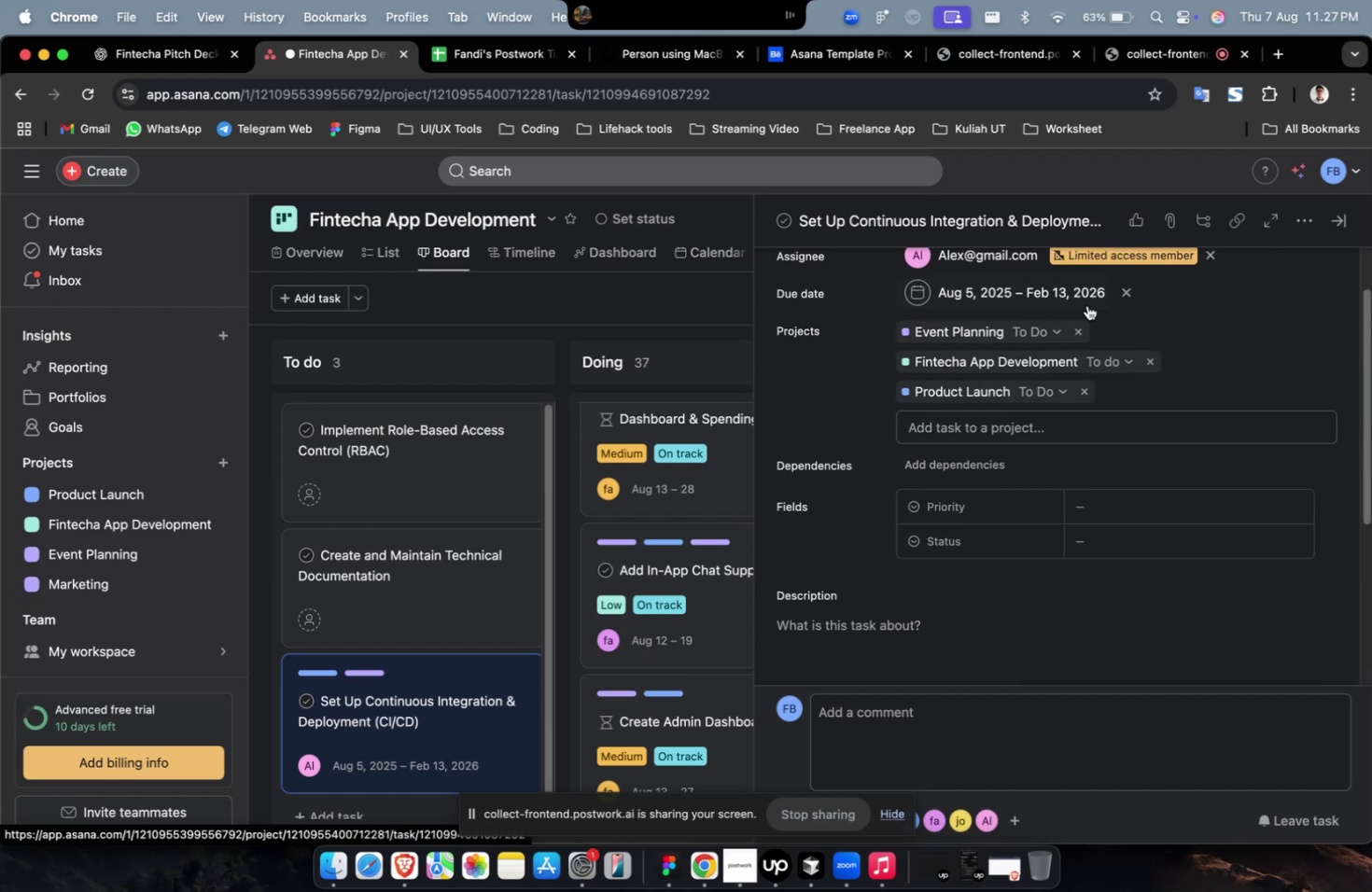 
scroll: coordinate [950, 383], scroll_direction: down, amount: 2.0
 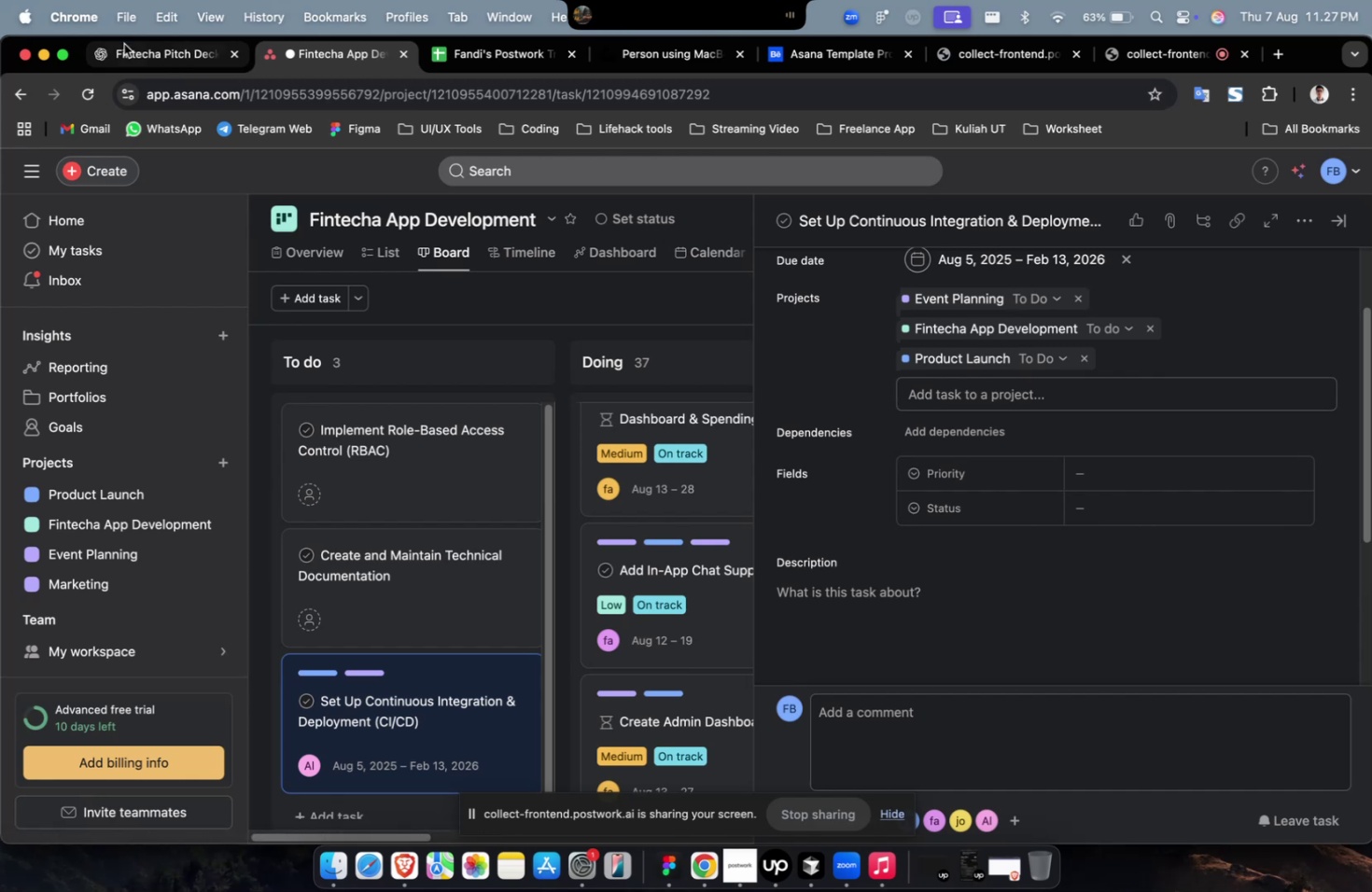 
left_click([161, 63])
 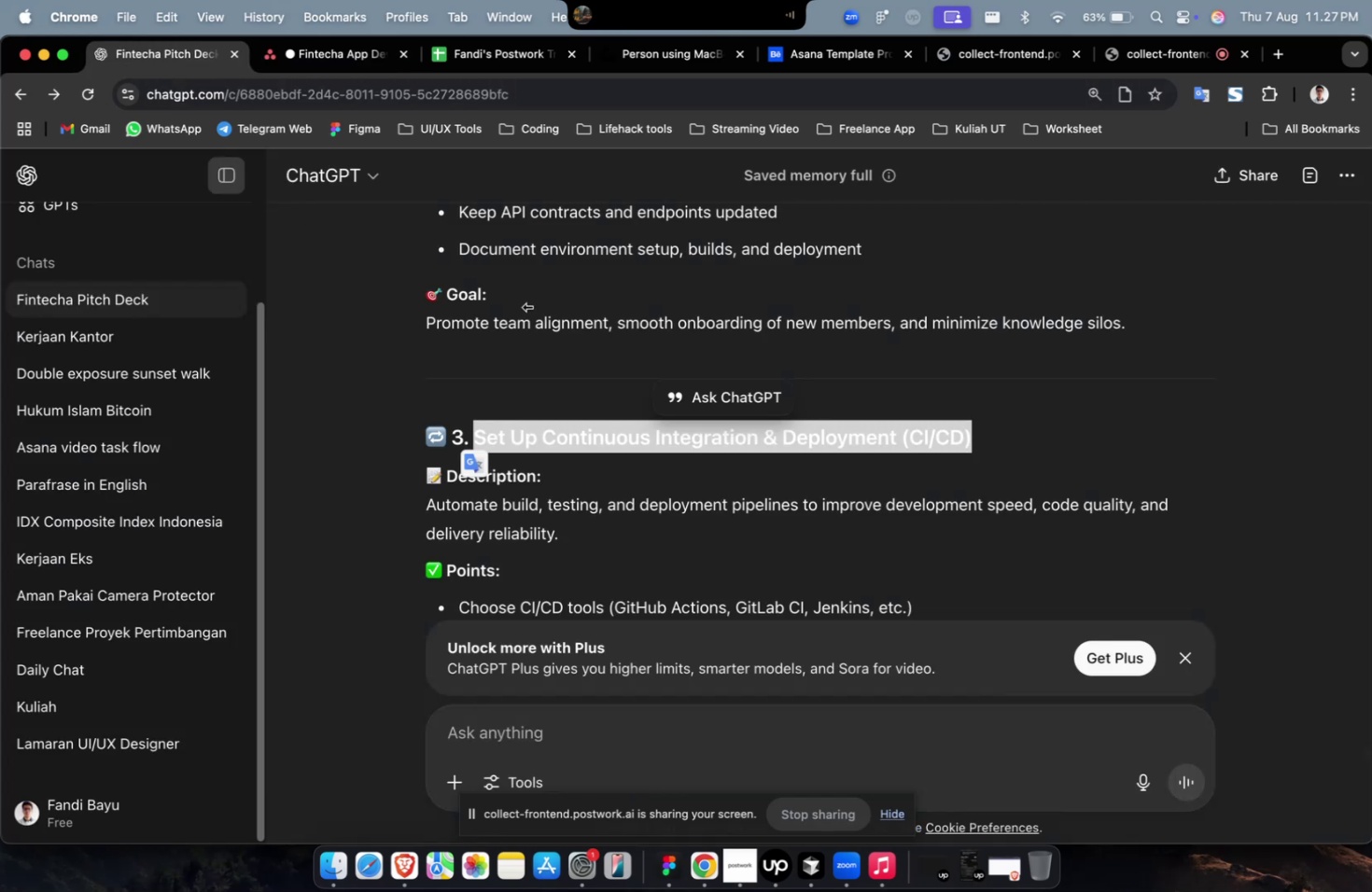 
scroll: coordinate [639, 301], scroll_direction: down, amount: 14.0
 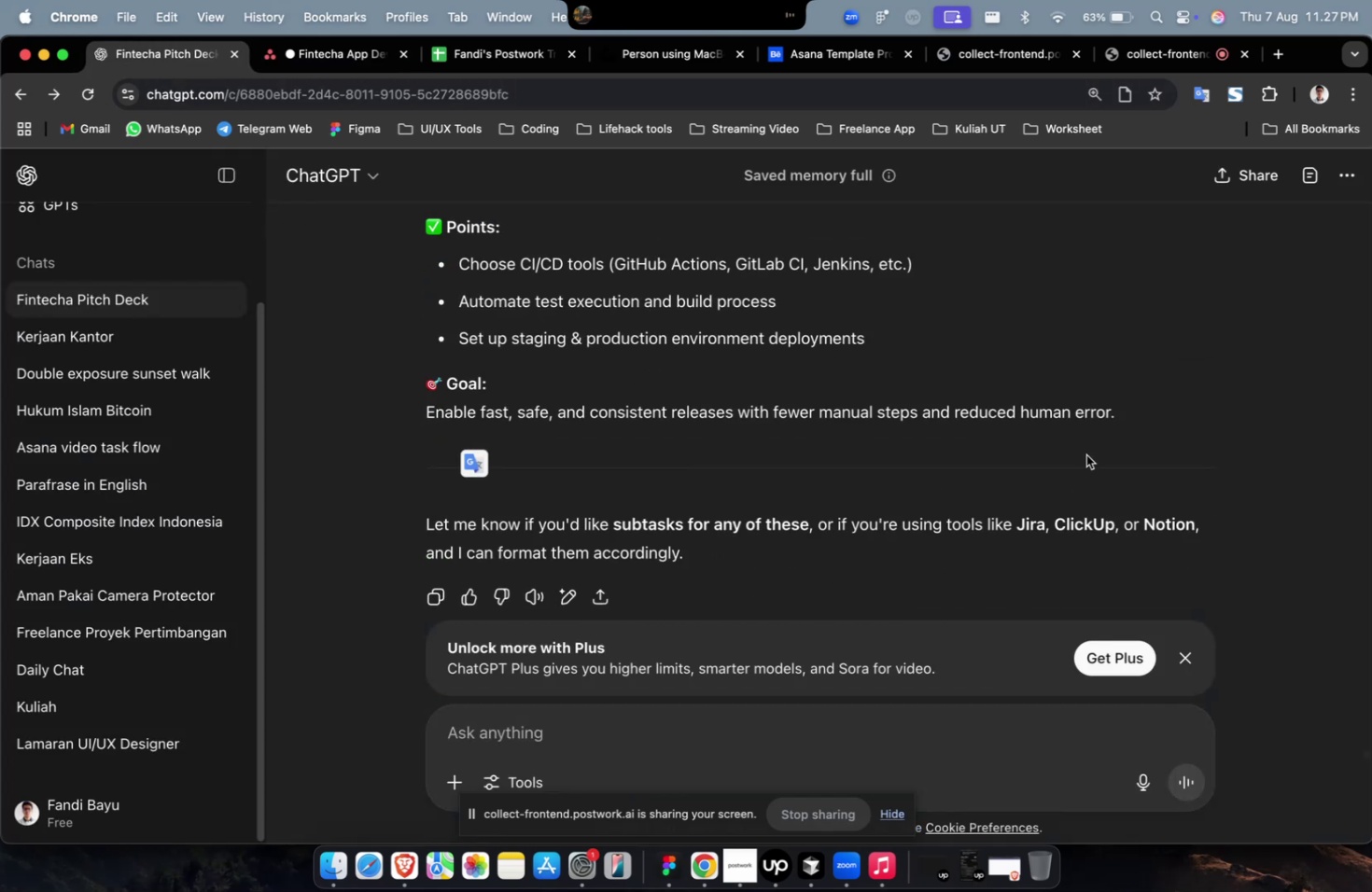 
left_click_drag(start_coordinate=[1145, 411], to_coordinate=[409, 294])
 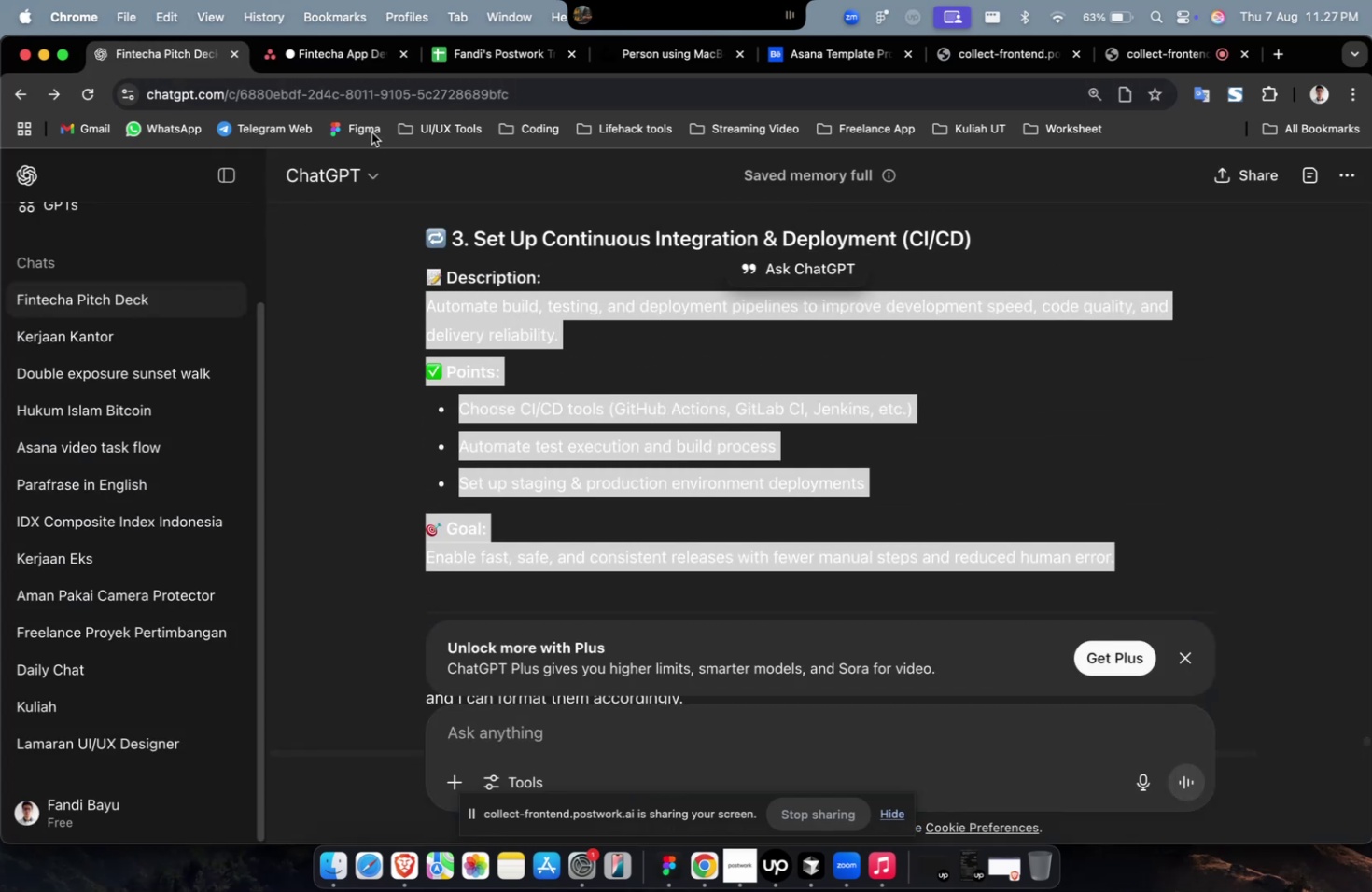 
scroll: coordinate [743, 391], scroll_direction: up, amount: 6.0
 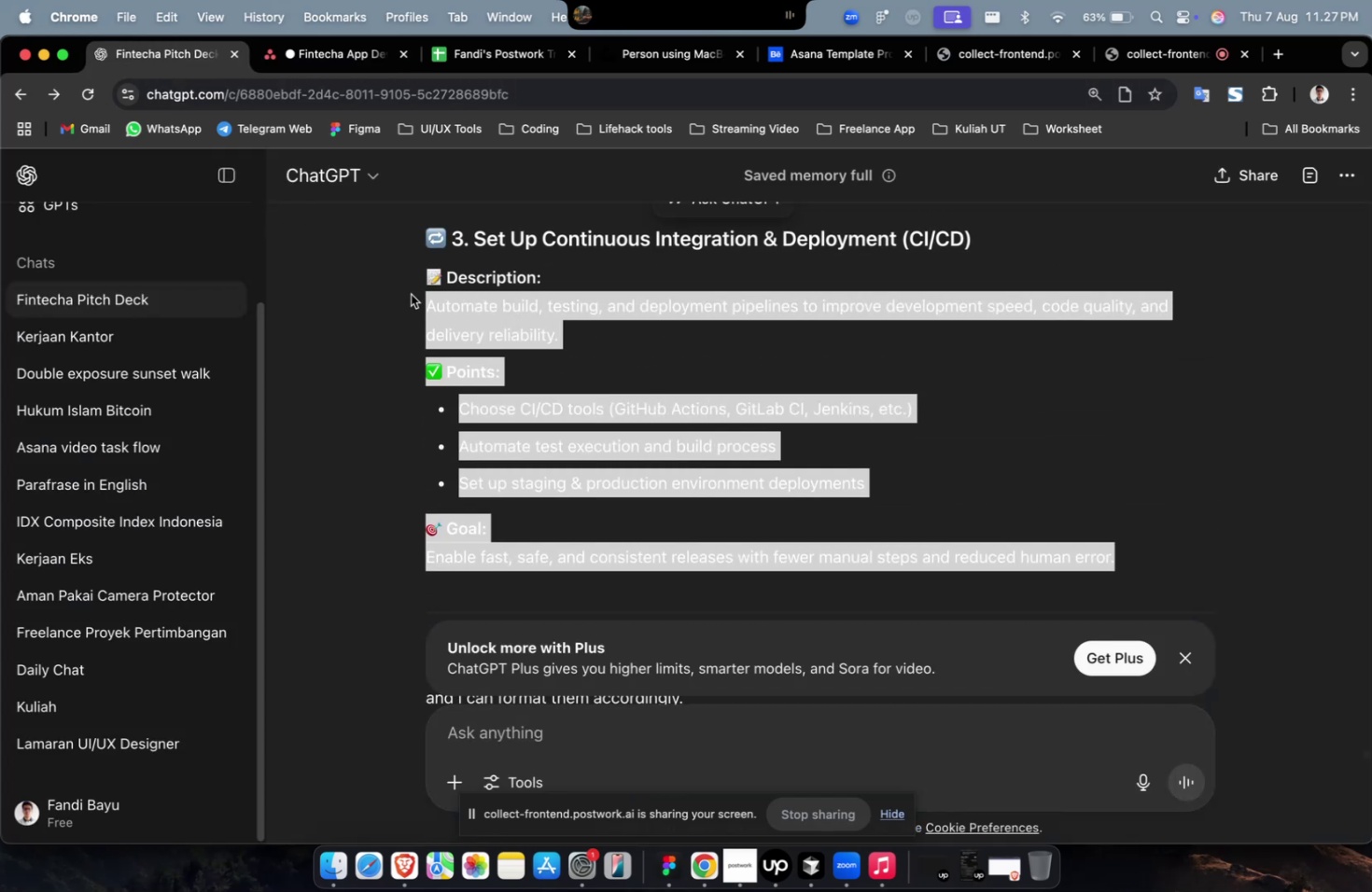 
key(Meta+C)
 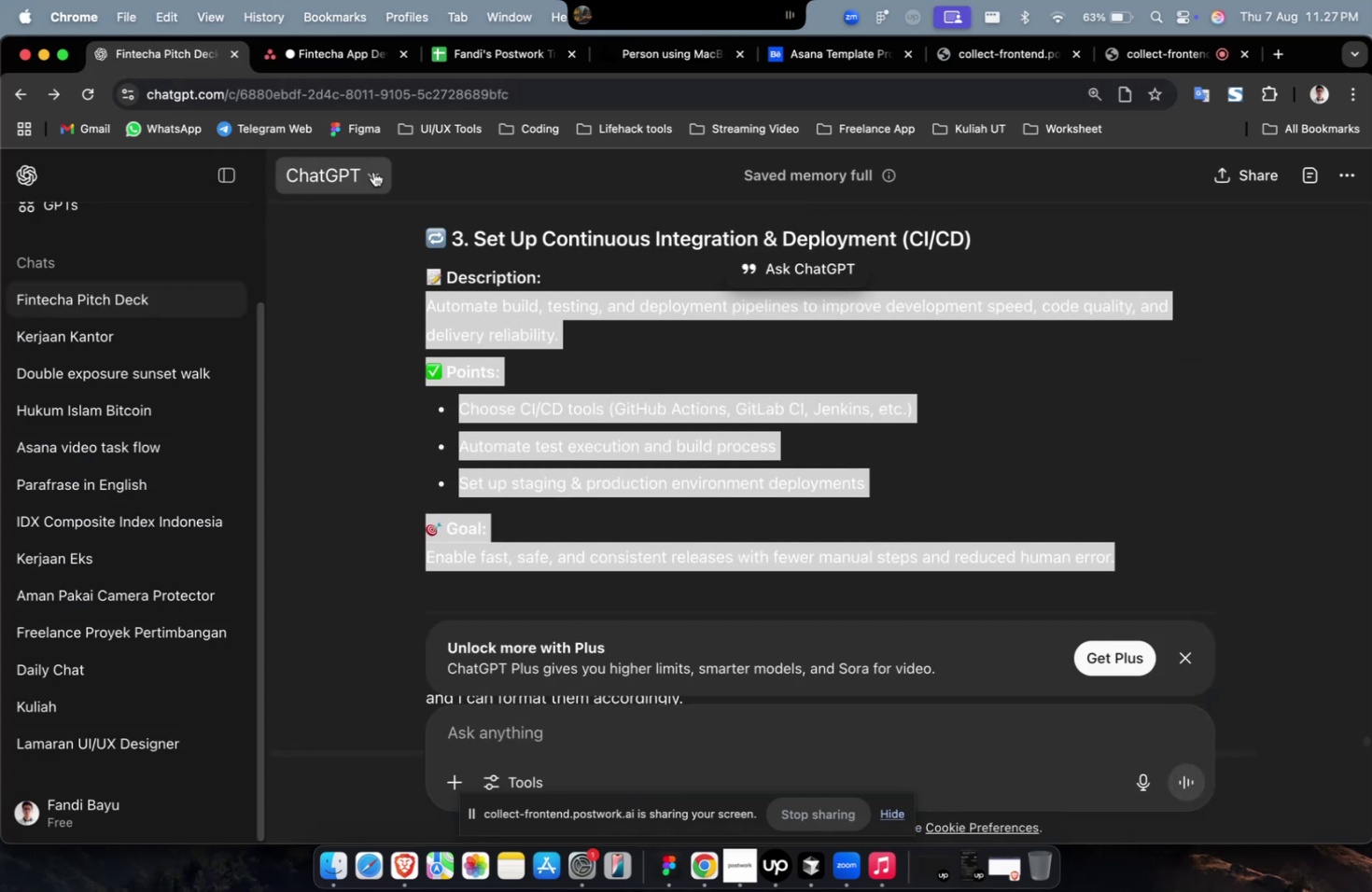 
key(Meta+C)
 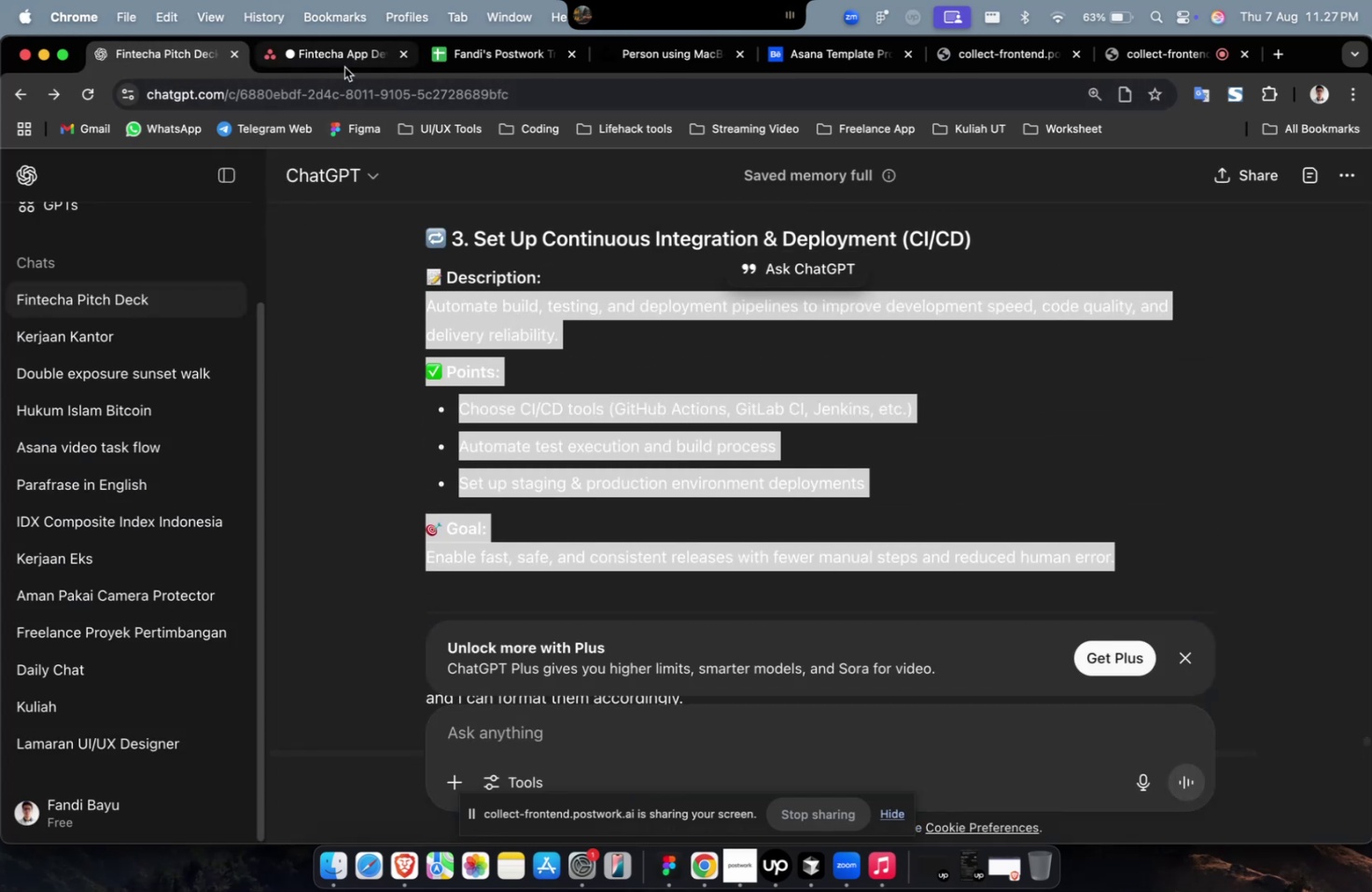 
left_click([344, 66])
 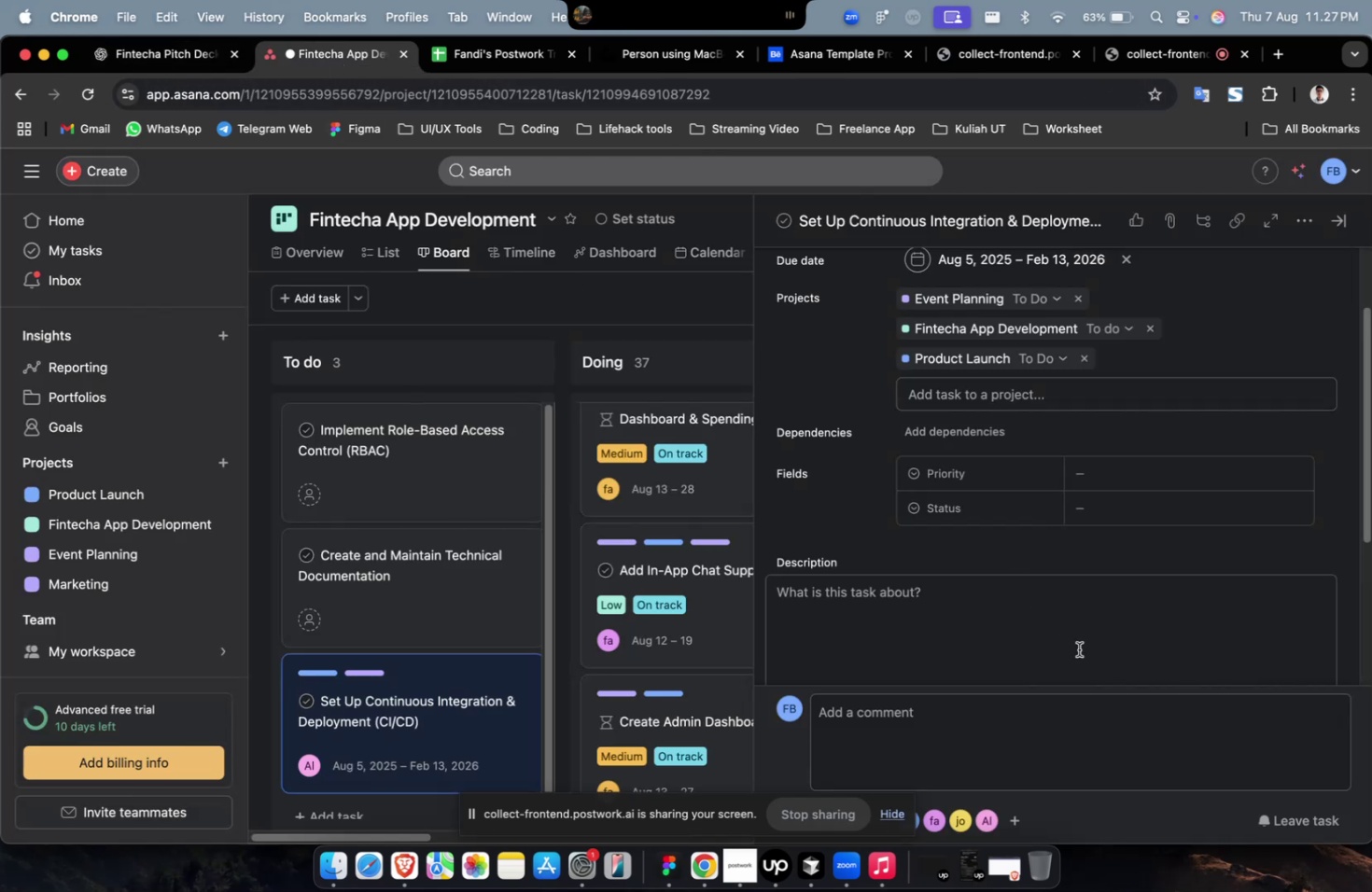 
double_click([1085, 666])
 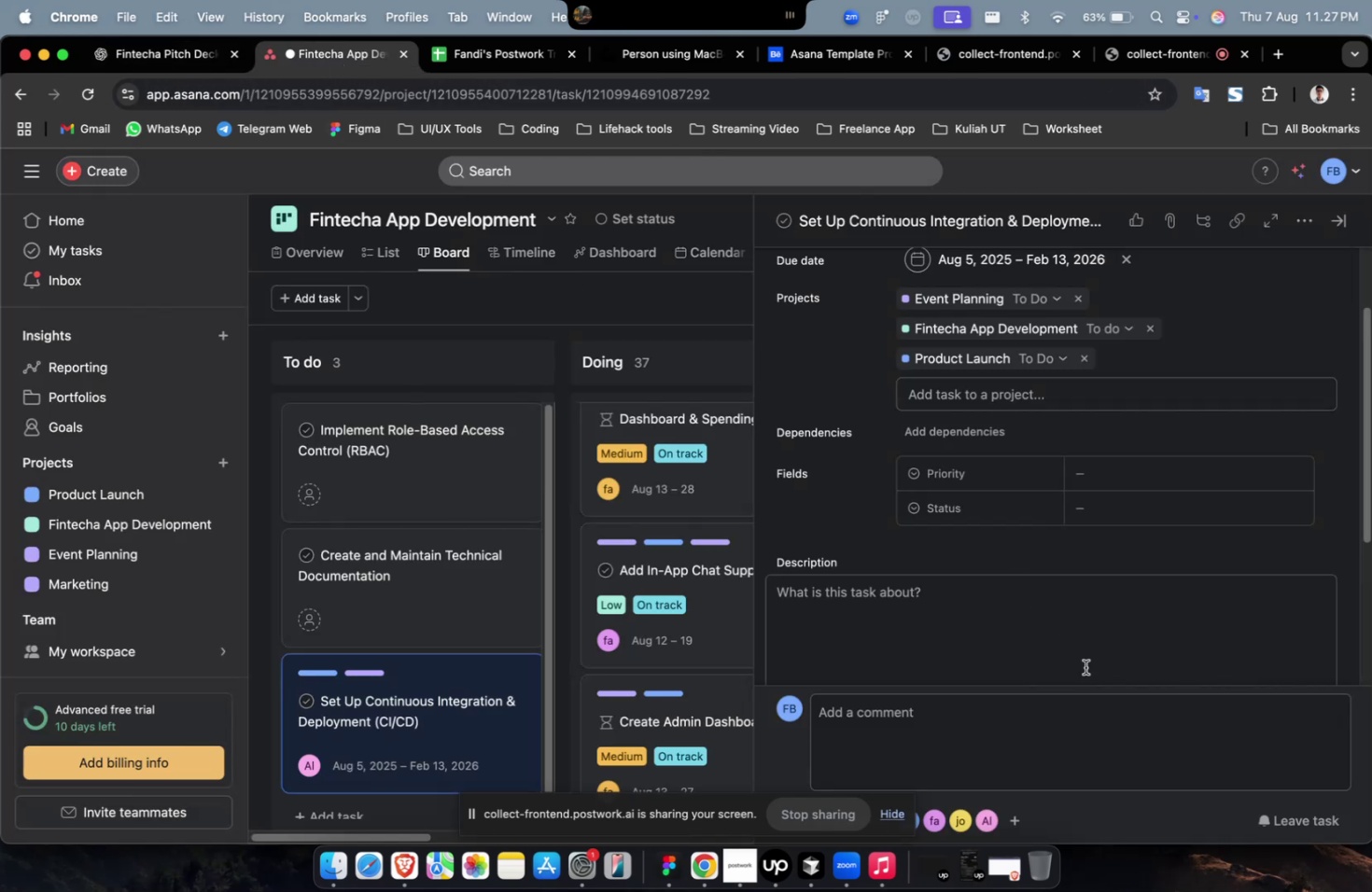 
key(Meta+V)
 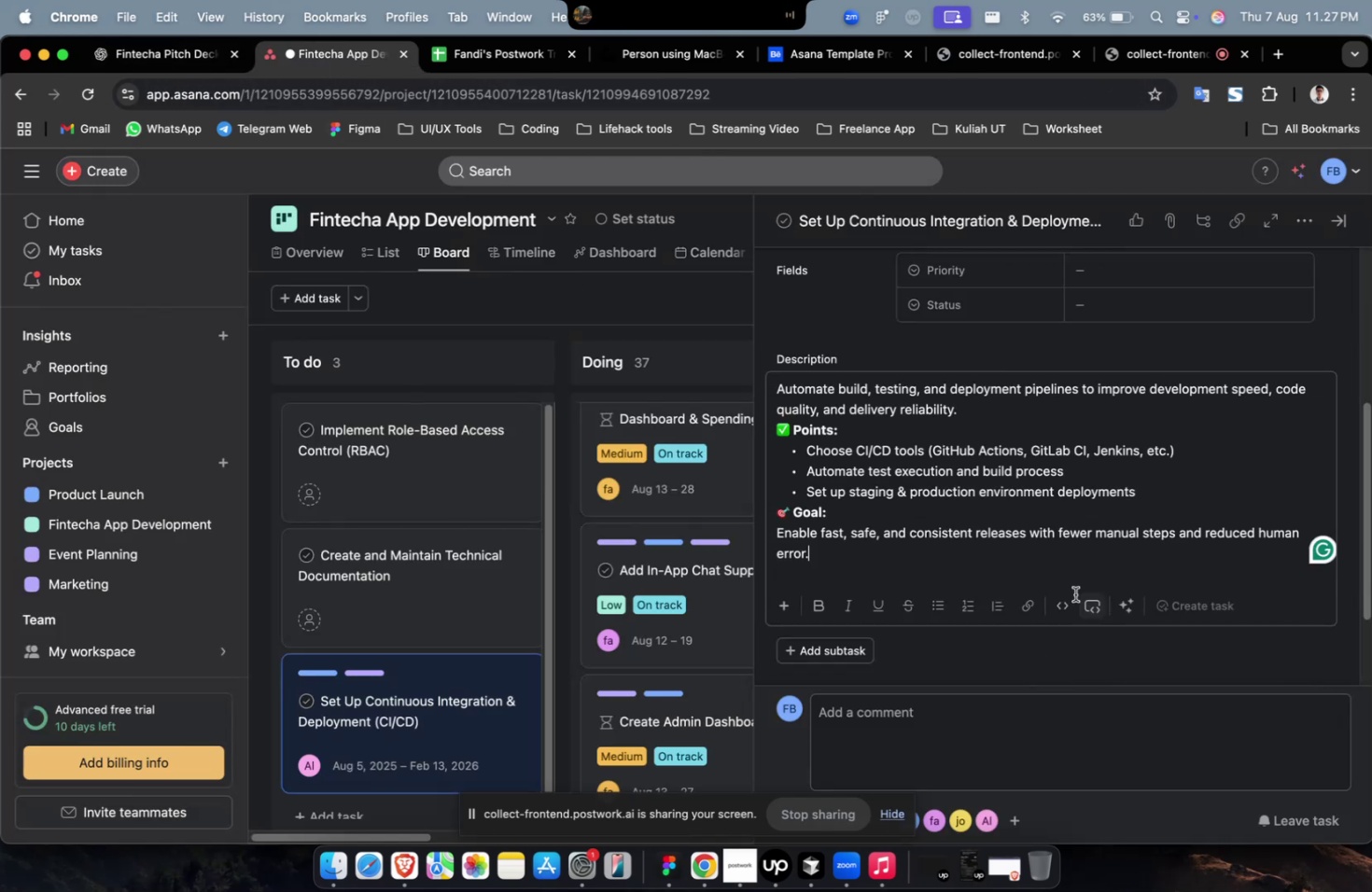 
scroll: coordinate [1095, 561], scroll_direction: up, amount: 9.0
 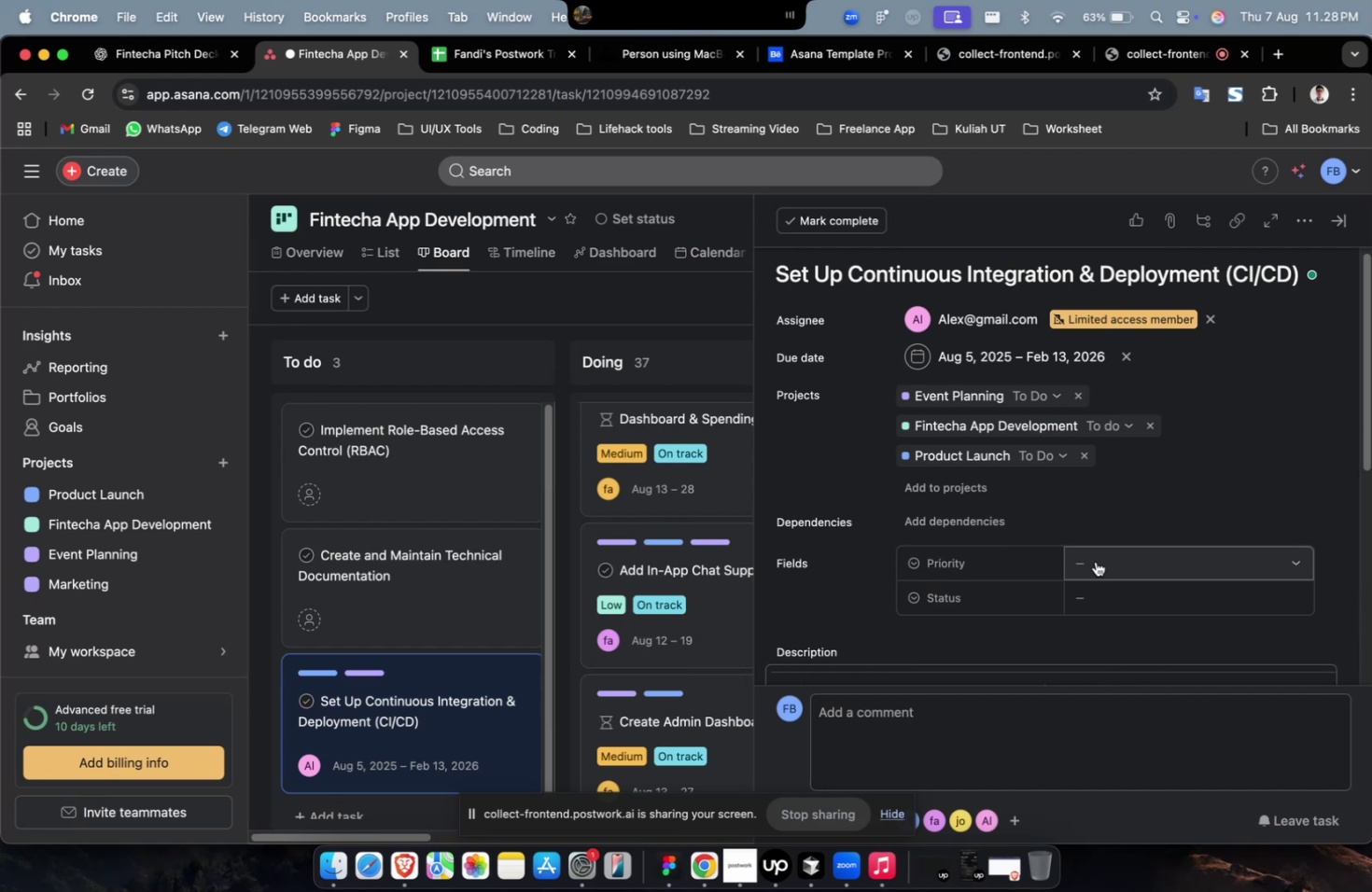 
wait(28.4)
 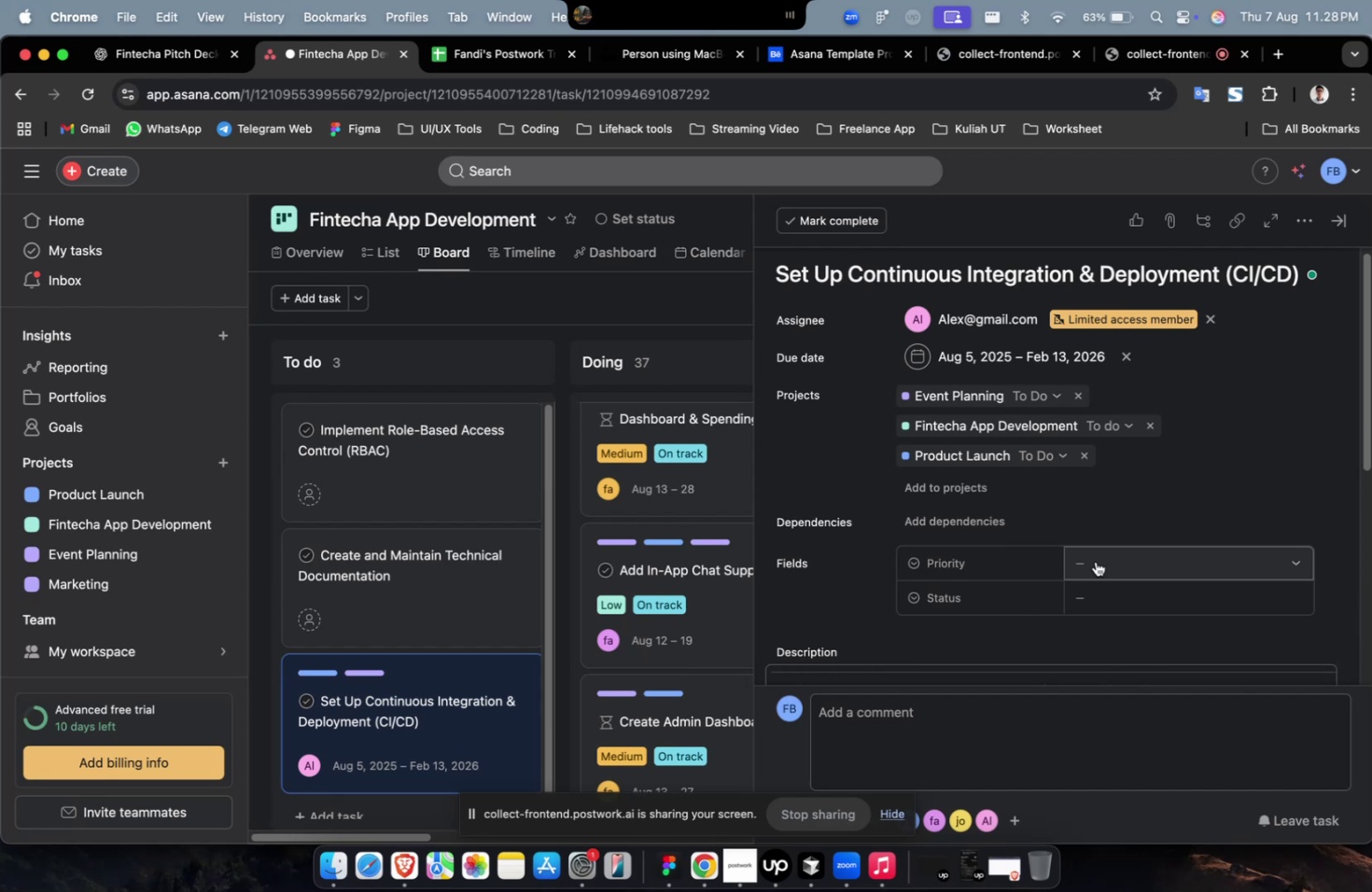 
scroll: coordinate [1094, 566], scroll_direction: down, amount: 8.0
 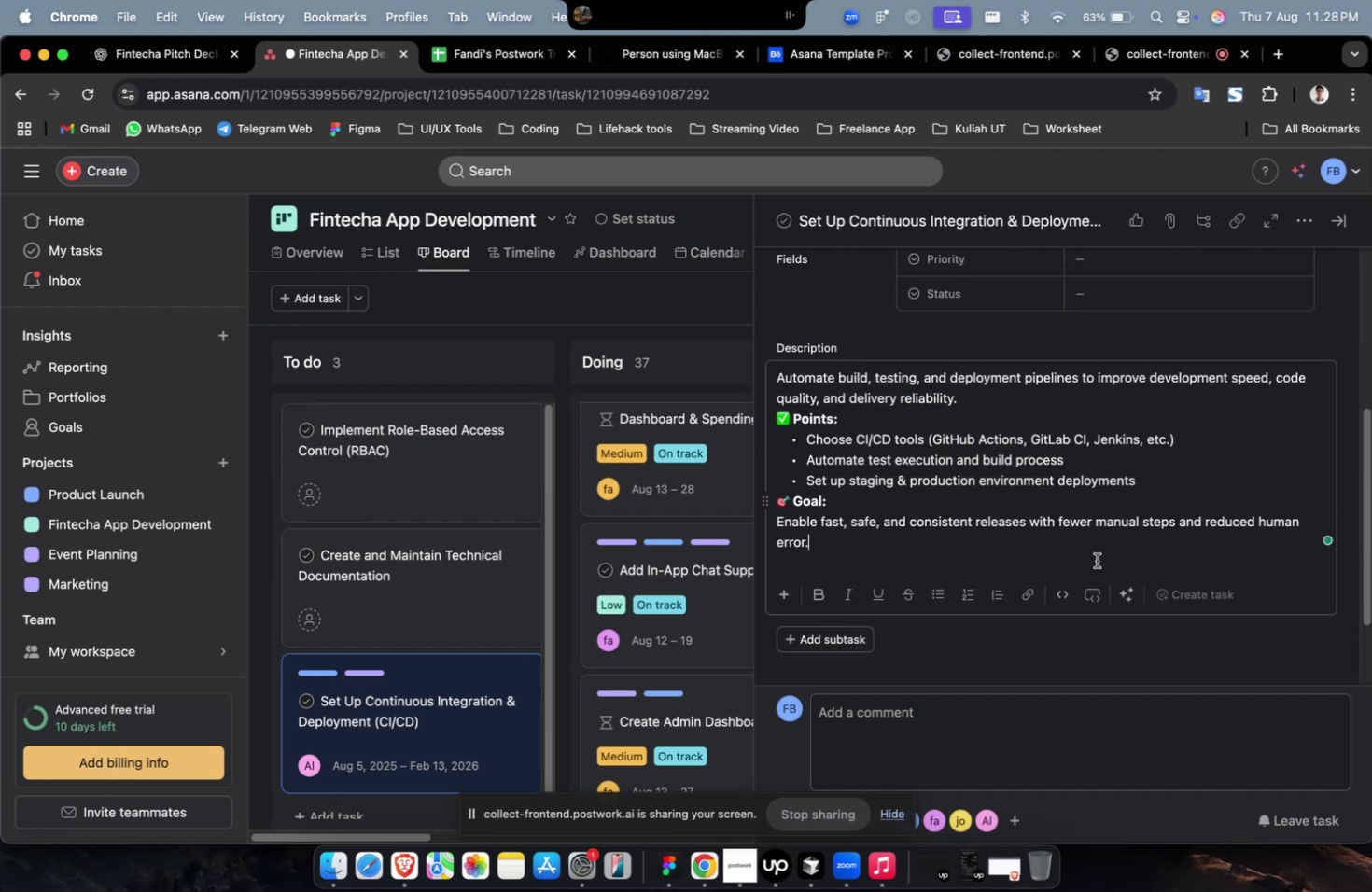 
wait(9.66)
 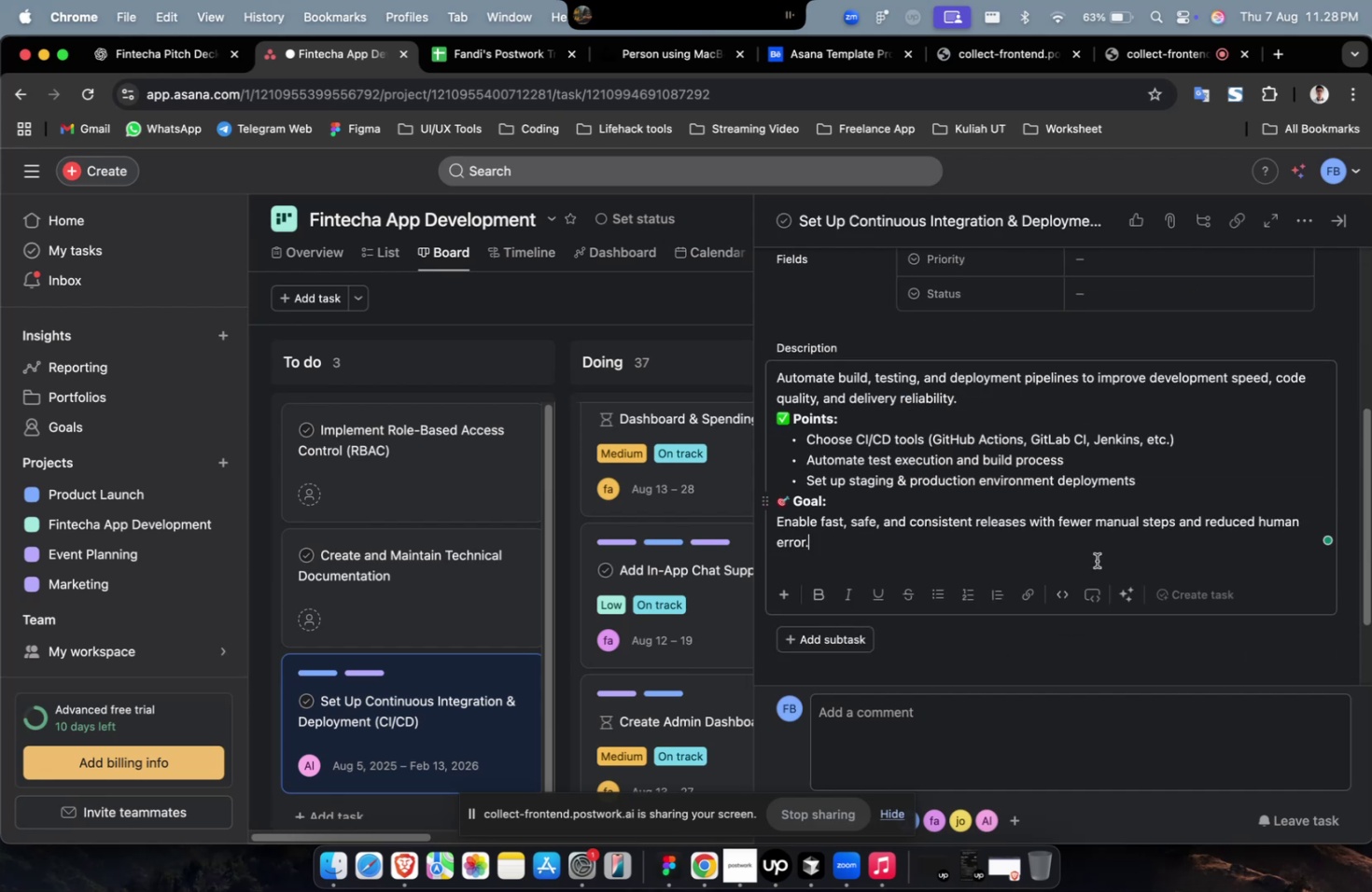 
scroll: coordinate [1133, 482], scroll_direction: down, amount: 9.0
 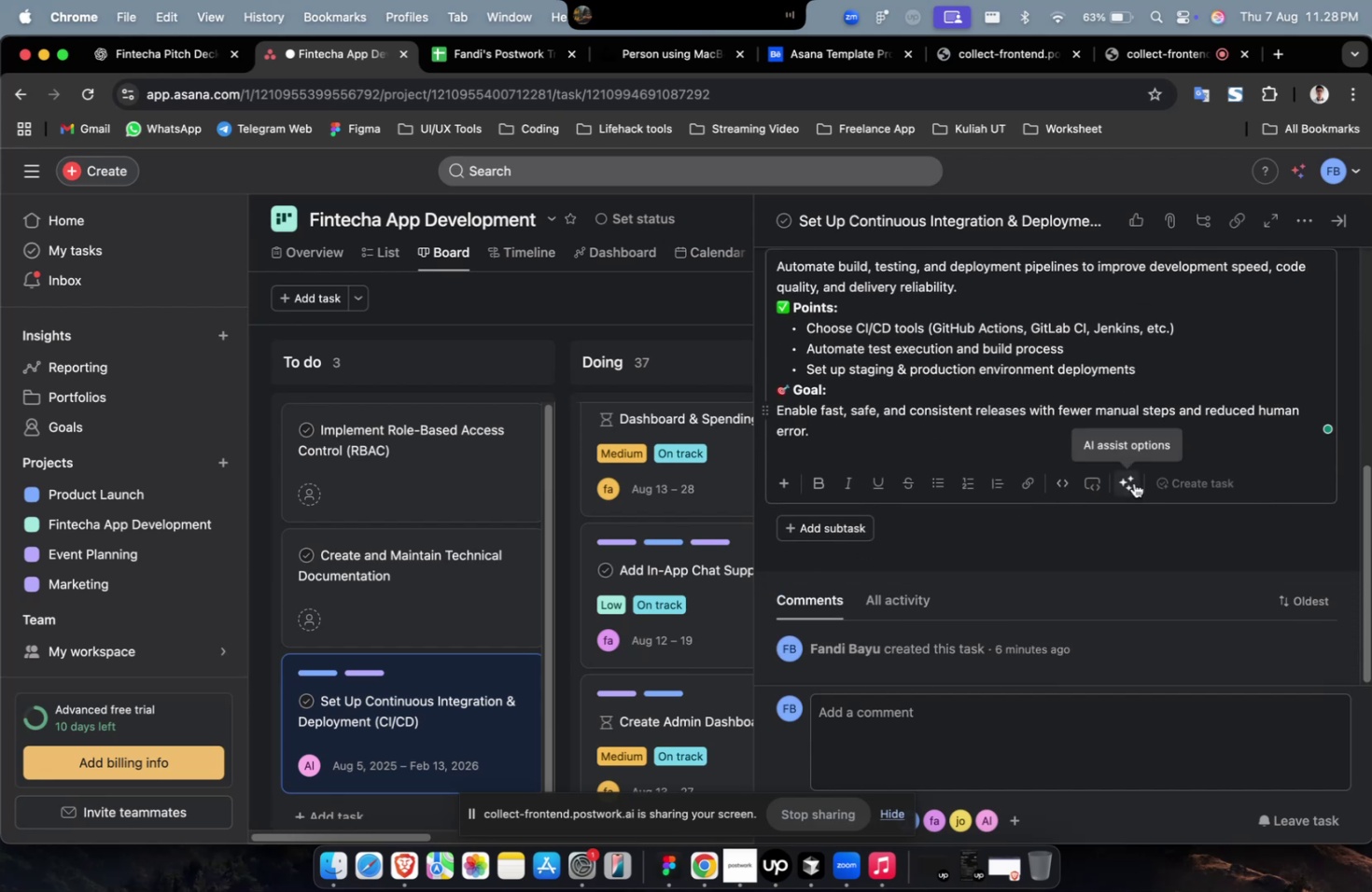 
scroll: coordinate [1133, 482], scroll_direction: up, amount: 18.0
 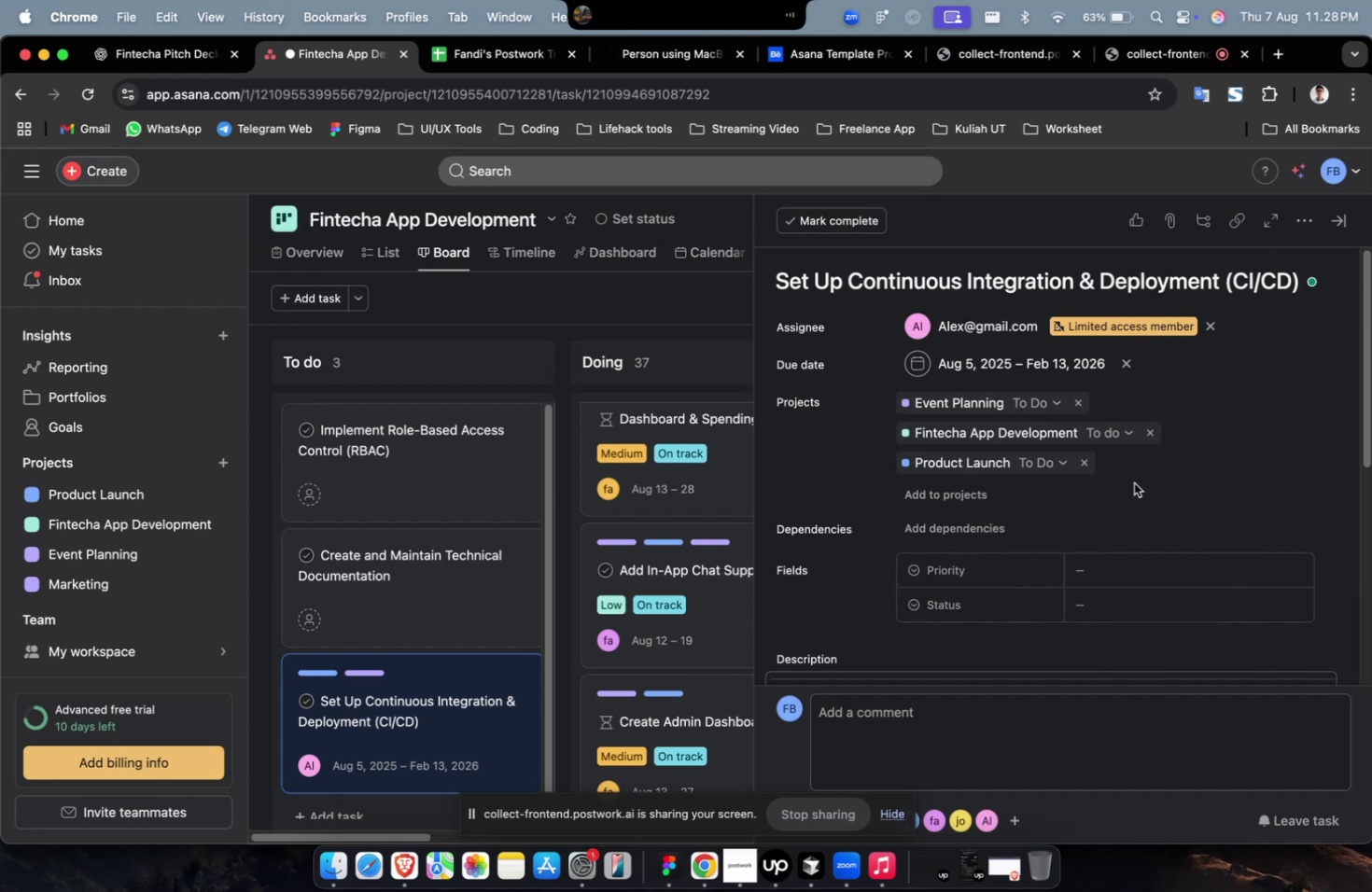 
scroll: coordinate [1133, 482], scroll_direction: down, amount: 2.0
 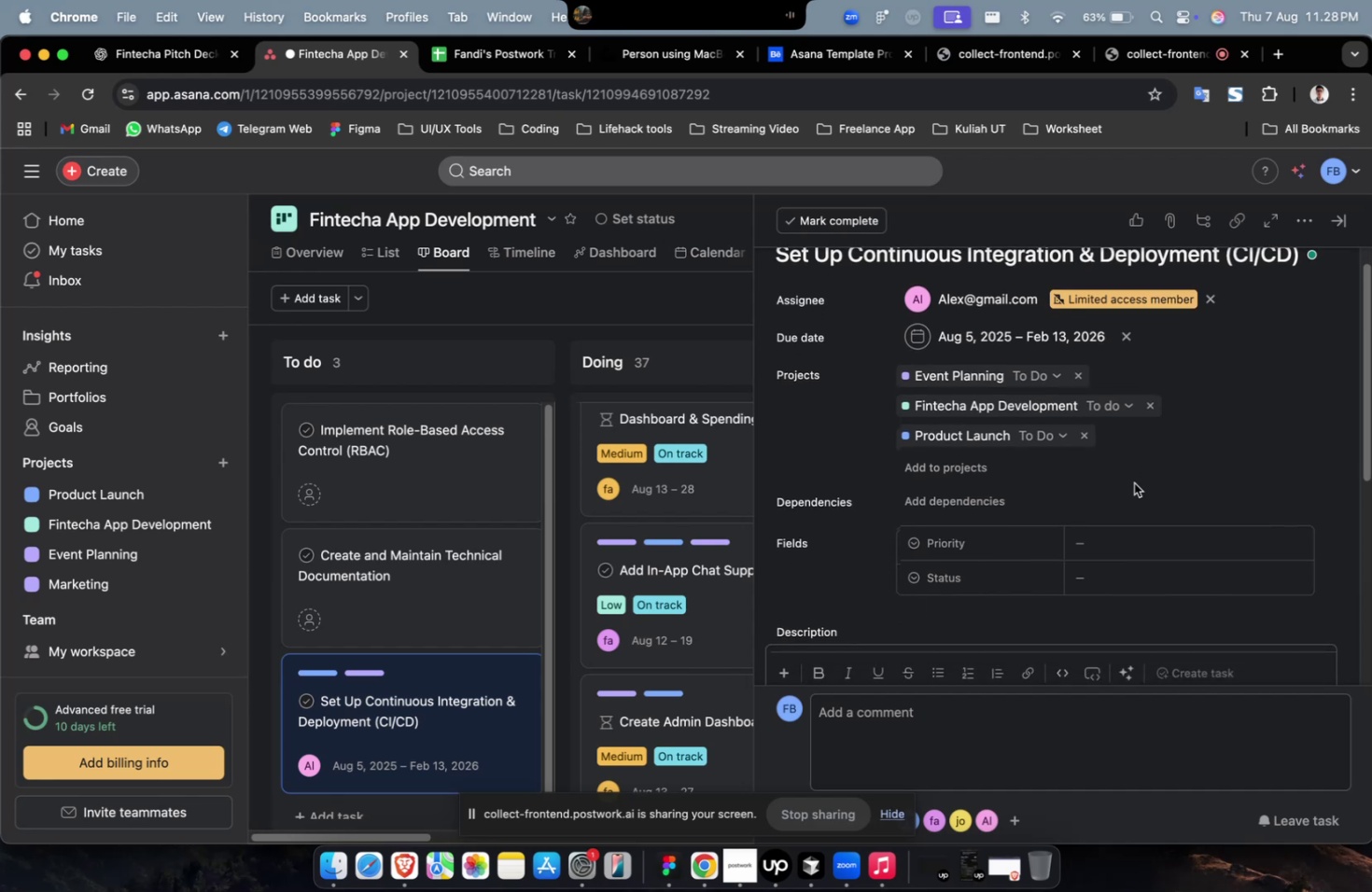 
scroll: coordinate [1133, 482], scroll_direction: up, amount: 5.0
 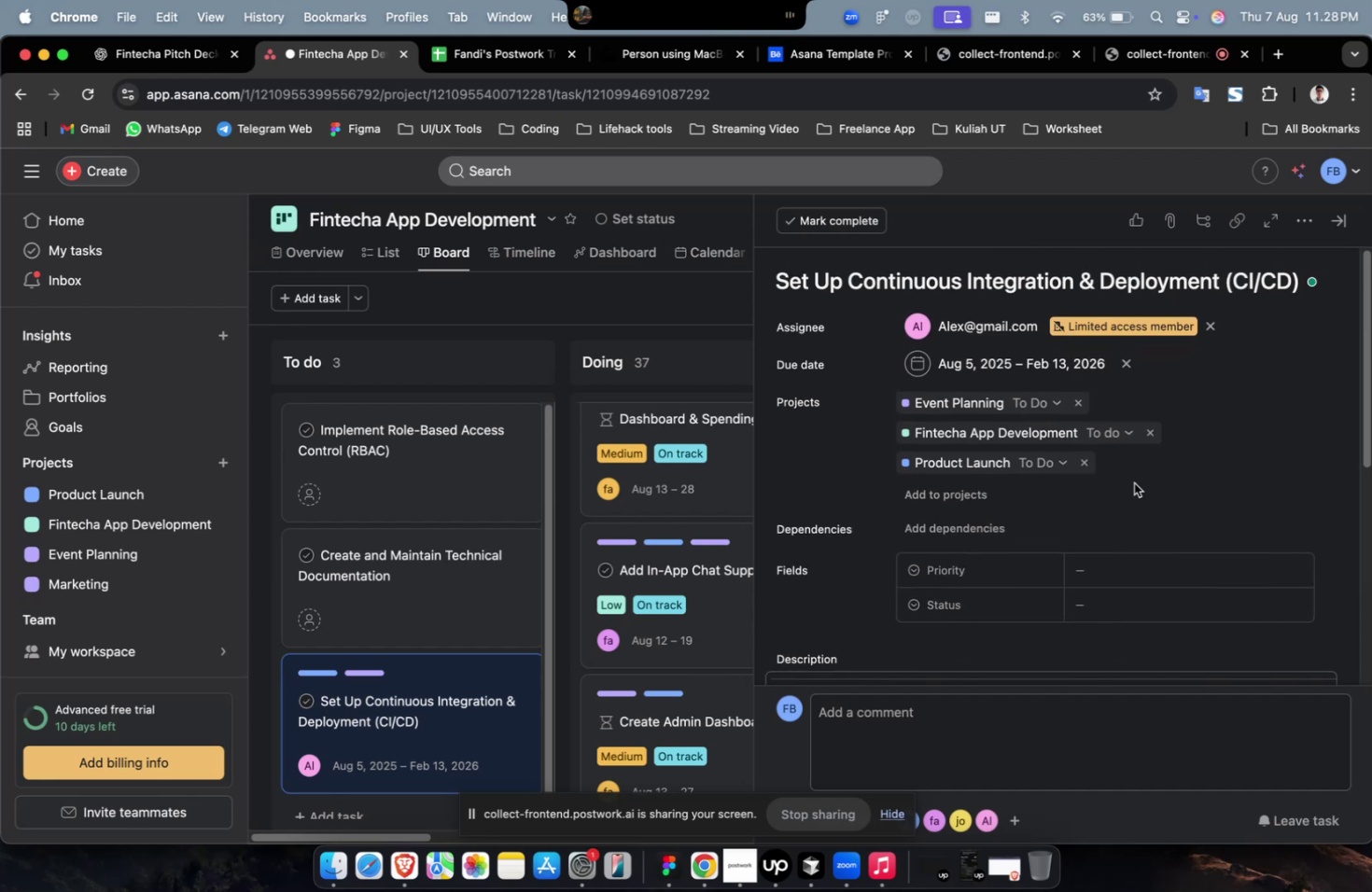 
scroll: coordinate [1133, 482], scroll_direction: down, amount: 1.0
 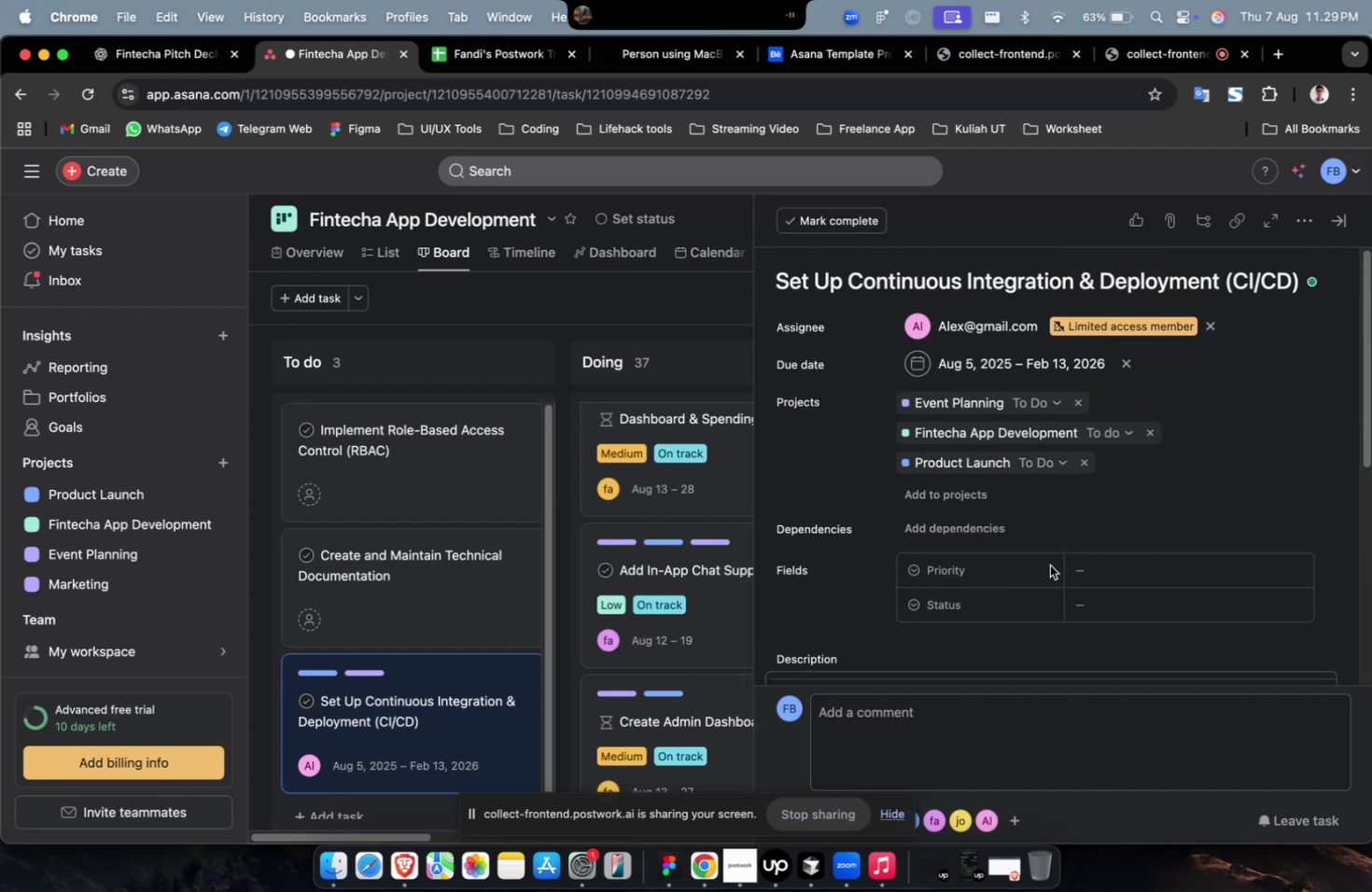 
left_click([1122, 563])
 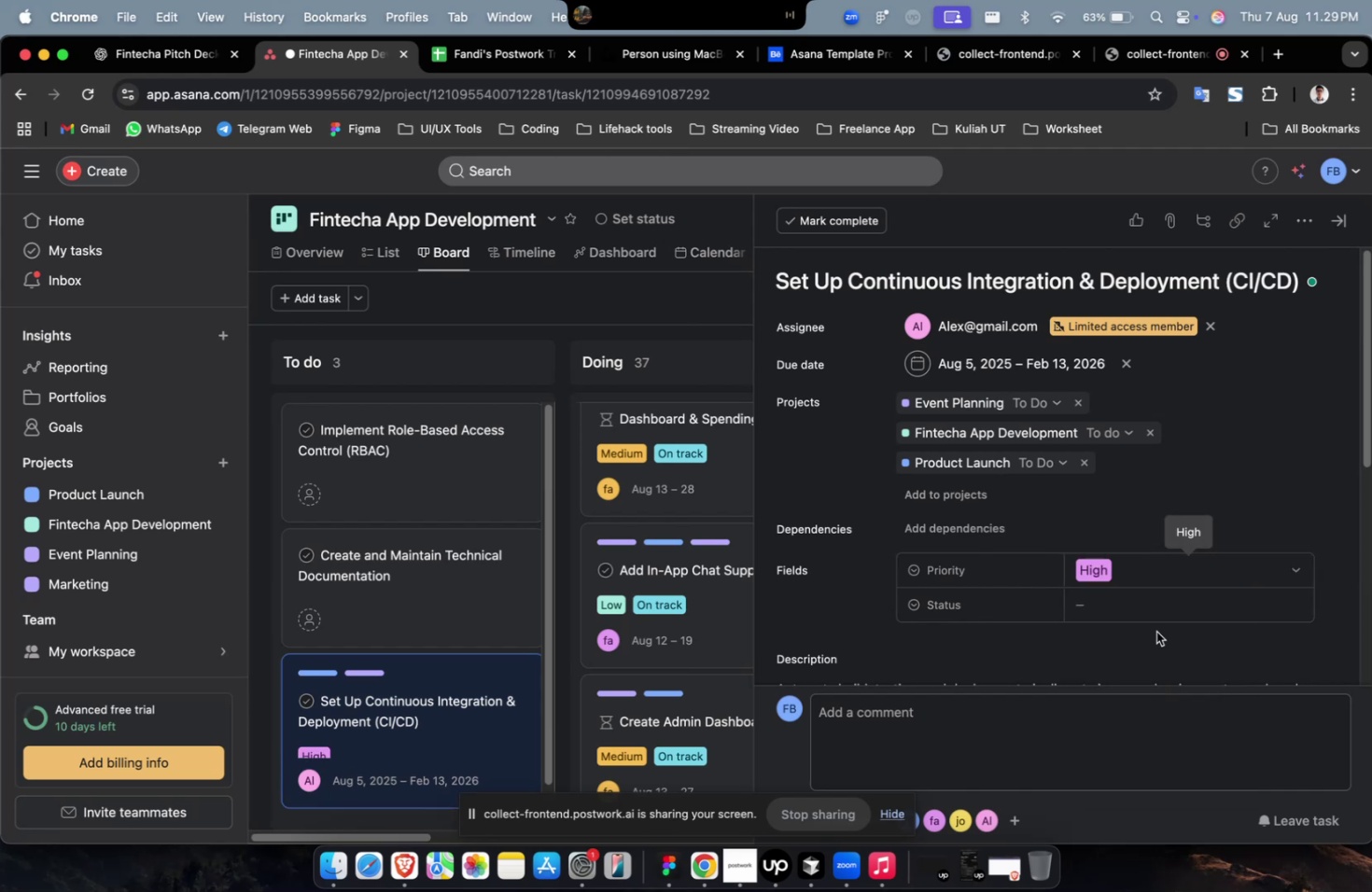 
double_click([1161, 597])
 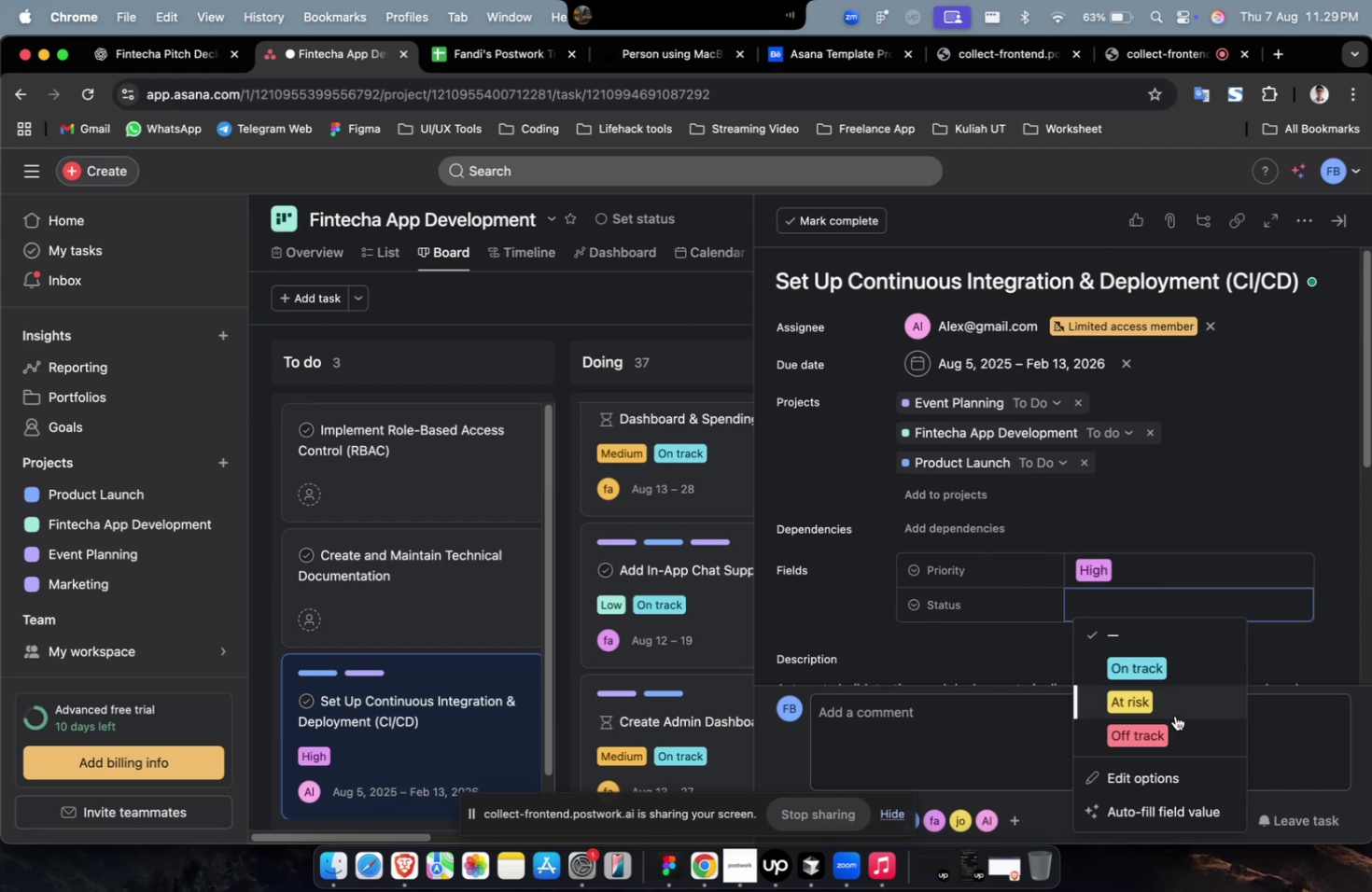 
left_click([1177, 710])
 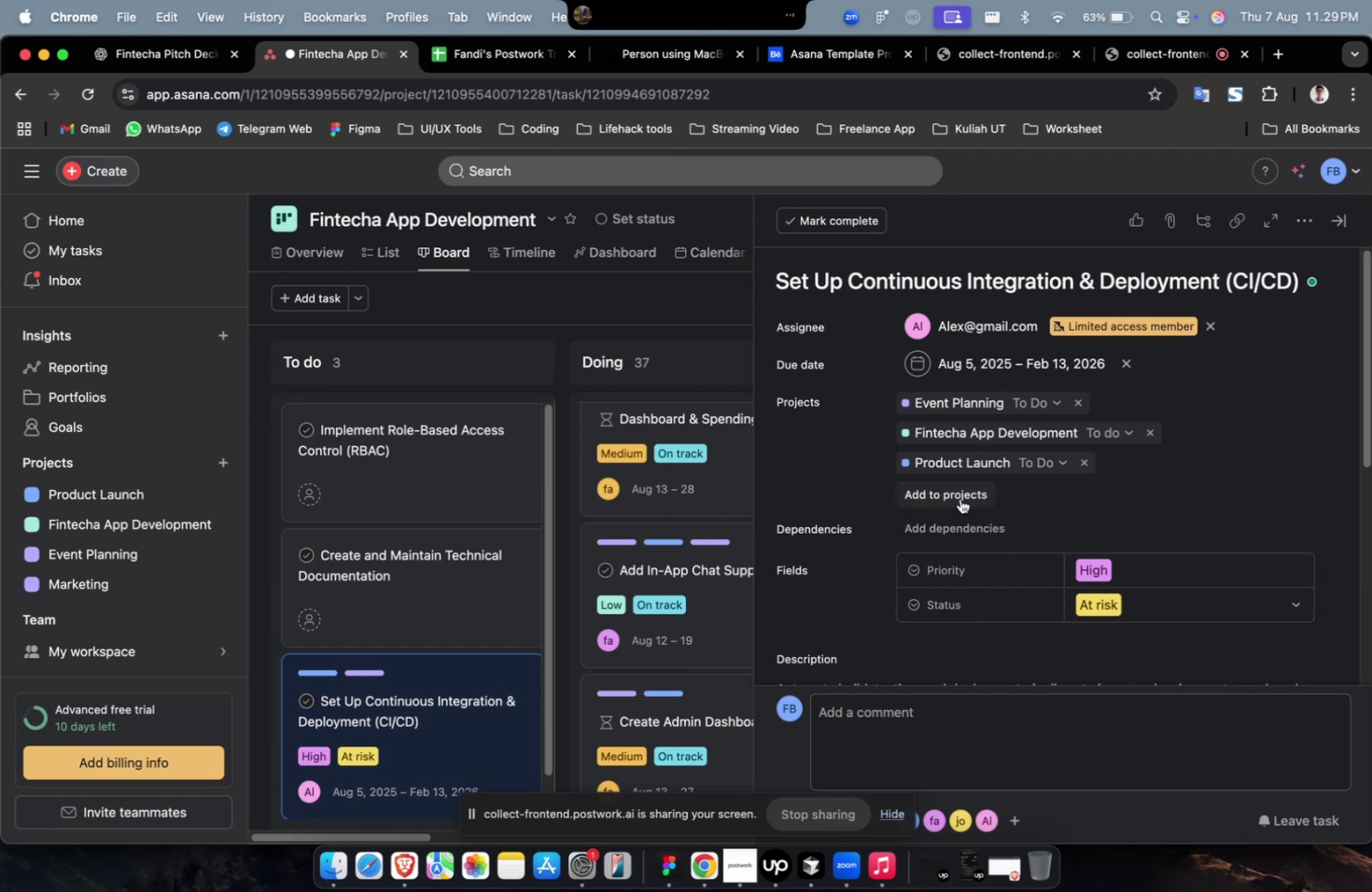 
left_click([959, 487])
 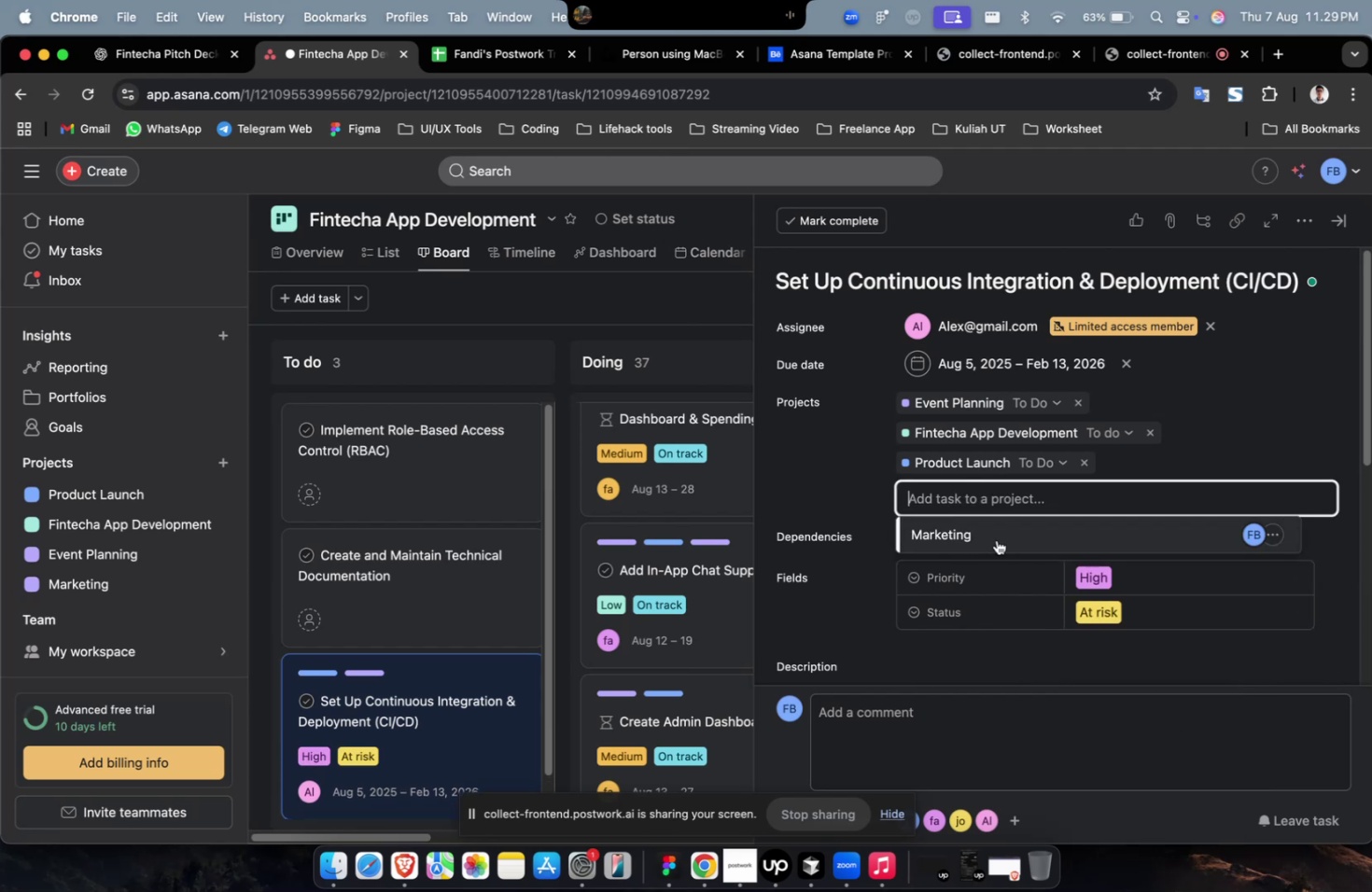 
left_click([1198, 421])
 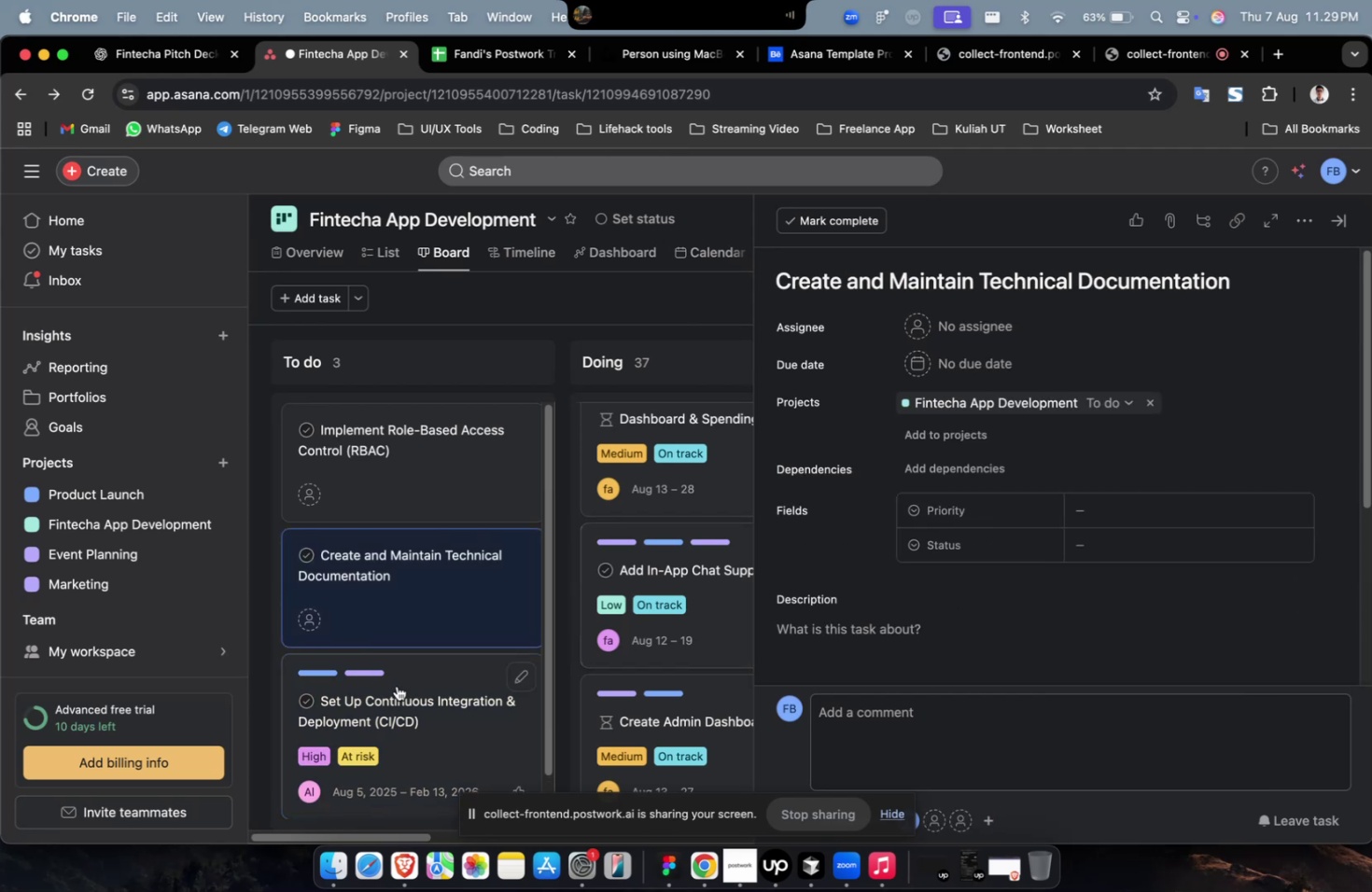 
left_click([413, 710])
 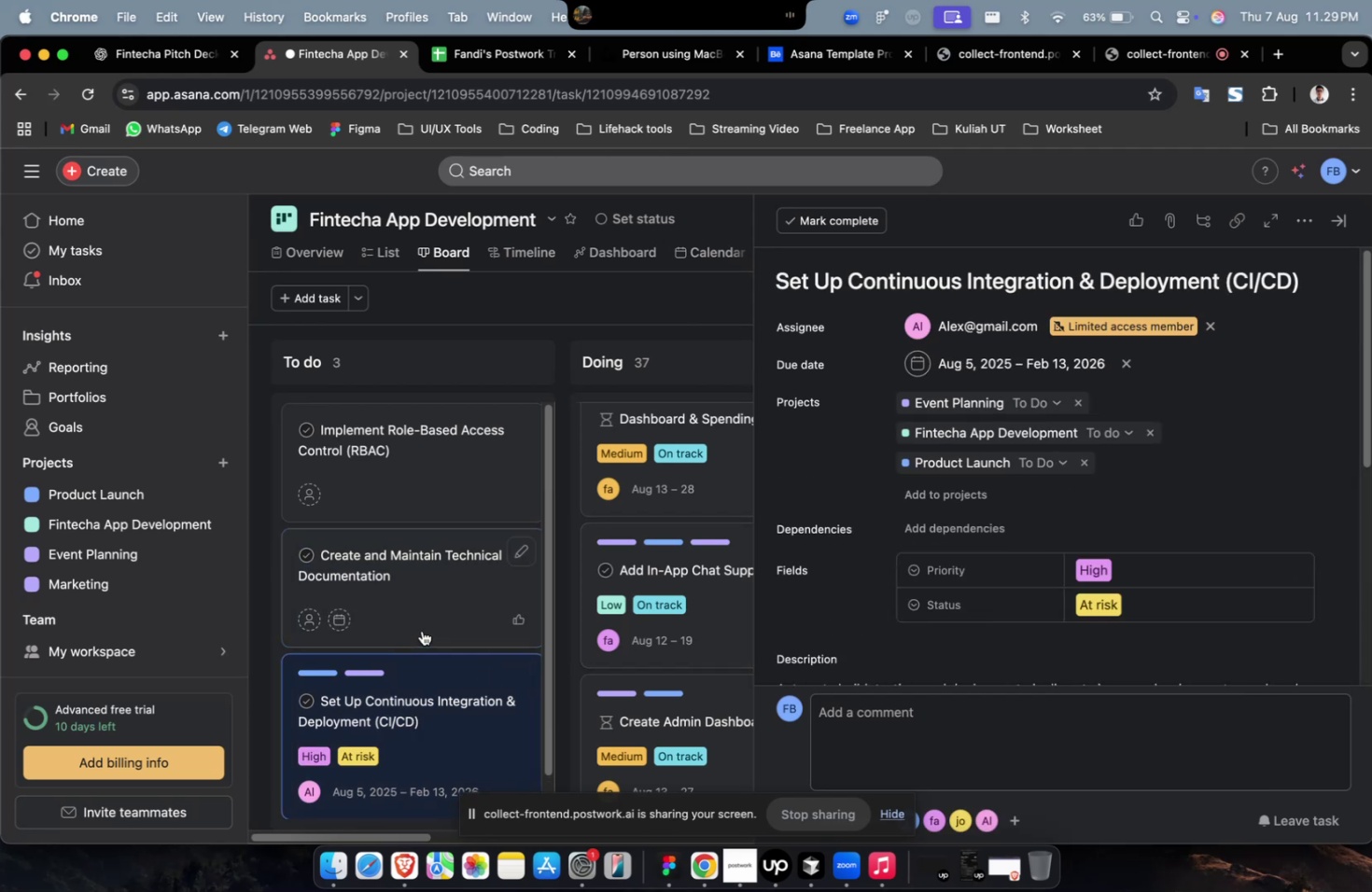 
left_click([439, 596])
 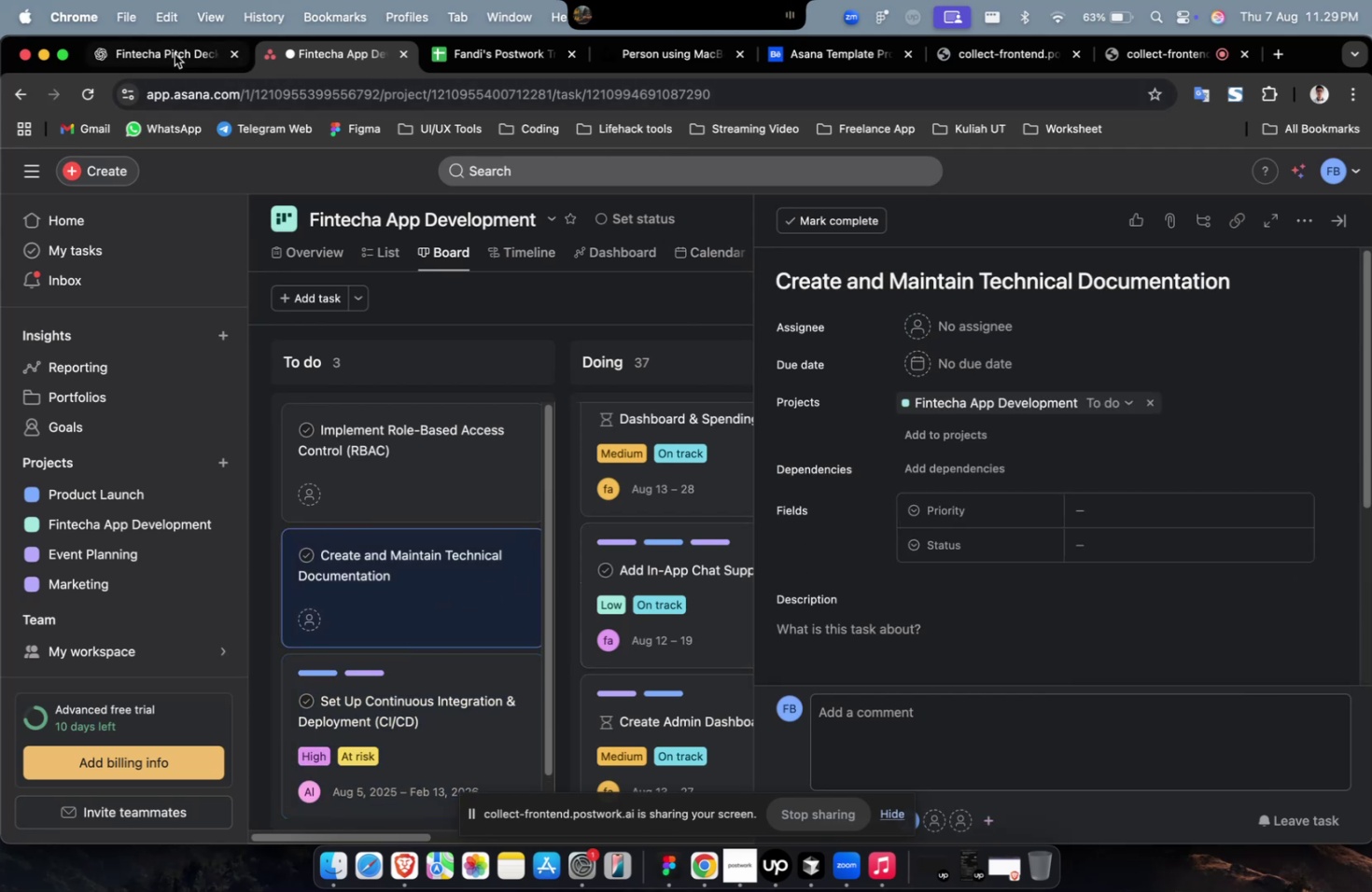 
left_click([171, 60])
 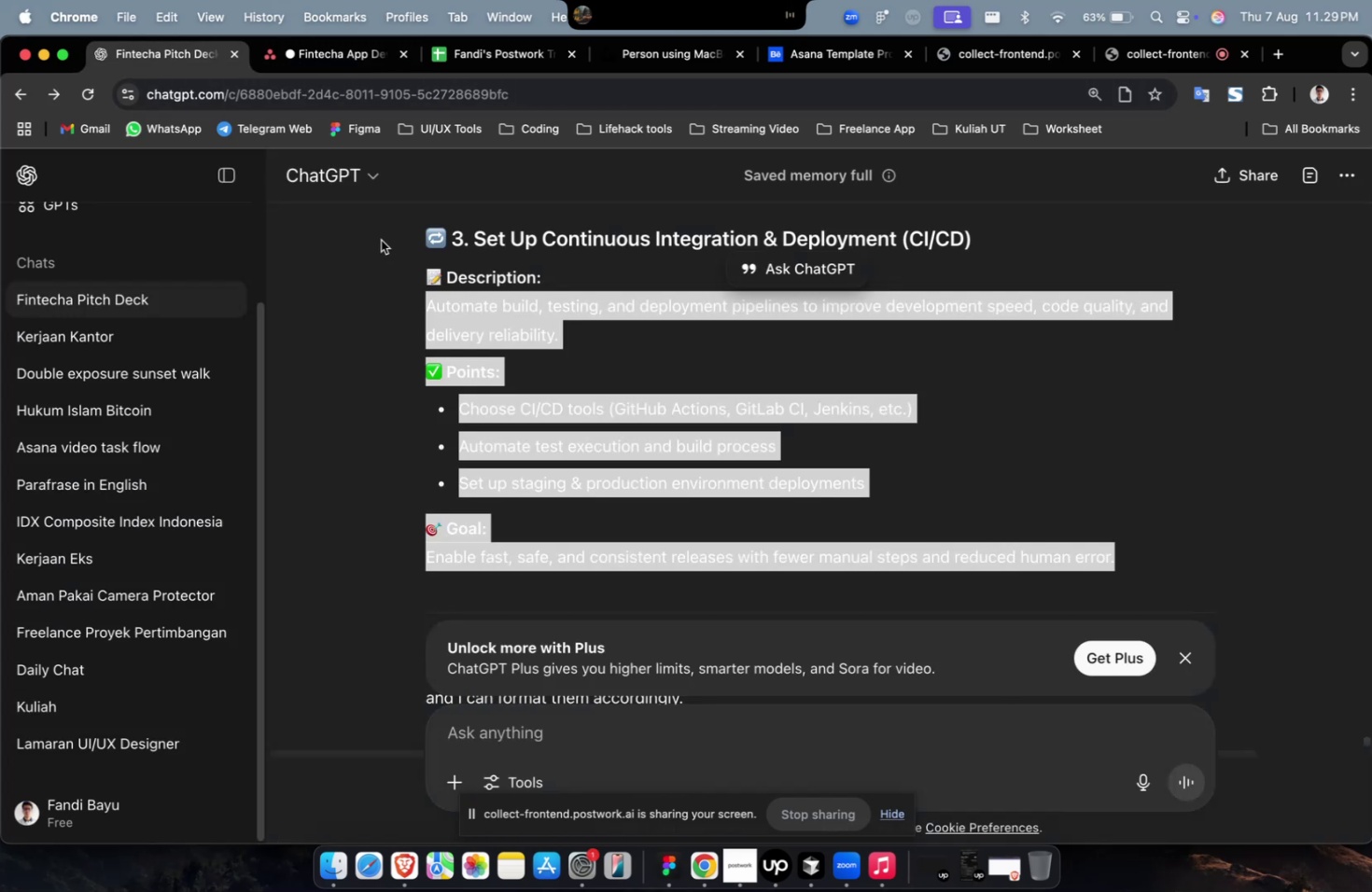 
scroll: coordinate [1188, 569], scroll_direction: up, amount: 10.0
 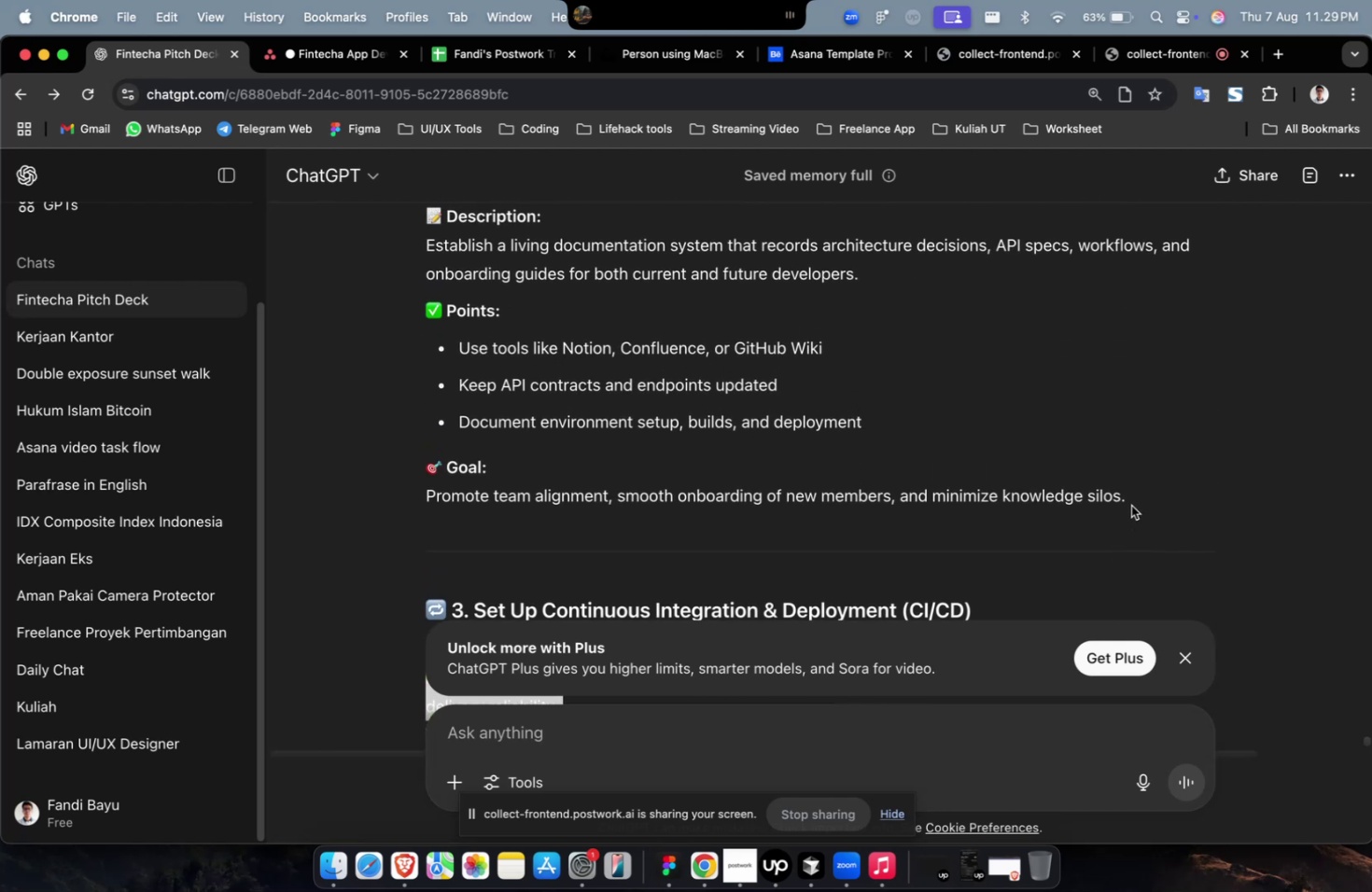 
left_click_drag(start_coordinate=[1129, 495], to_coordinate=[418, 243])
 